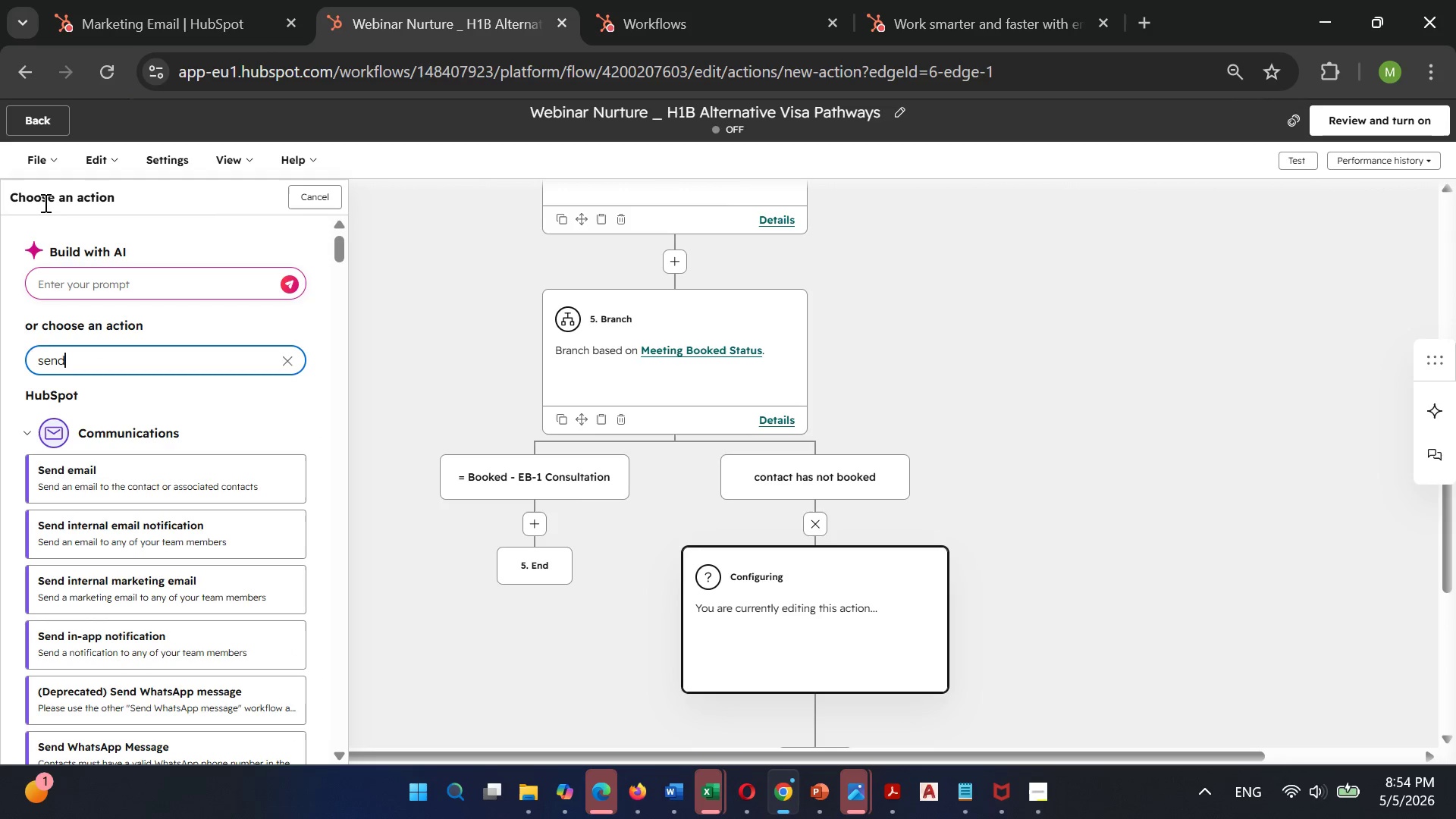 
left_click([182, 485])
 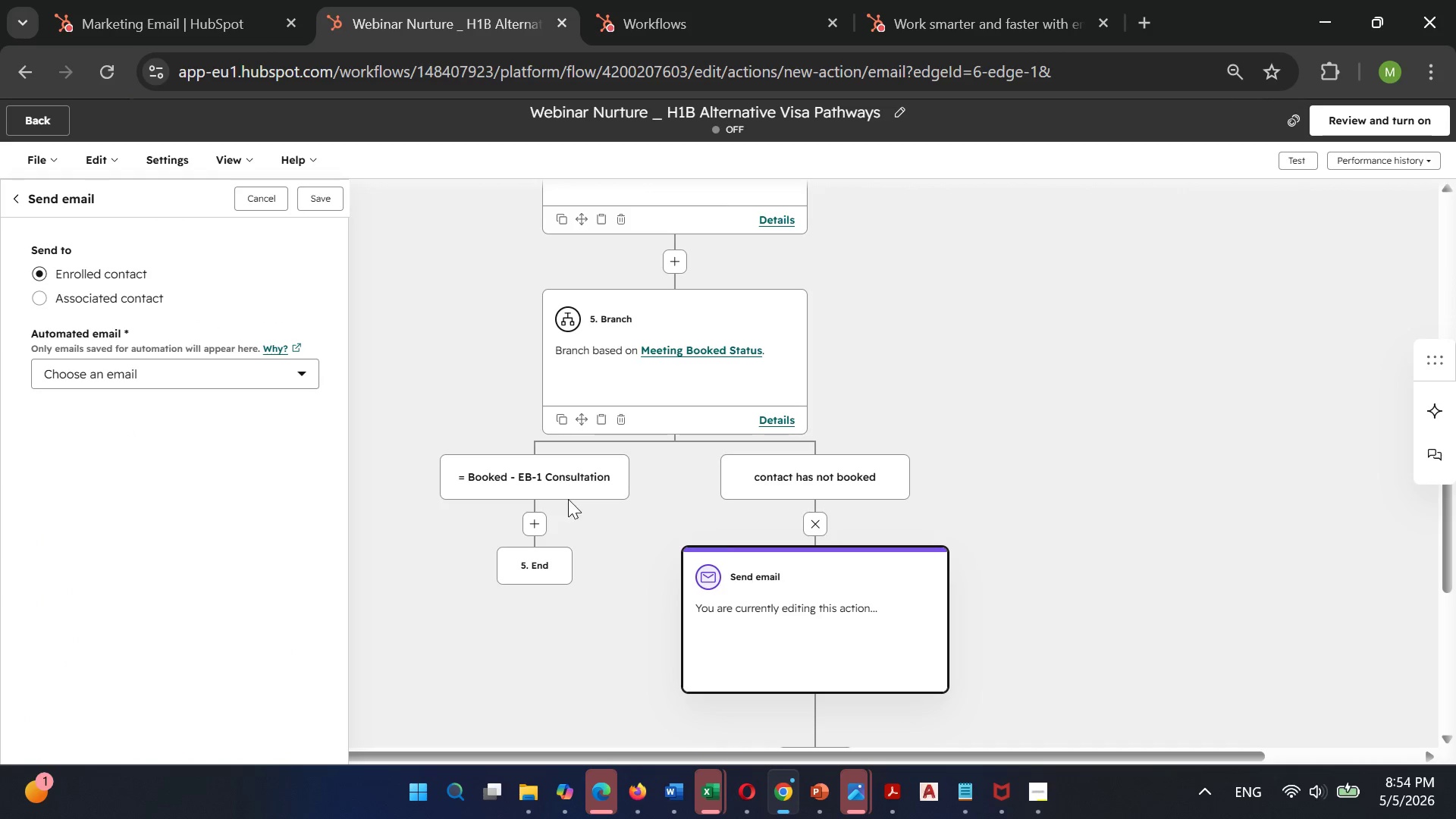 
mouse_move([234, 380])
 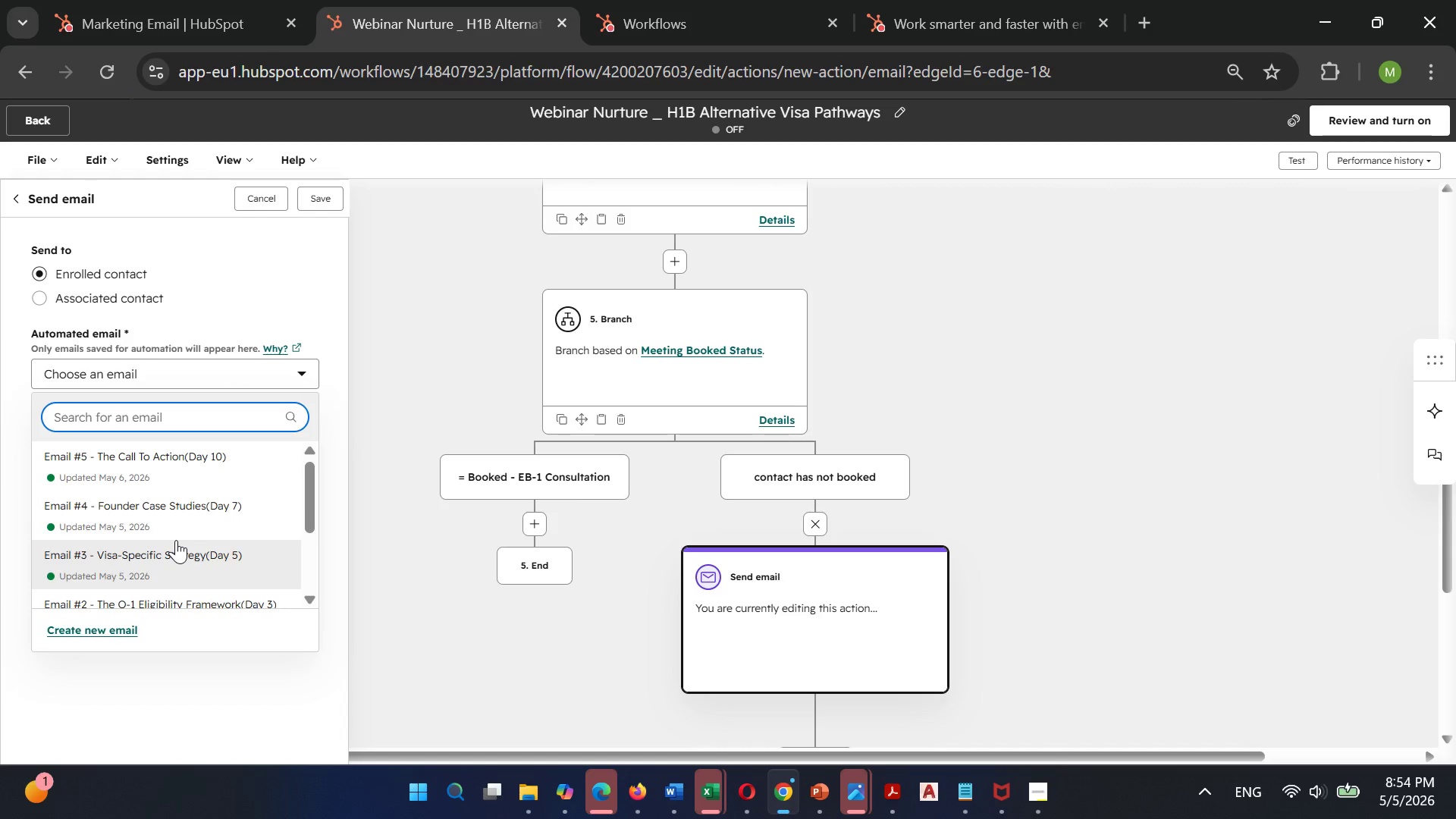 
scroll: coordinate [176, 540], scroll_direction: down, amount: 1.0
 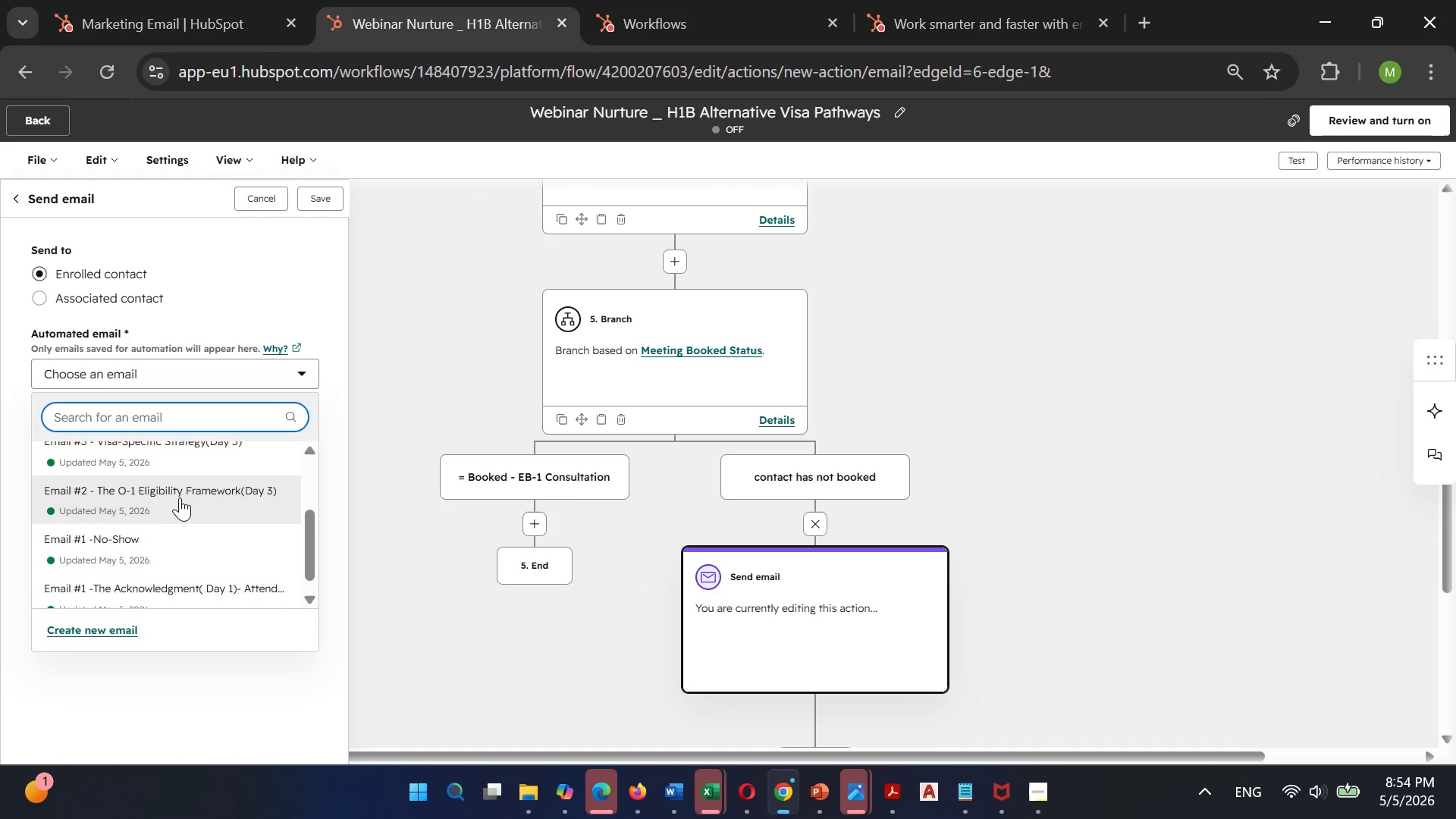 
left_click([180, 497])
 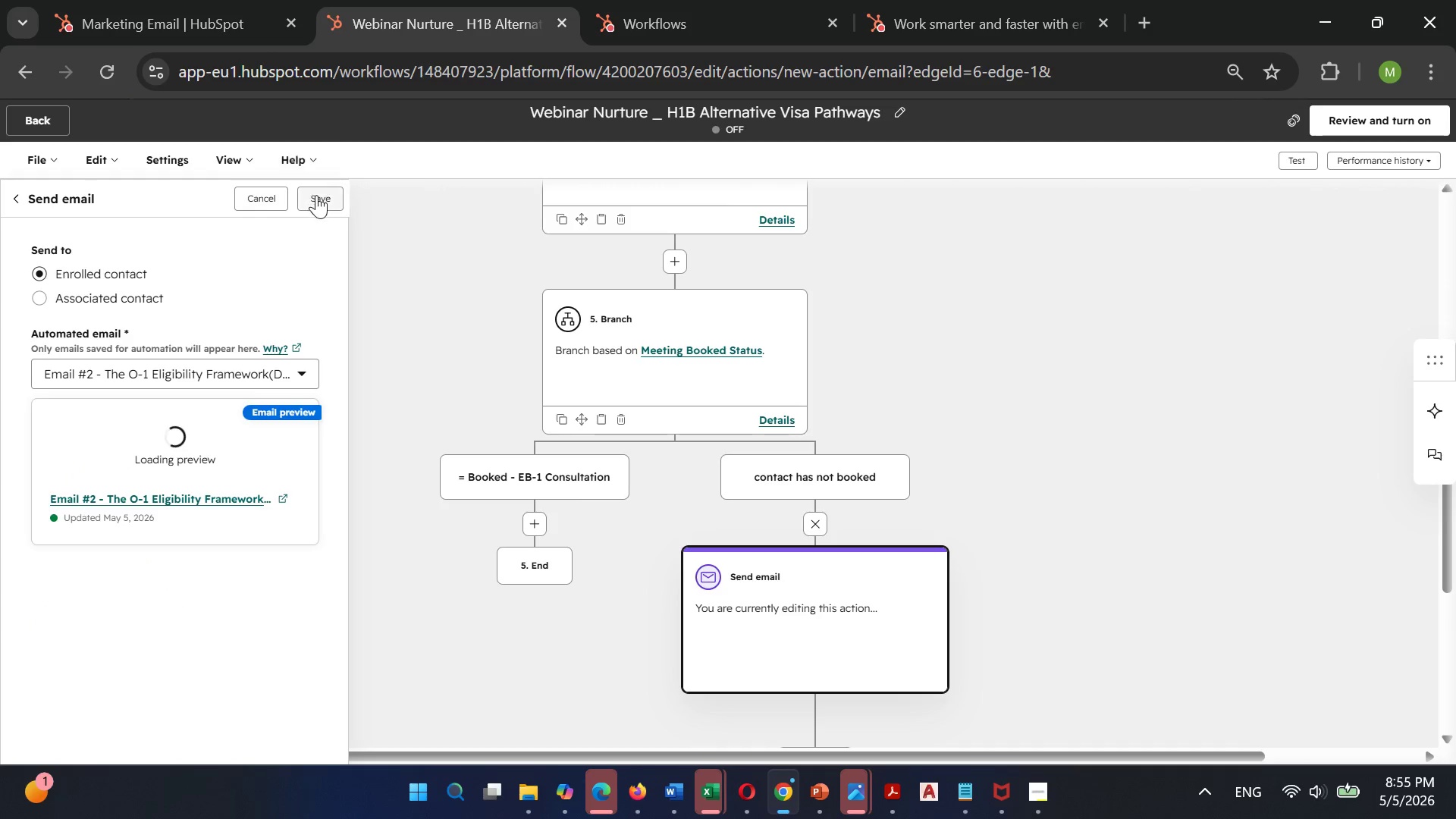 
left_click([316, 195])
 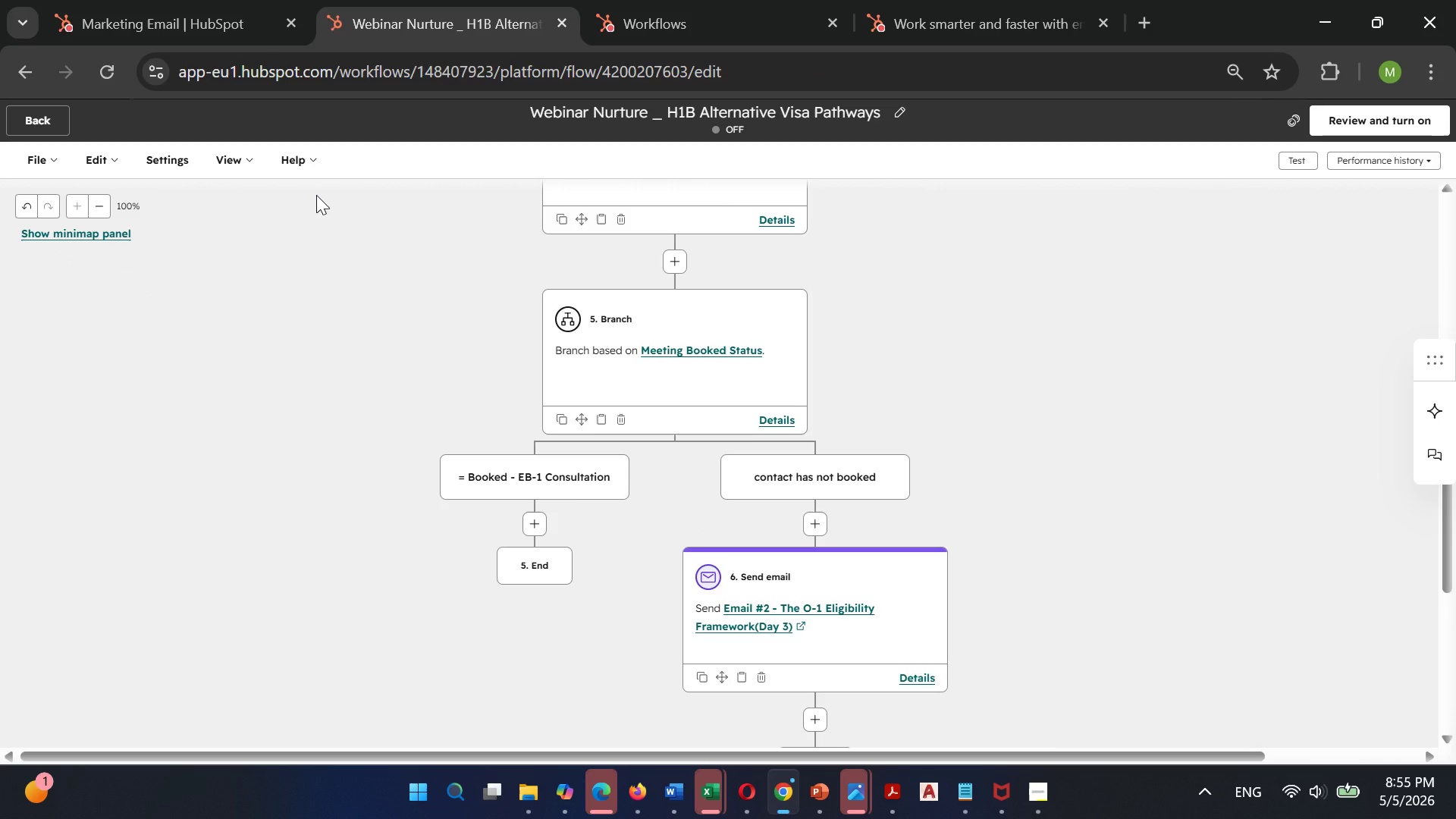 
wait(5.78)
 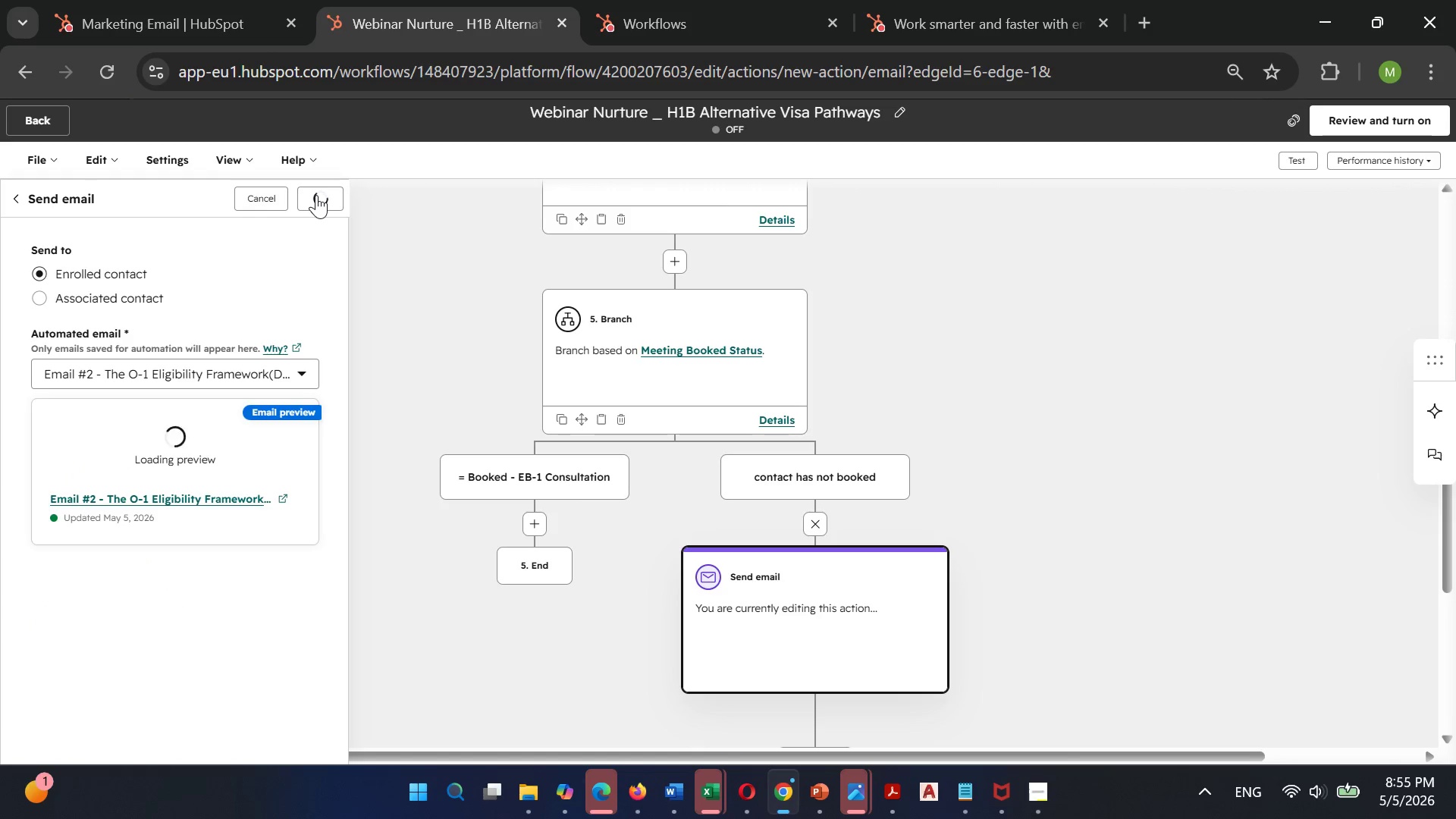 
scroll: coordinate [663, 453], scroll_direction: down, amount: 2.0
 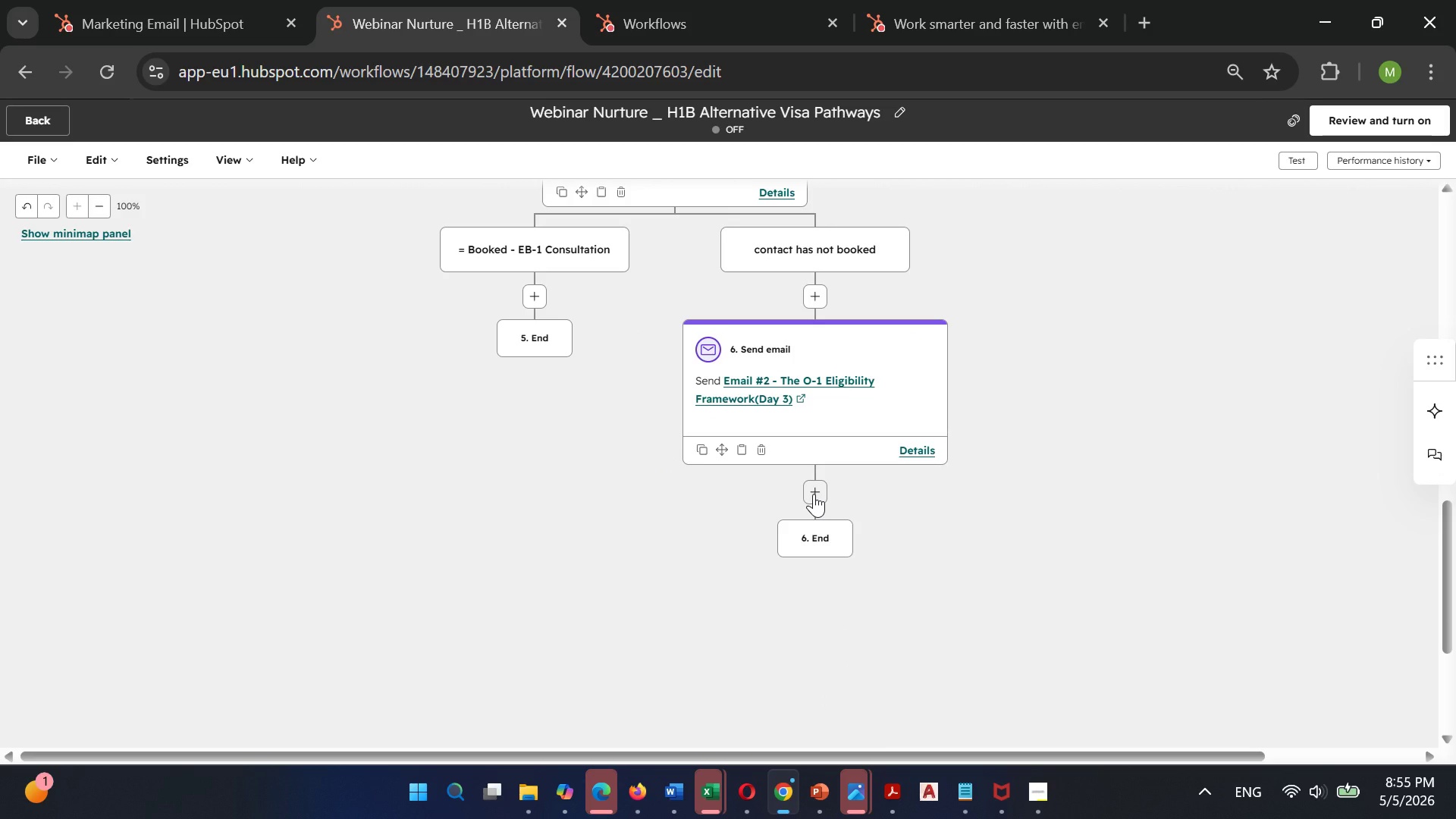 
left_click([814, 494])
 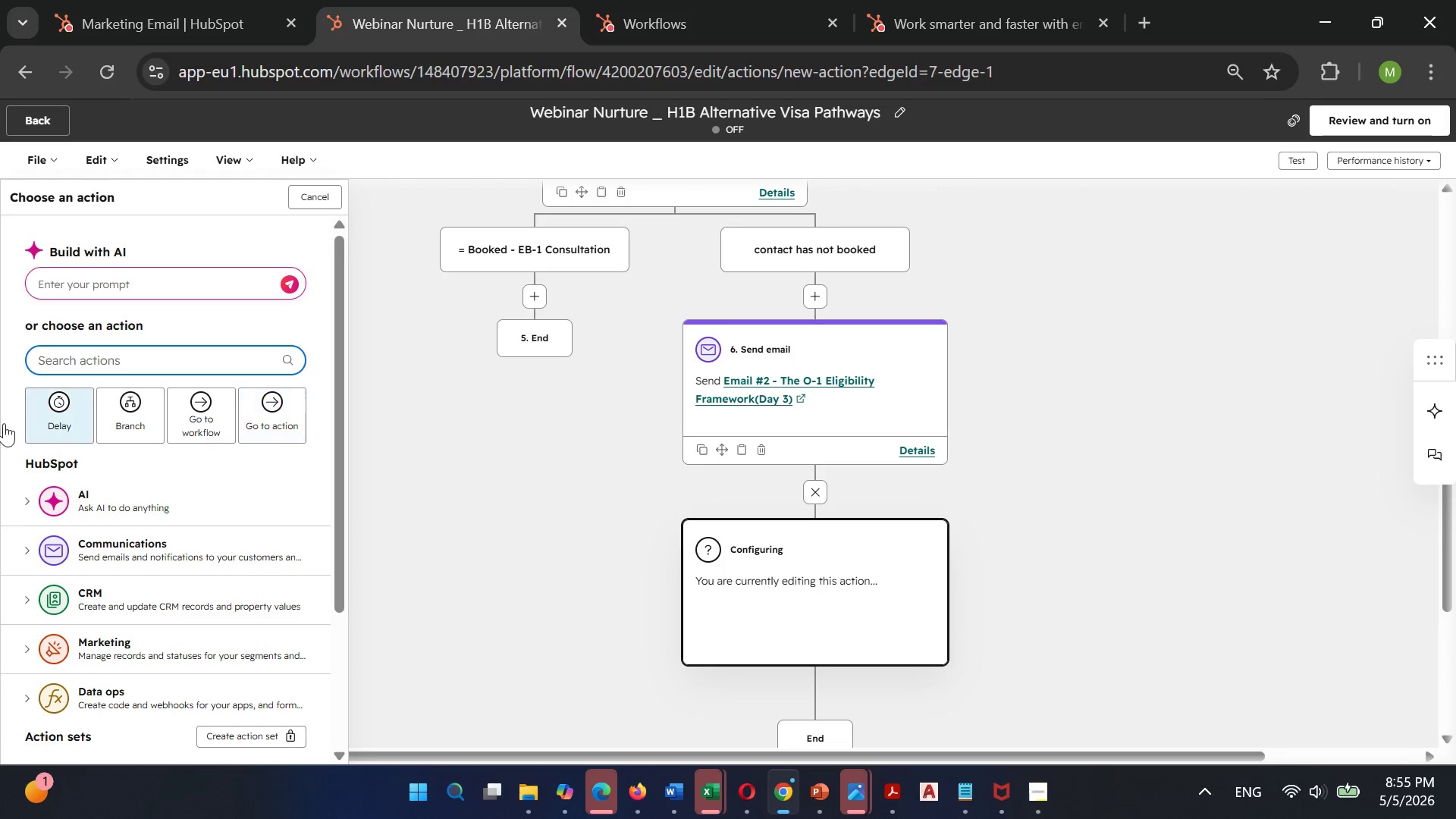 
left_click([52, 410])
 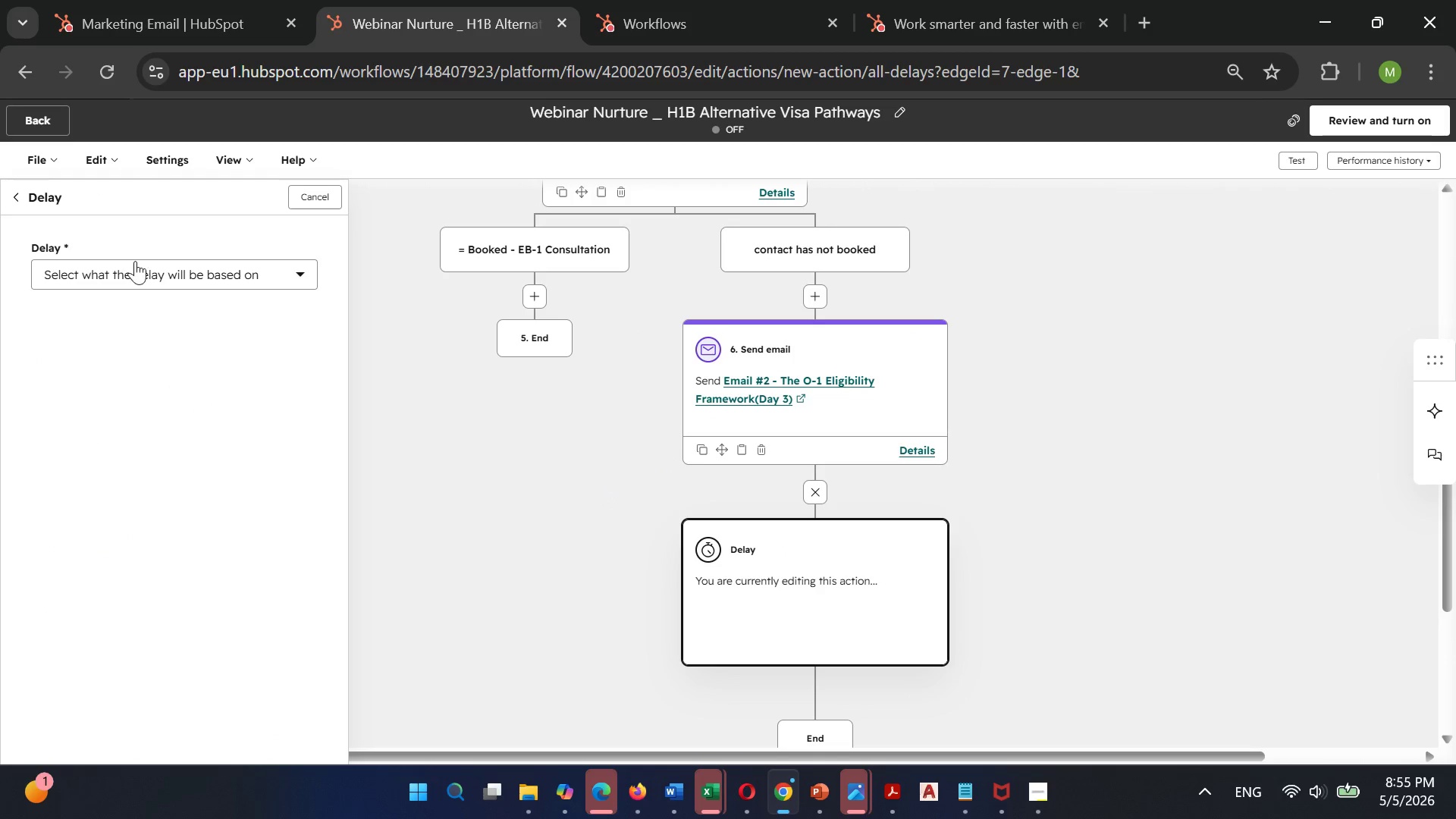 
left_click([130, 271])
 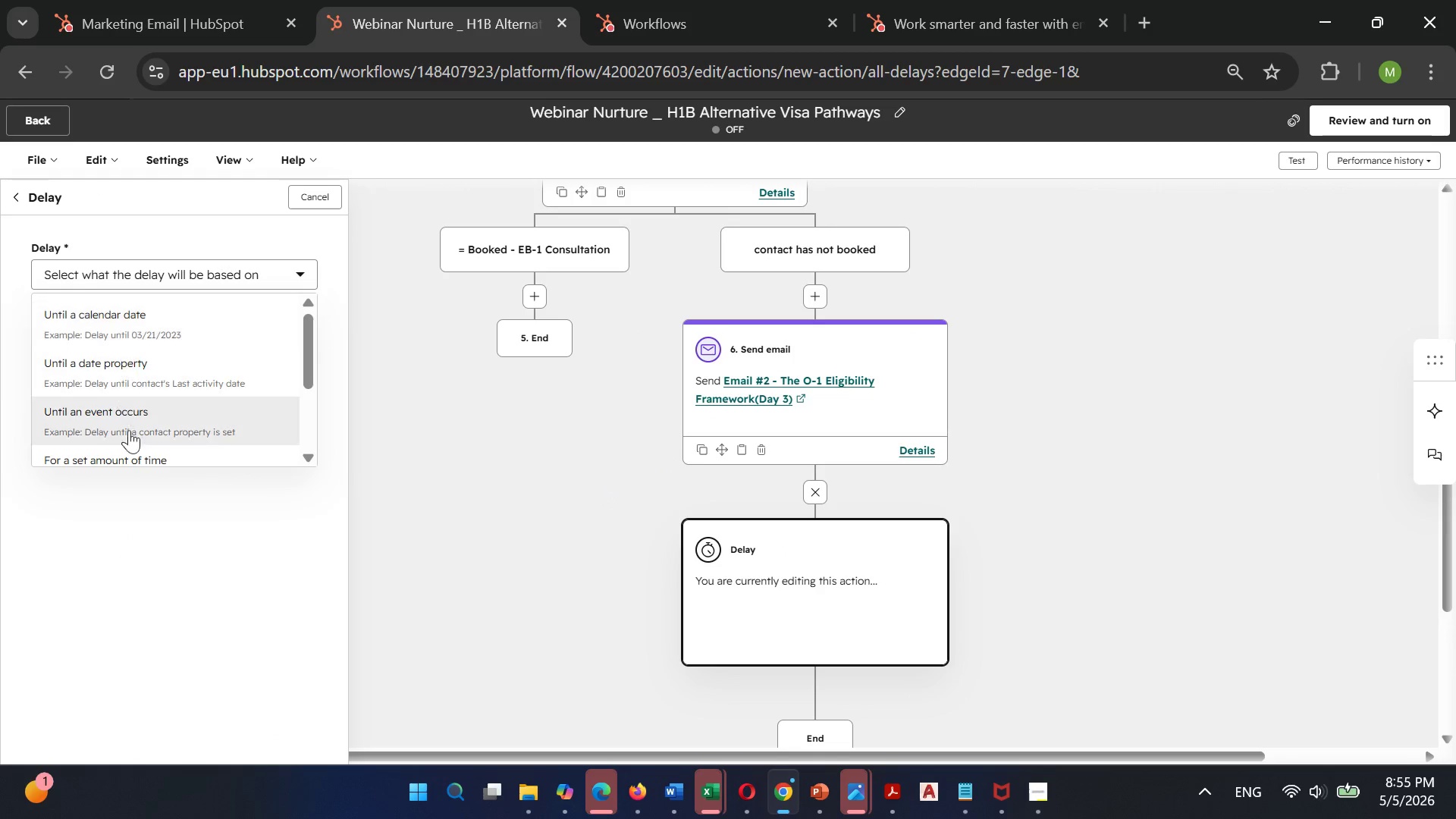 
mouse_move([134, 448])
 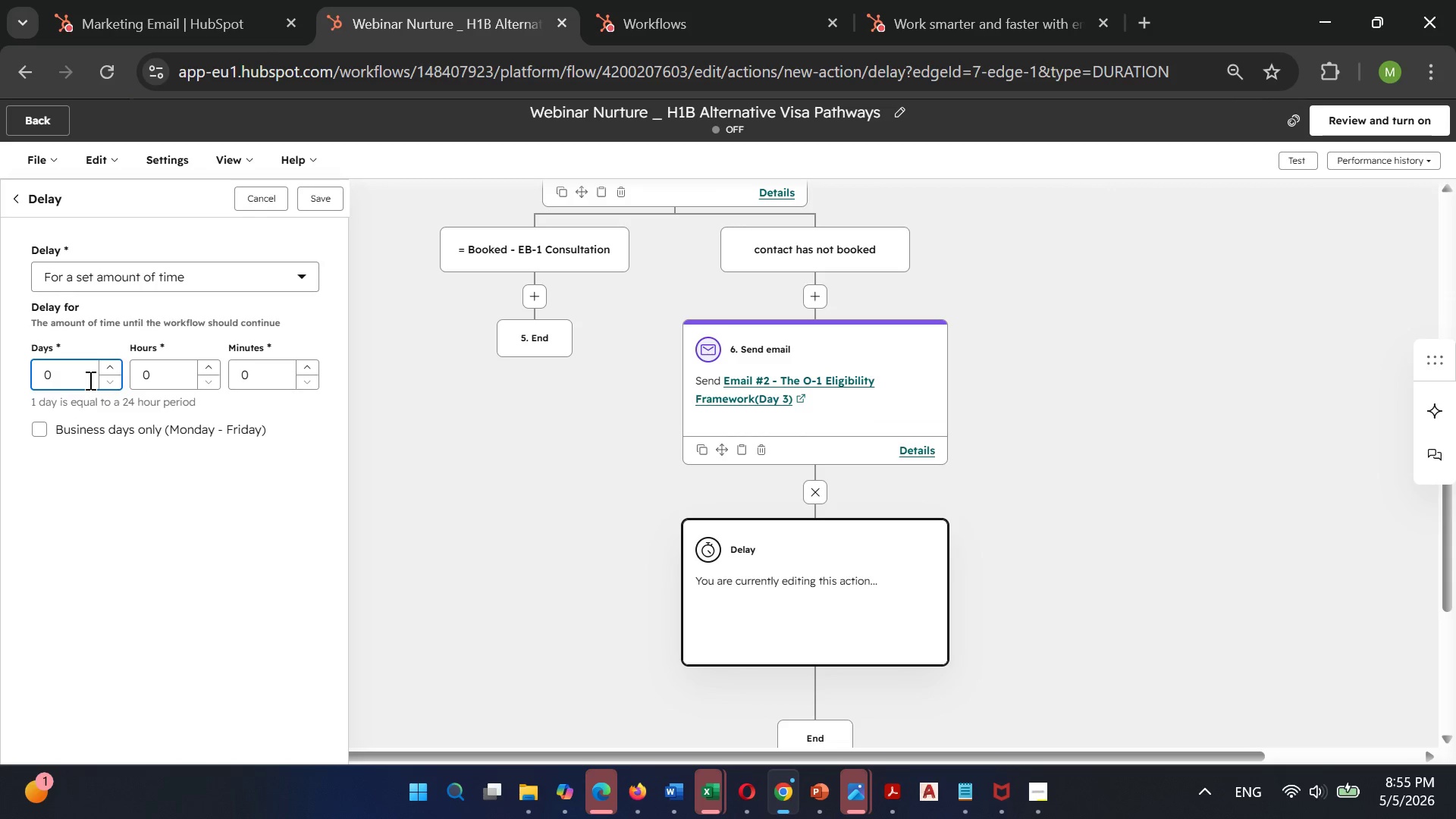 
key(Backspace)
 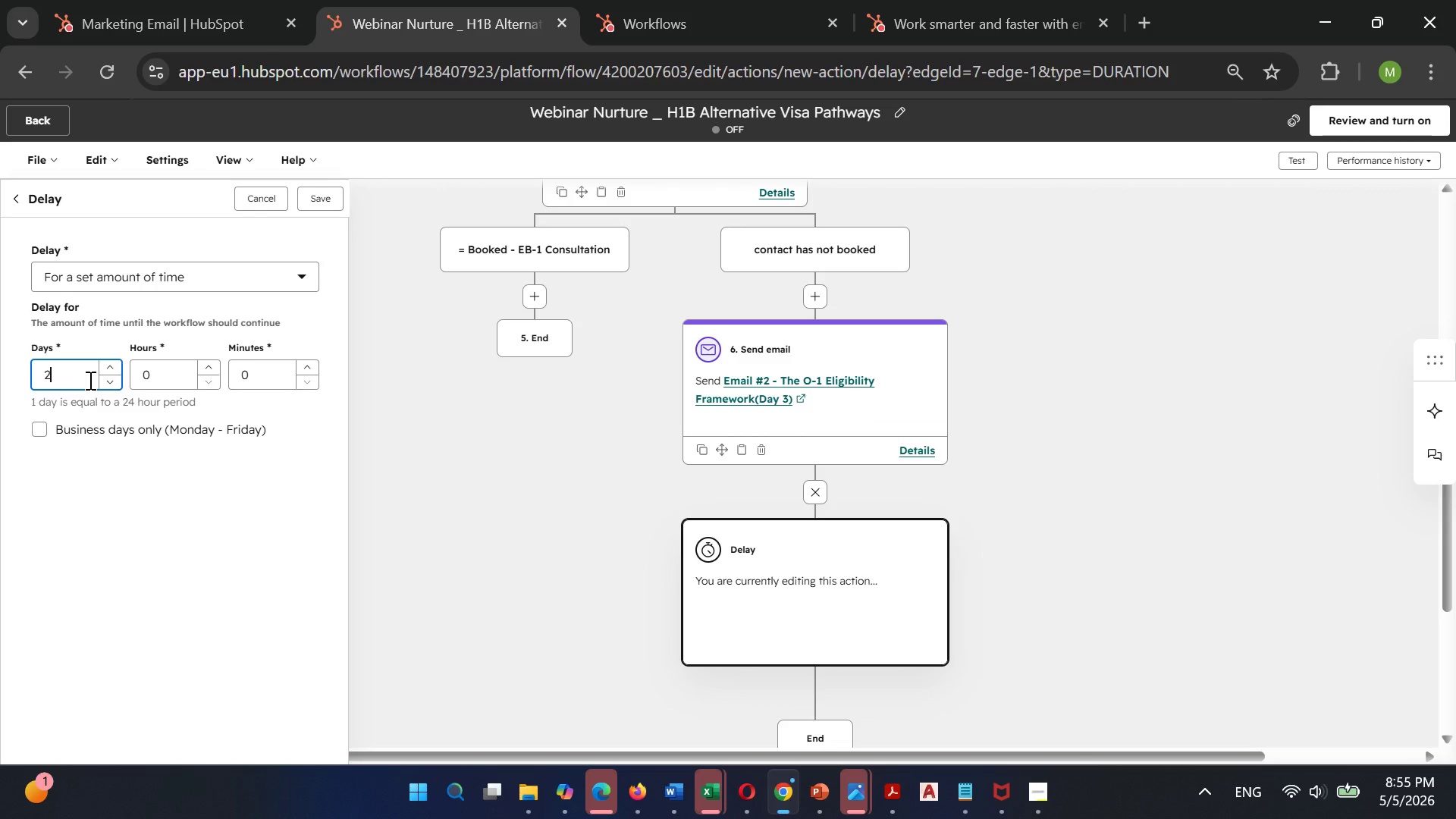 
key(2)
 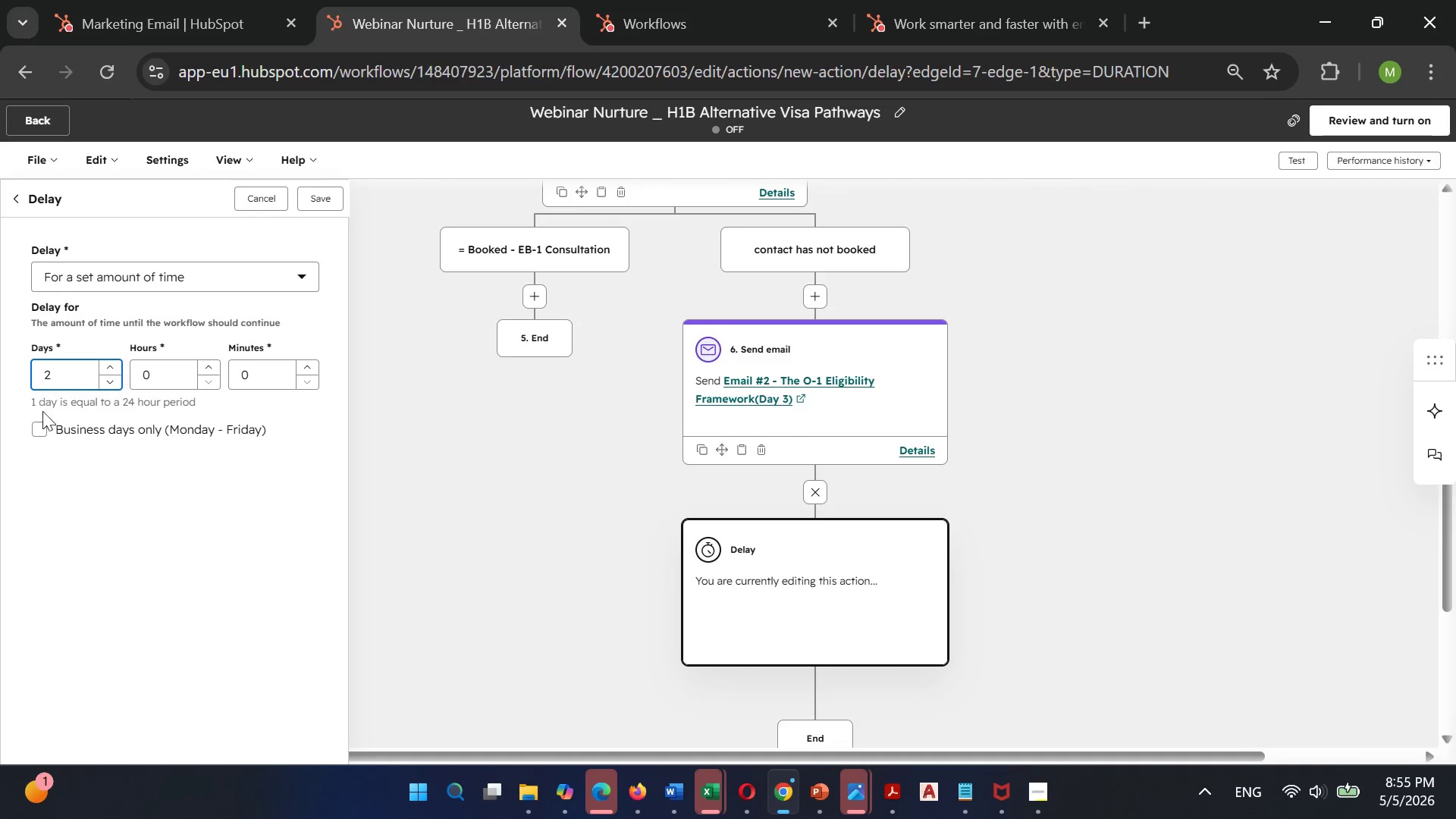 
left_click([36, 428])
 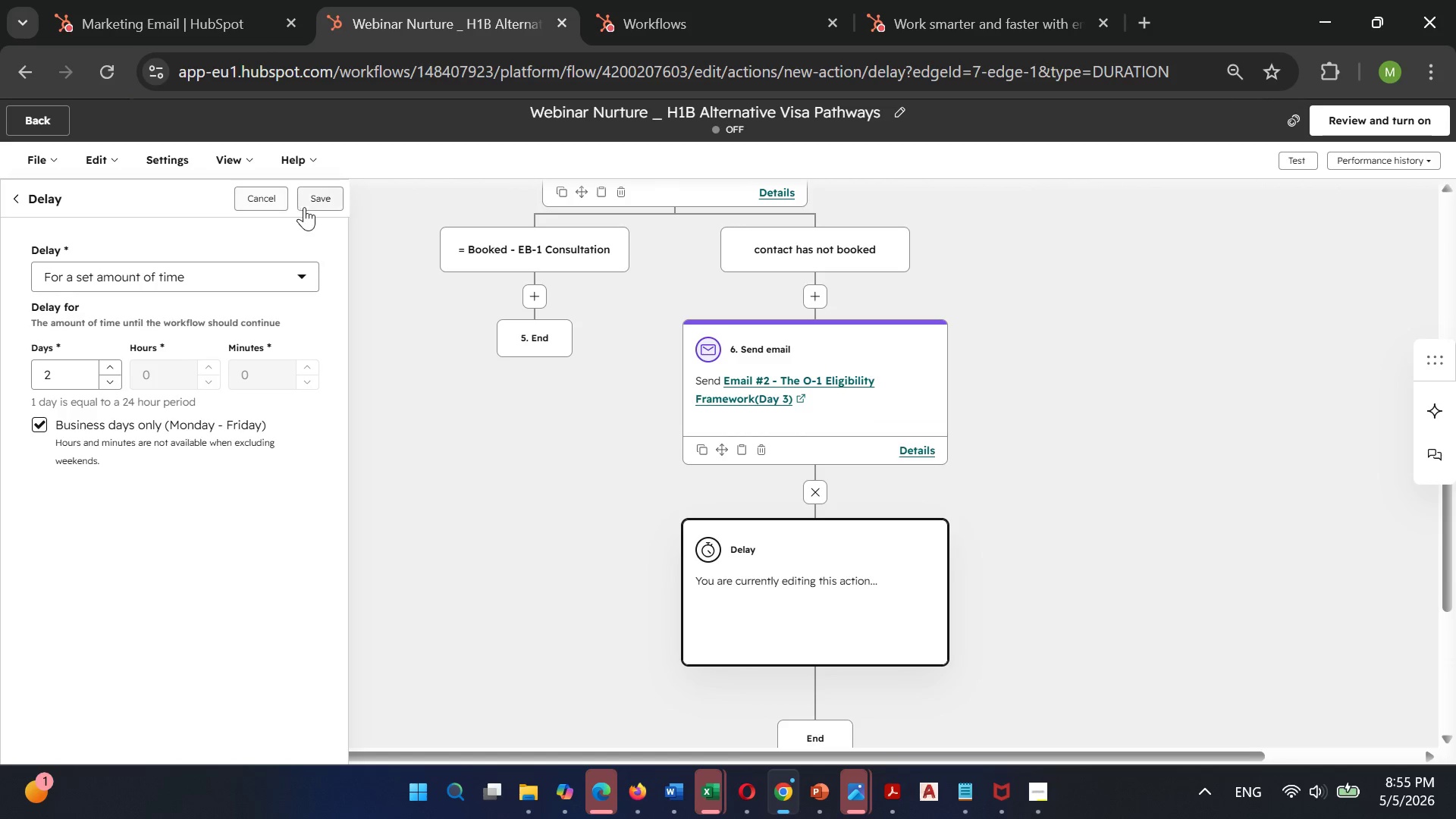 
left_click([320, 207])
 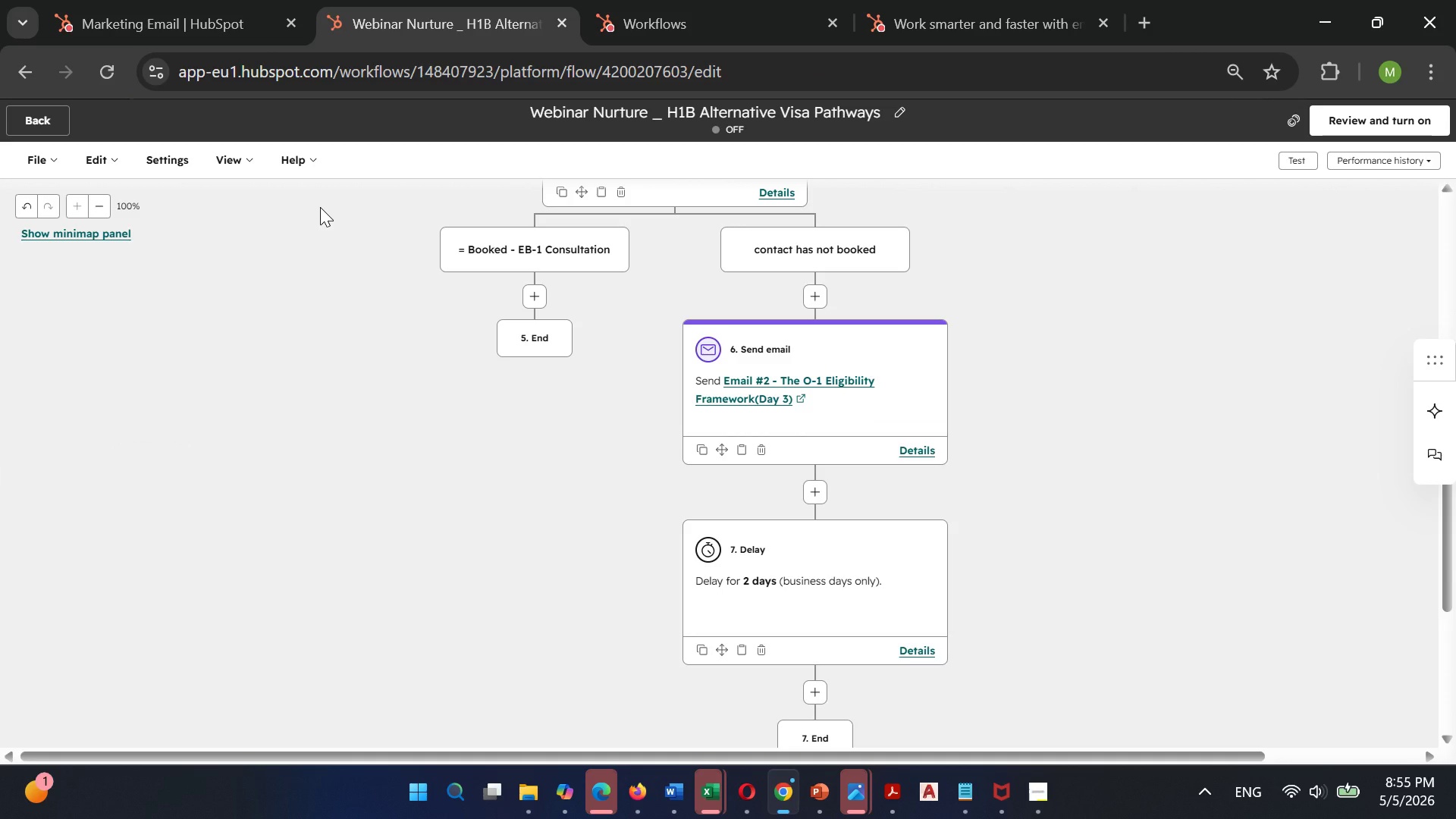 
wait(9.5)
 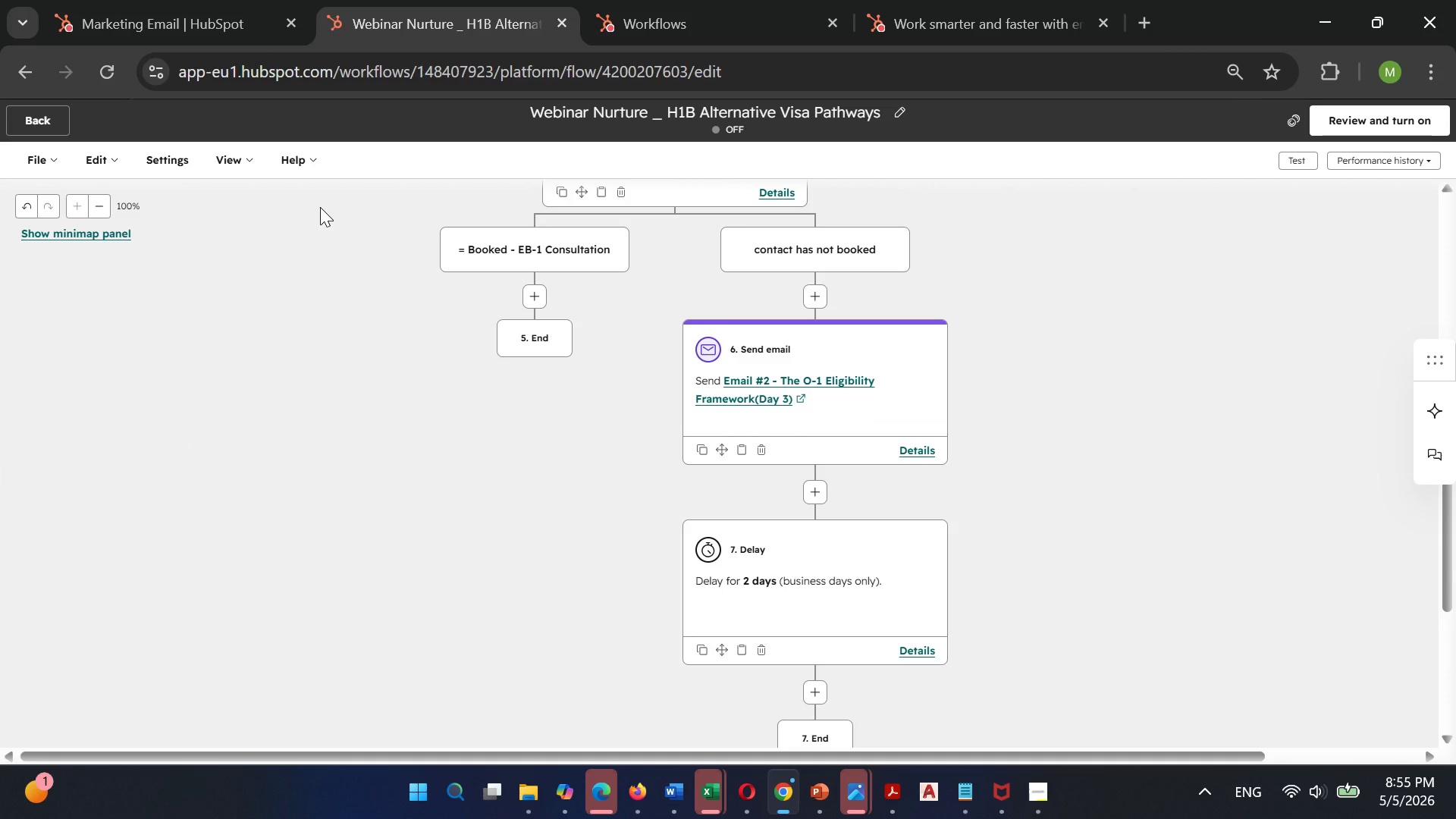 
scroll: coordinate [811, 348], scroll_direction: down, amount: 2.0
 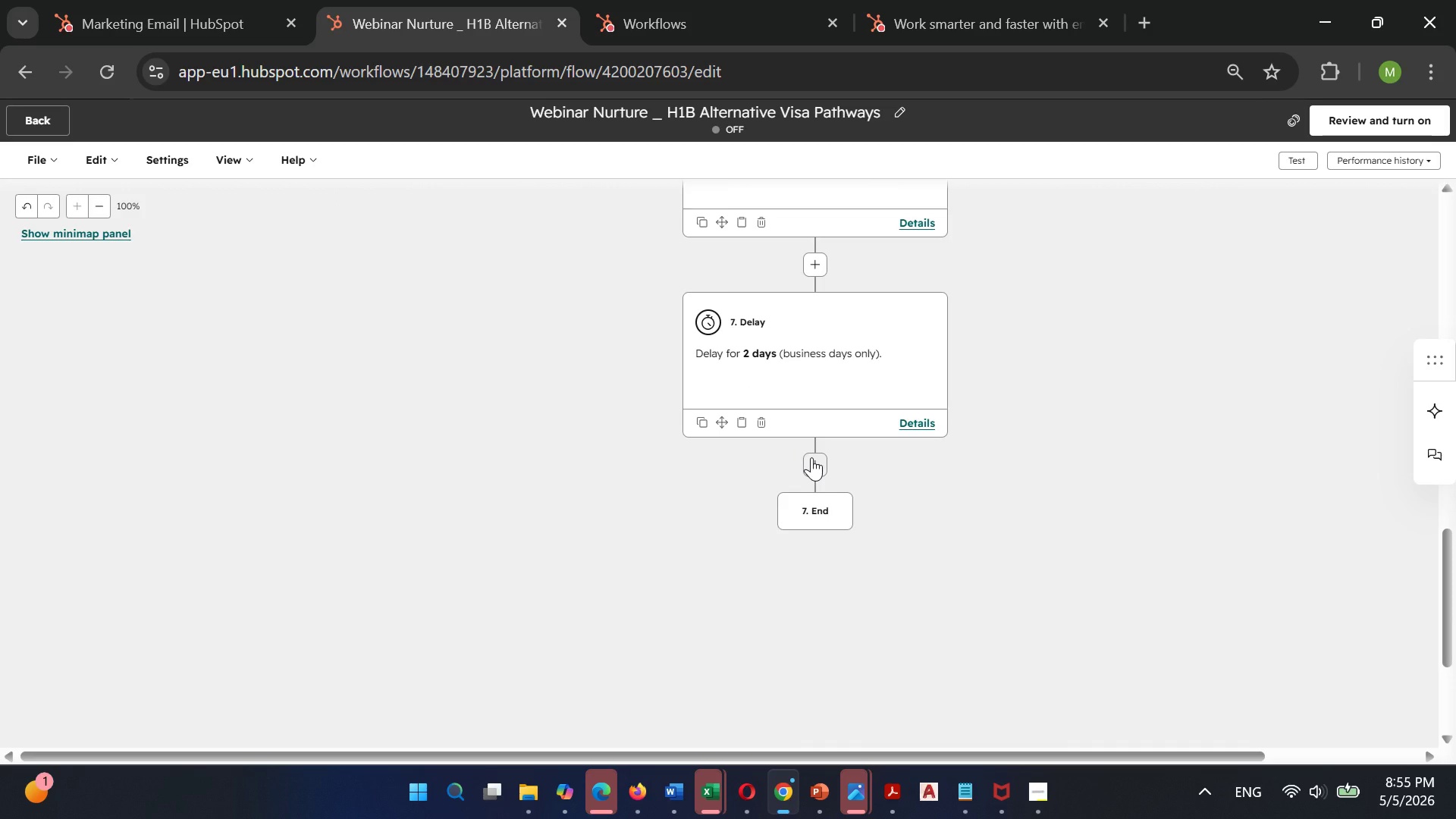 
left_click([811, 457])
 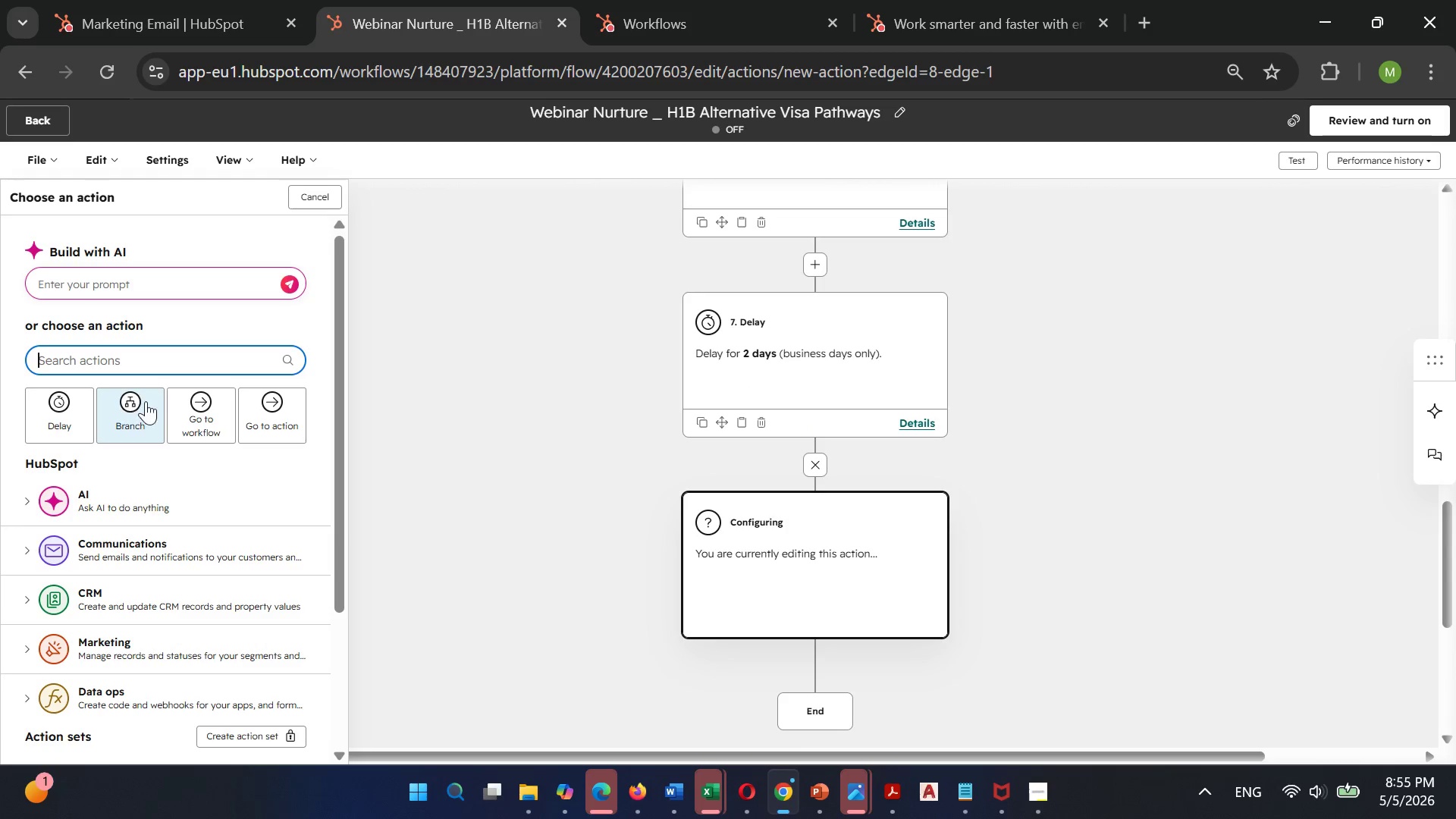 
left_click([133, 409])
 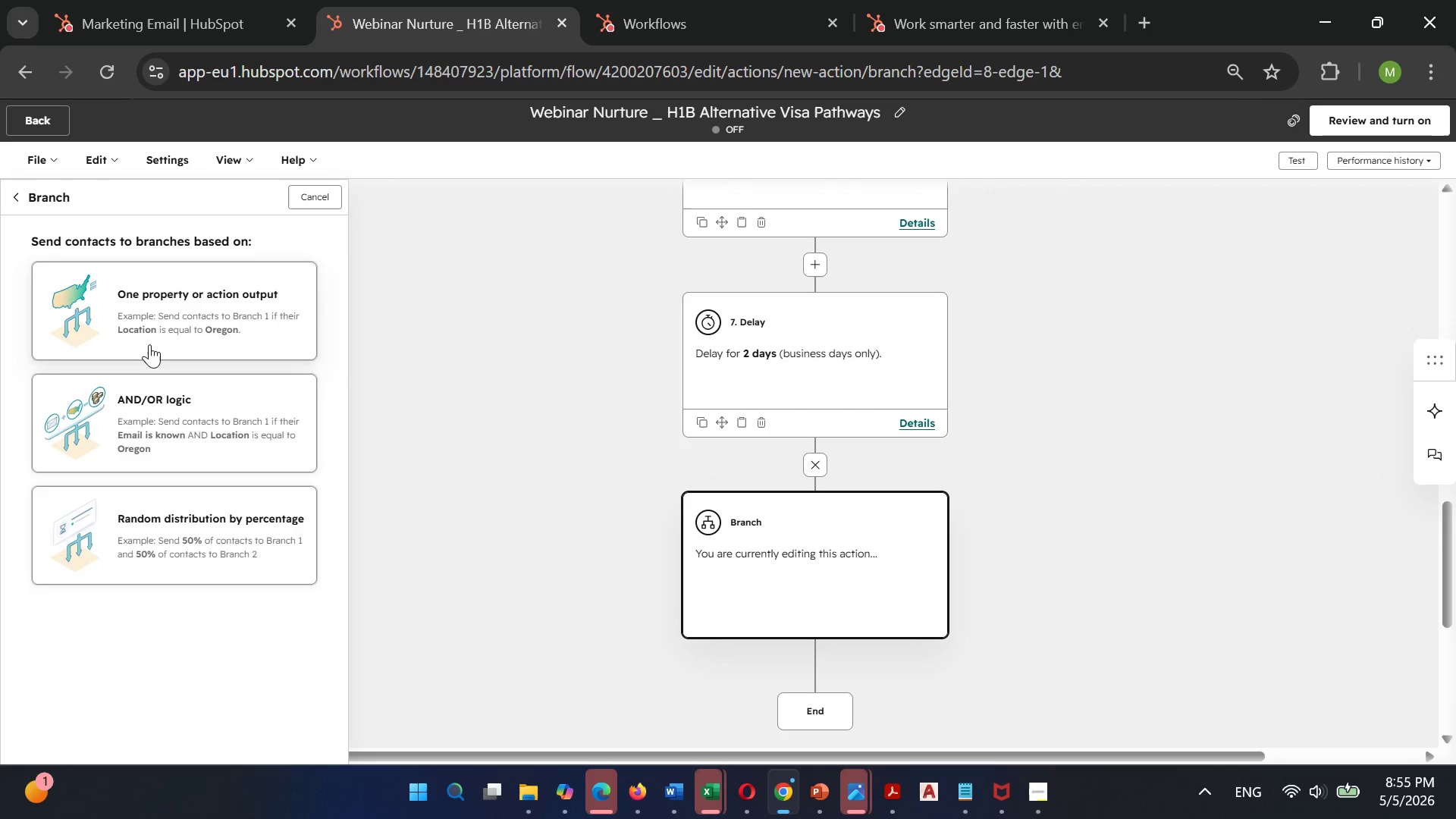 
left_click([166, 319])
 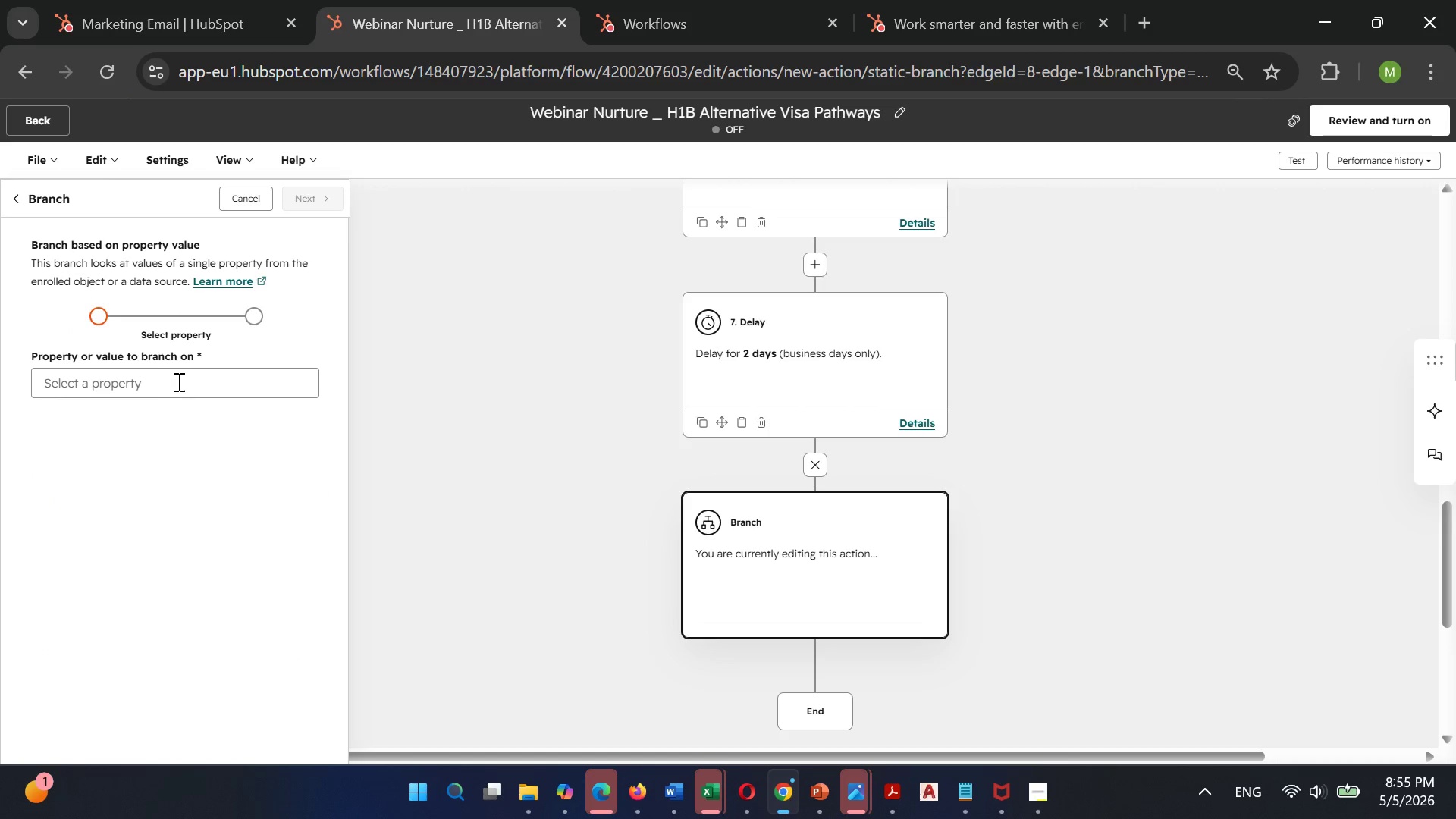 
left_click([177, 381])
 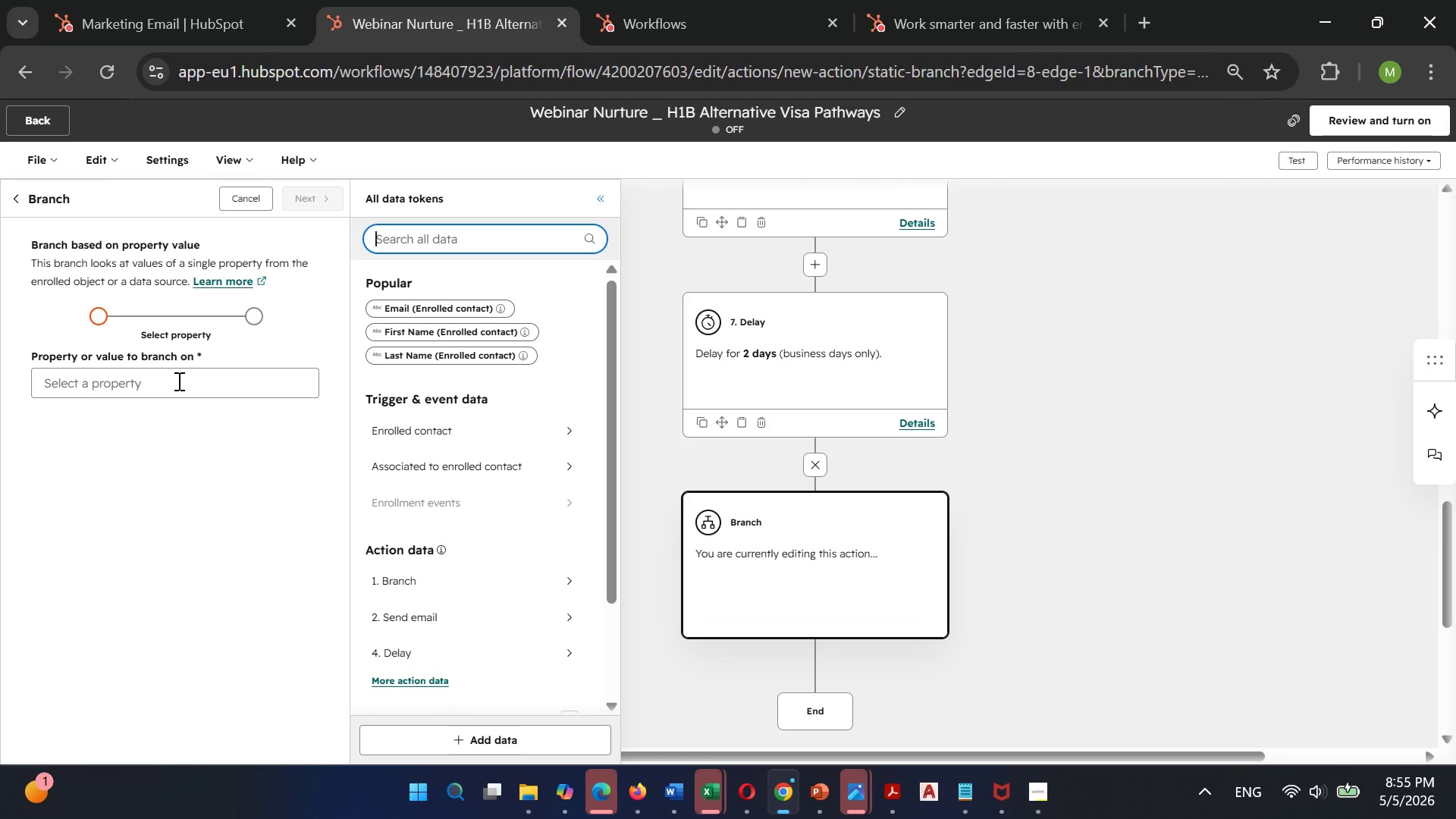 
type(Booked)
 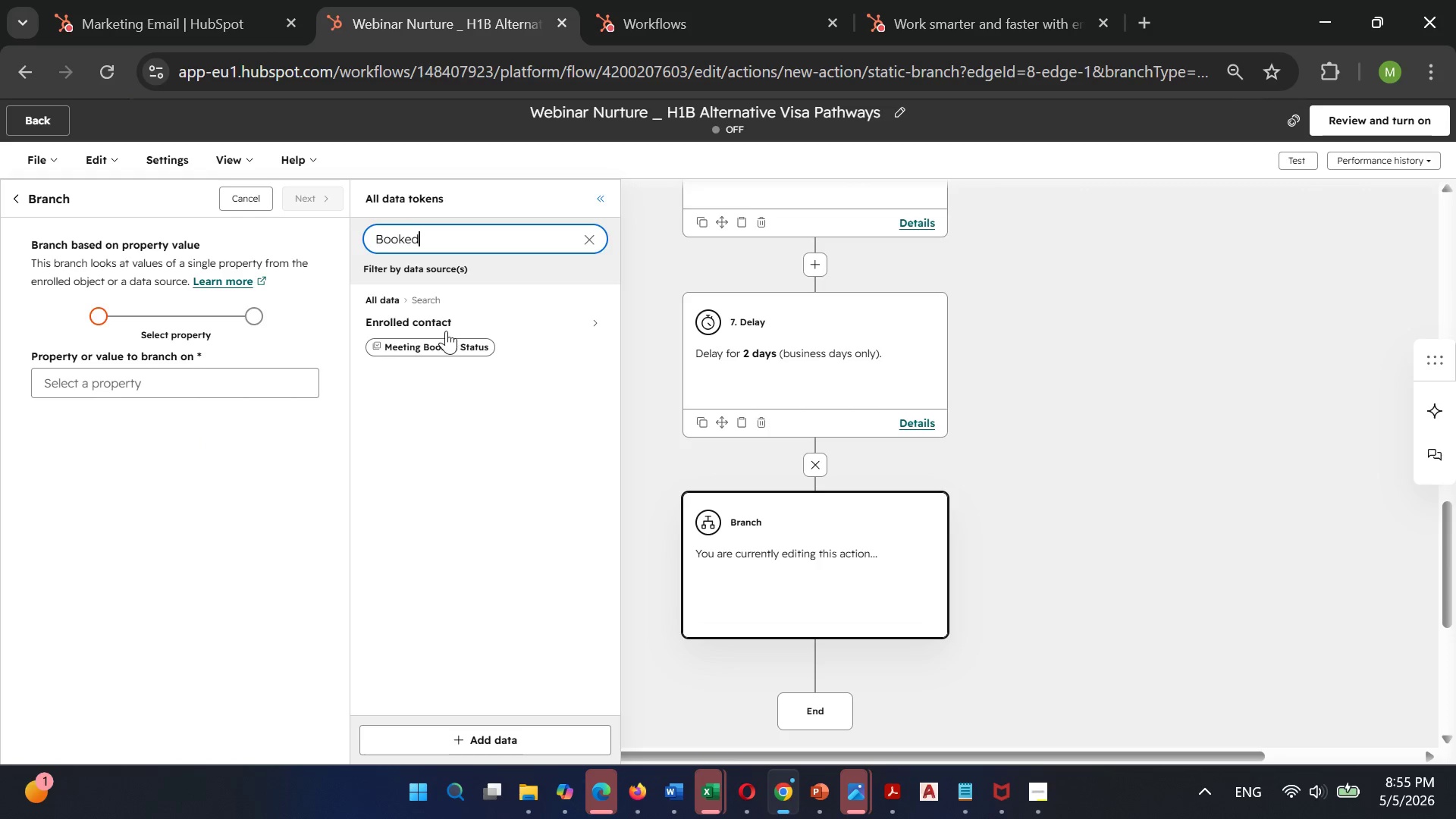 
left_click([438, 340])
 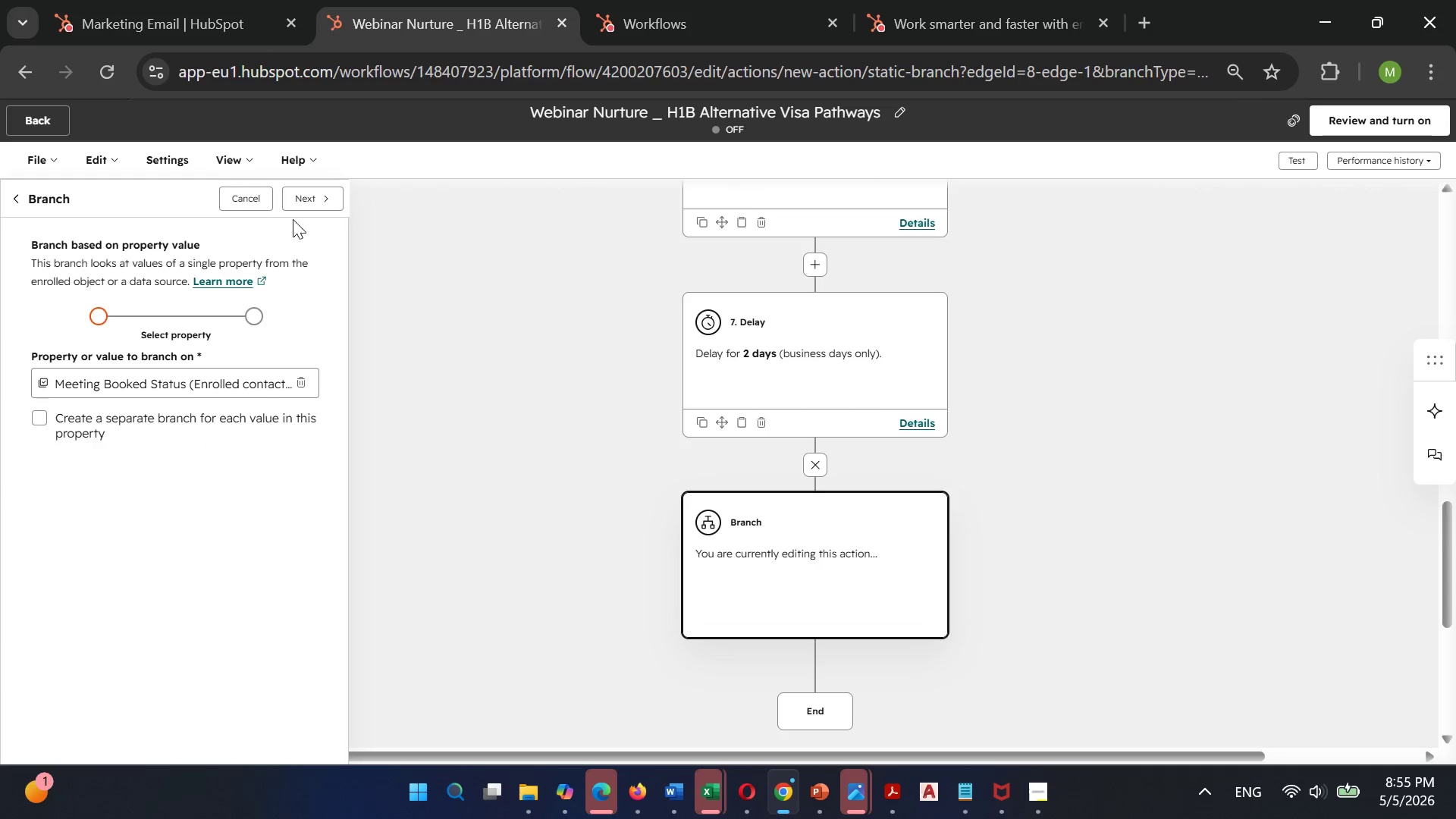 
left_click([314, 205])
 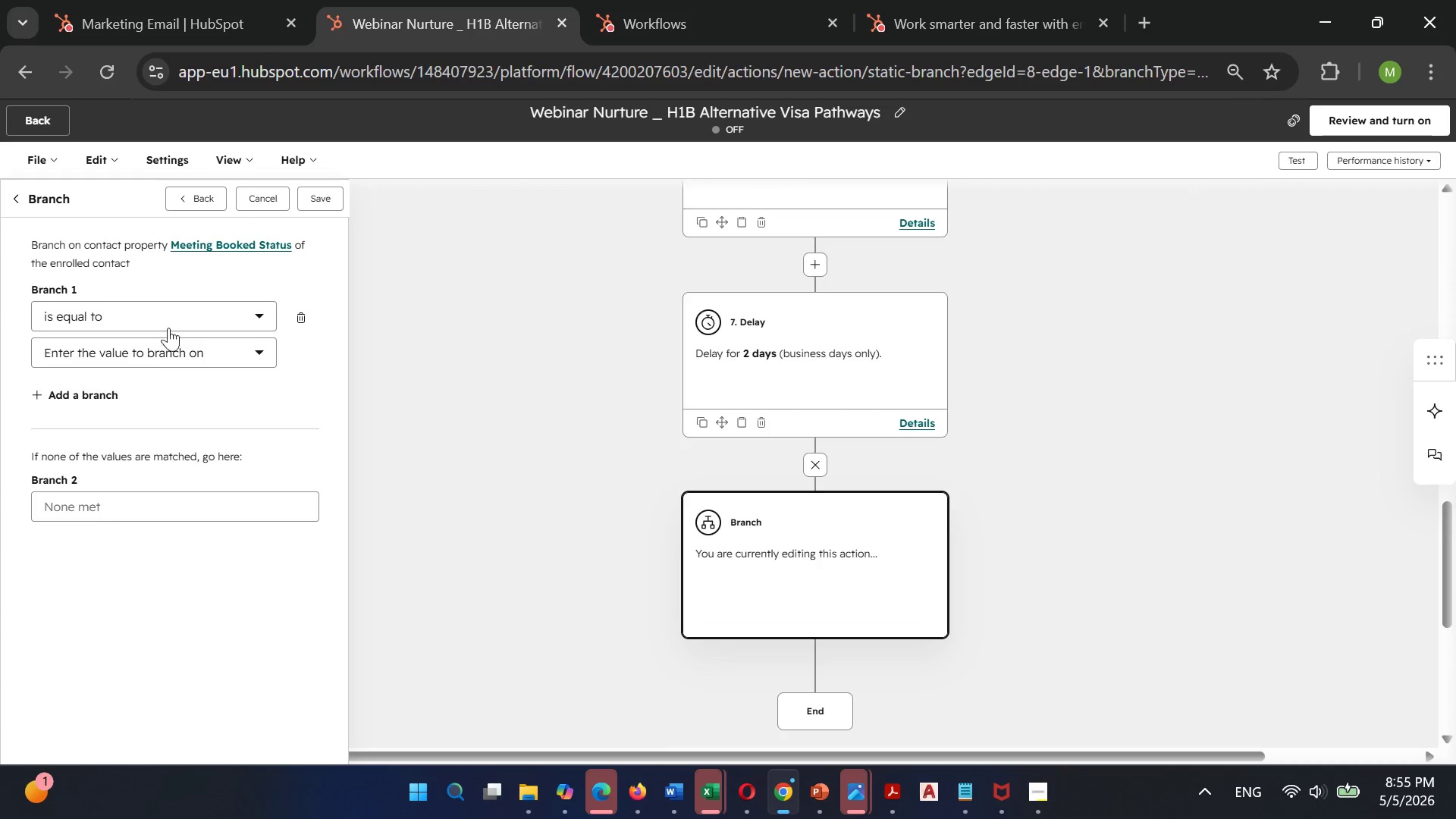 
left_click([154, 345])
 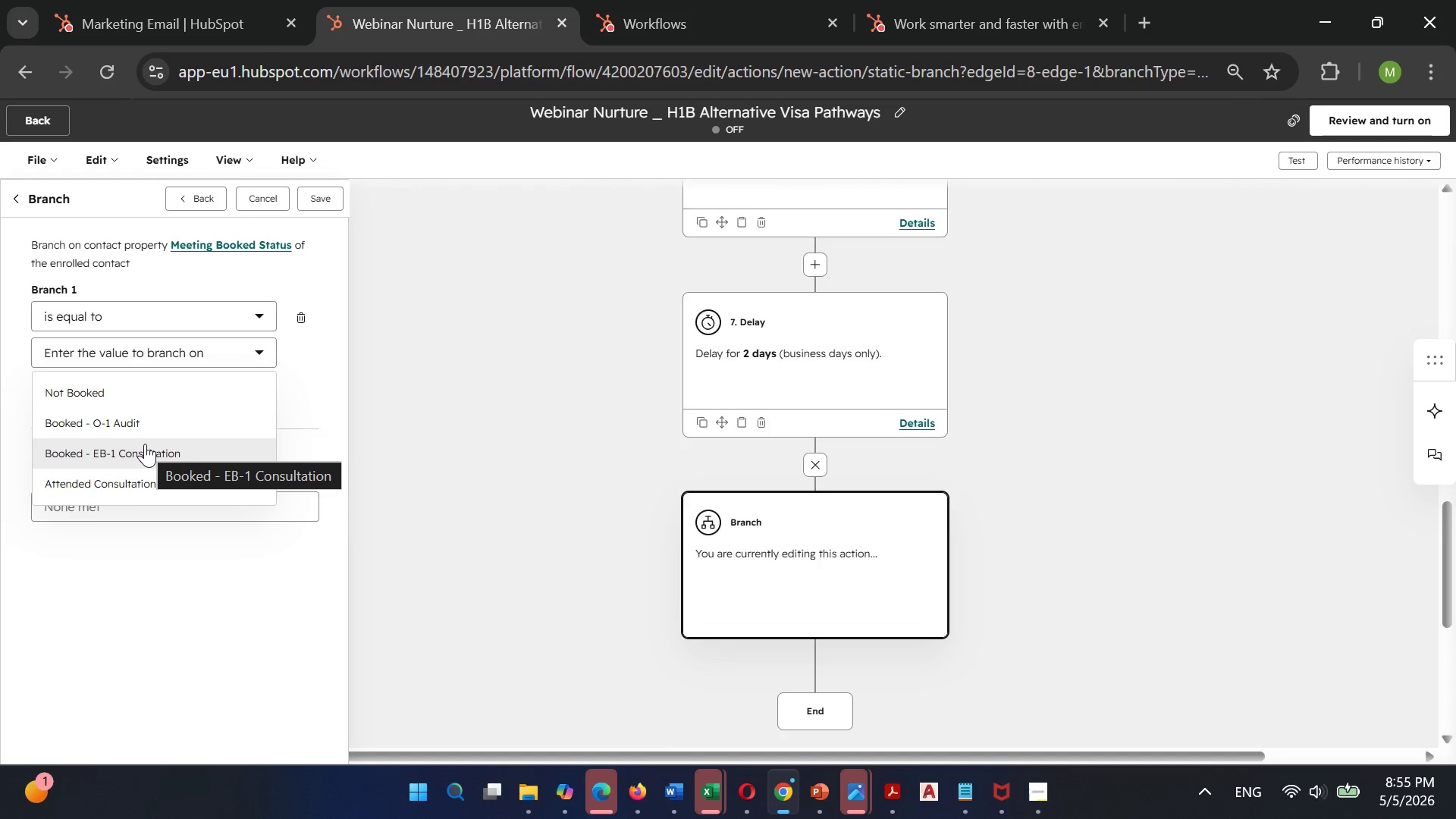 
left_click([145, 444])
 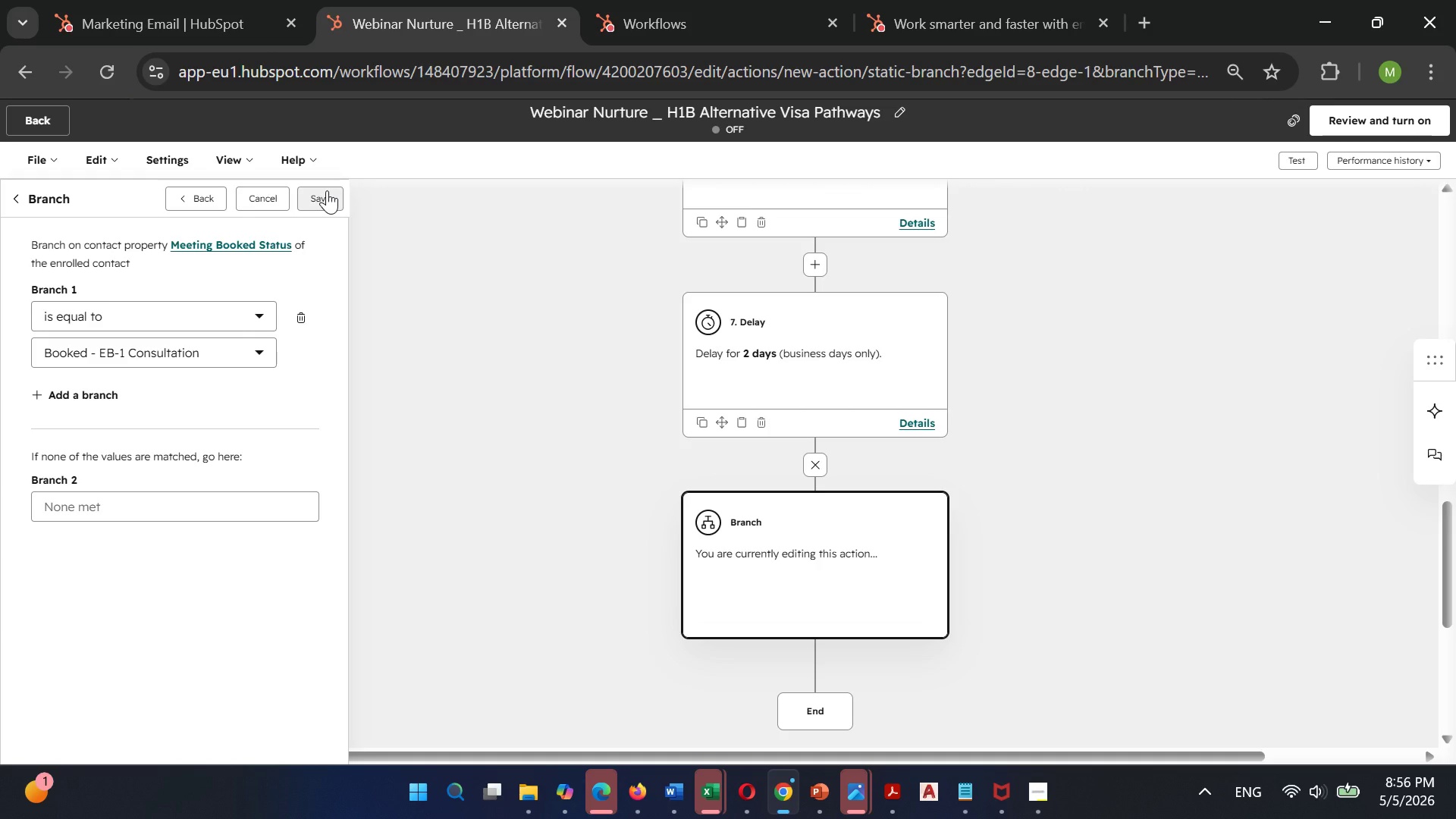 
left_click([327, 190])
 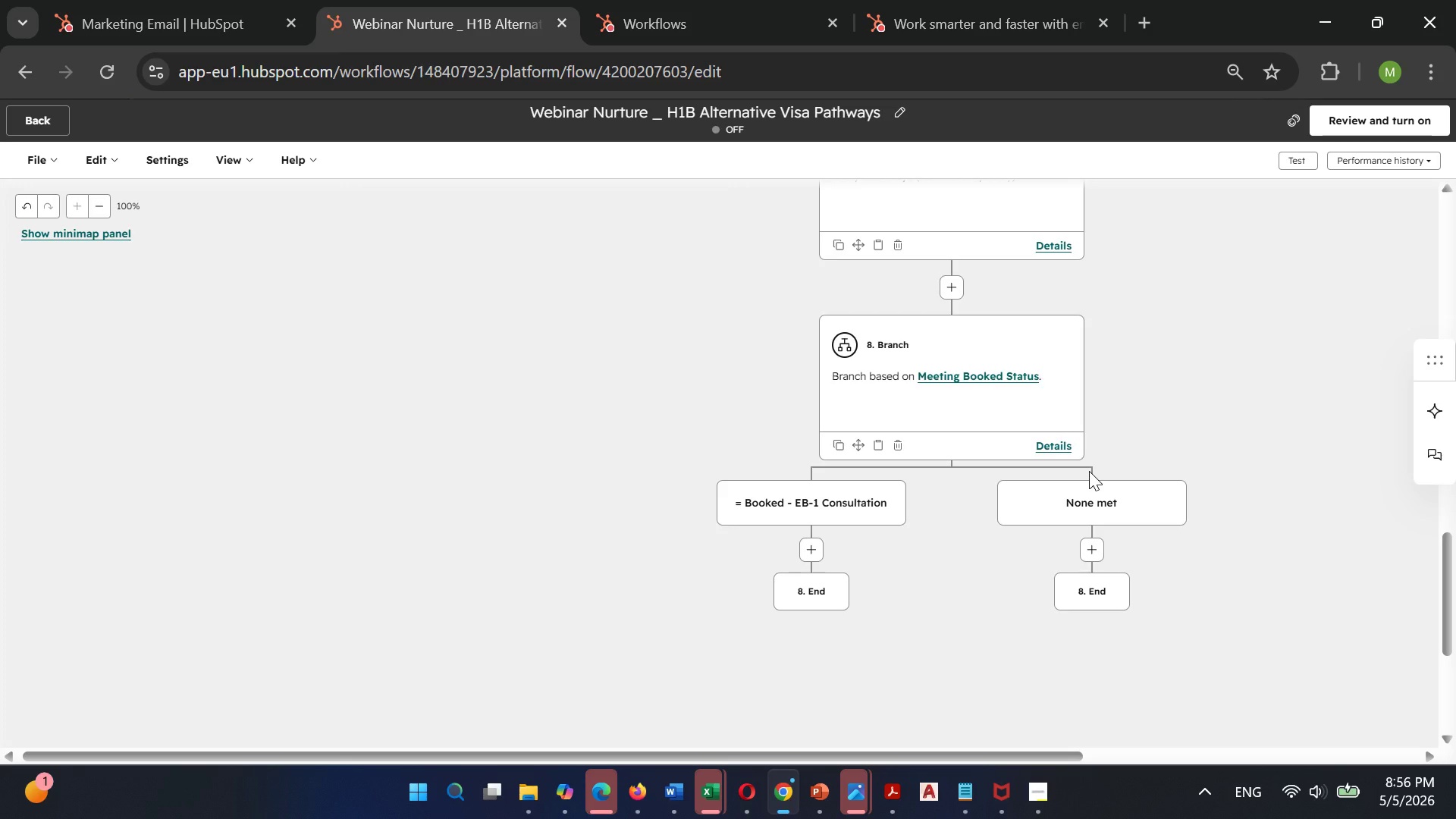 
wait(53.58)
 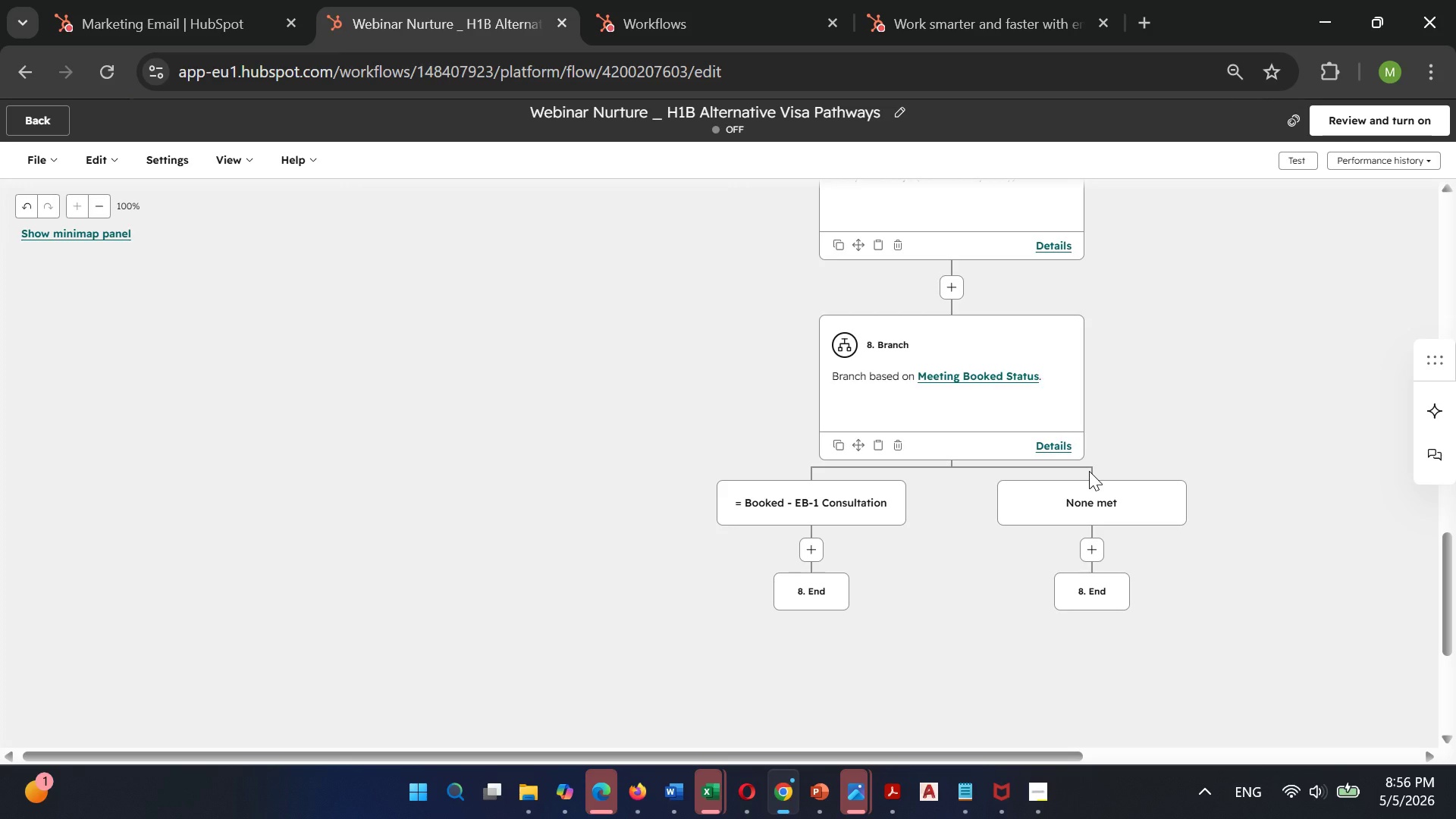 
left_click([1097, 556])
 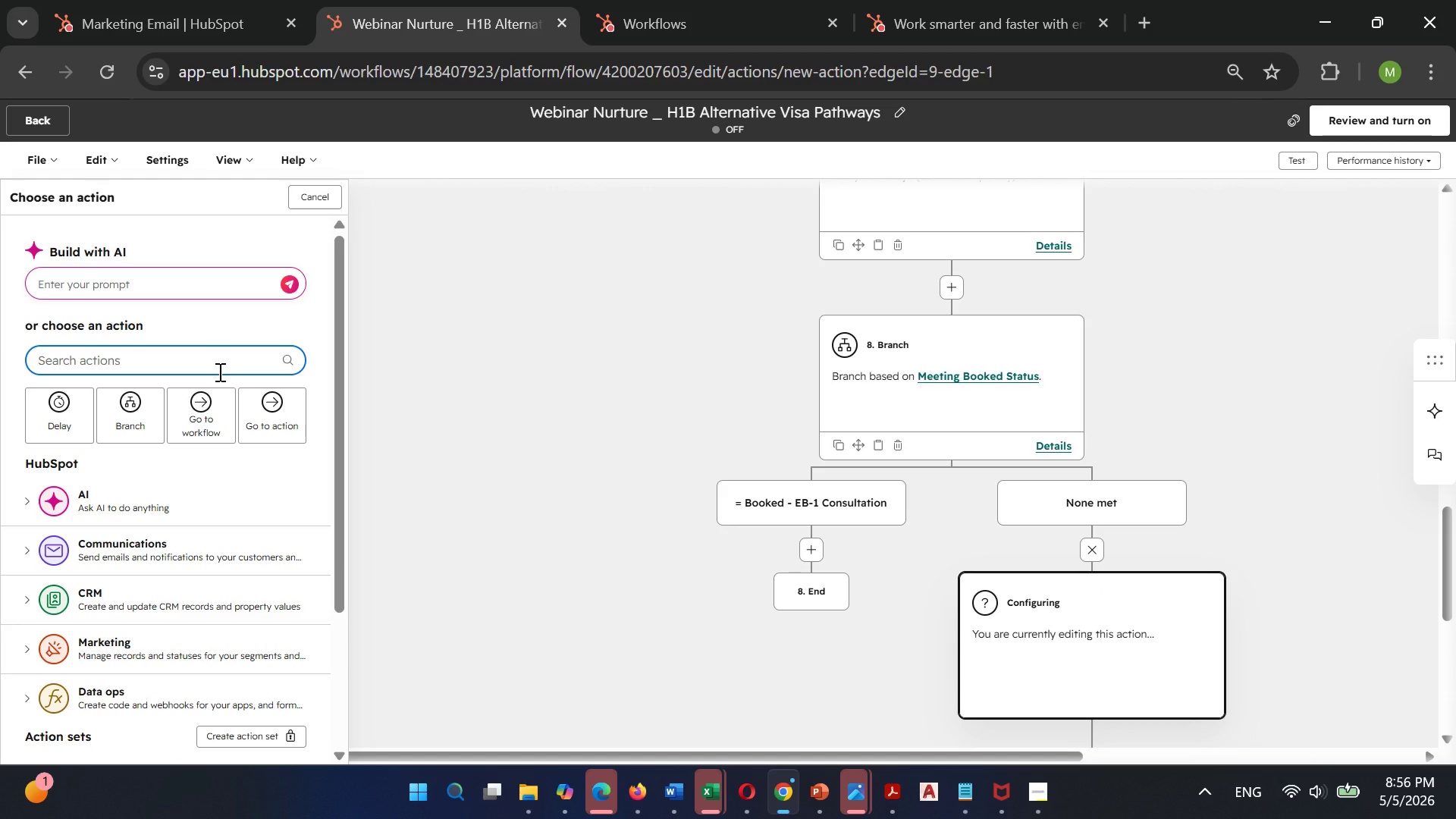 
type(set pro)
 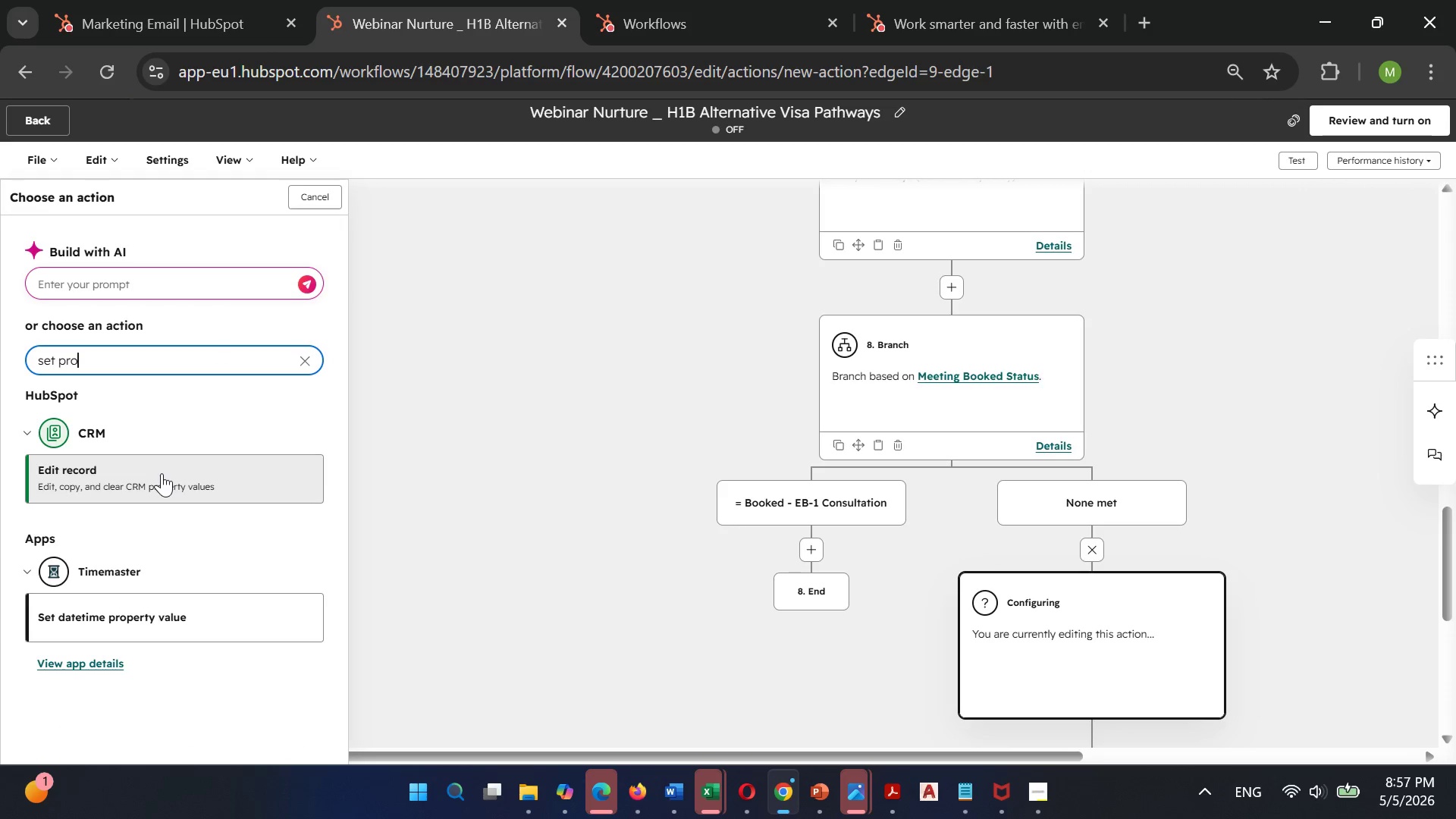 
left_click([162, 473])
 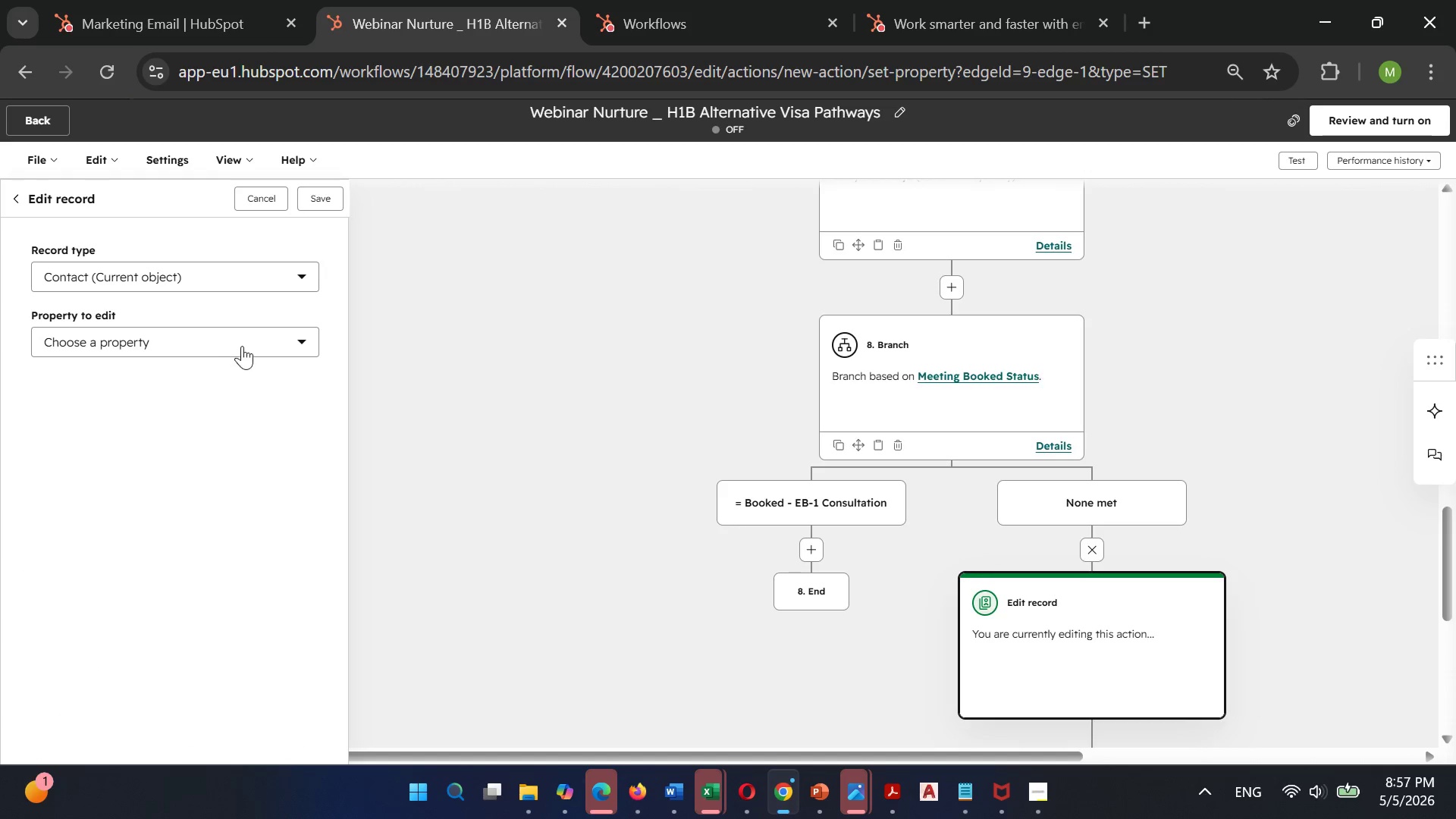 
left_click([247, 340])
 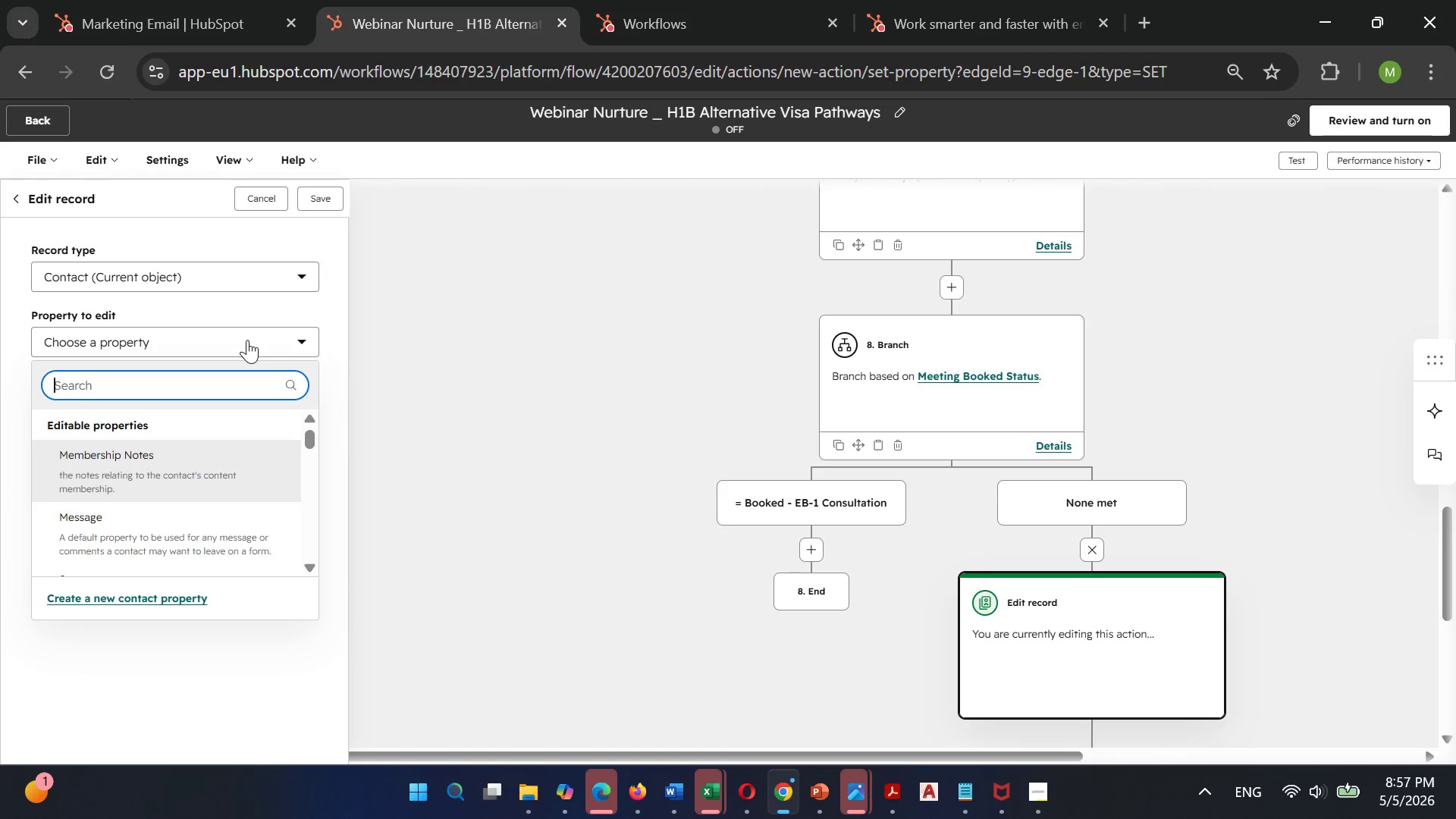 
type(Cu)
 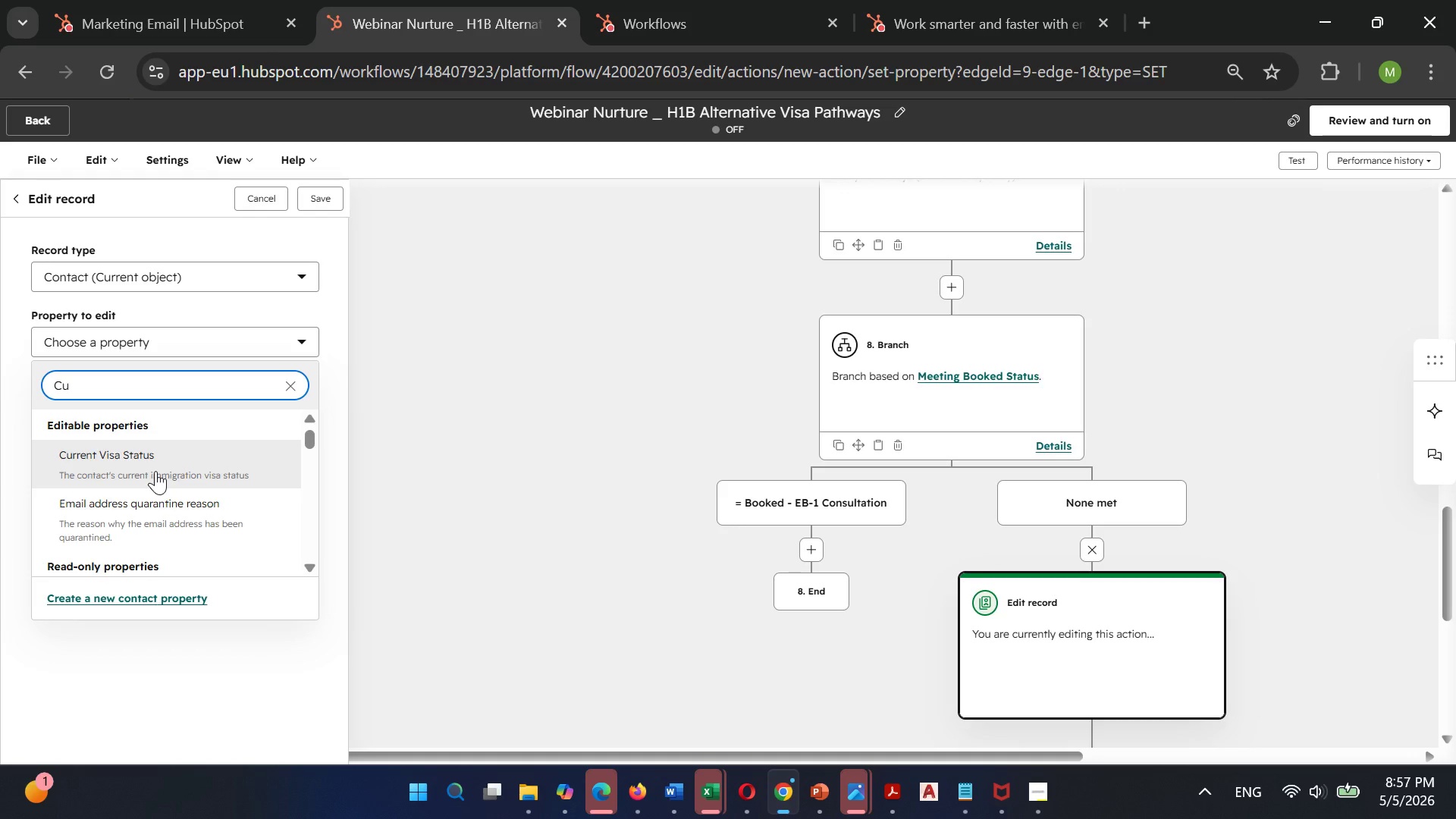 
left_click([155, 471])
 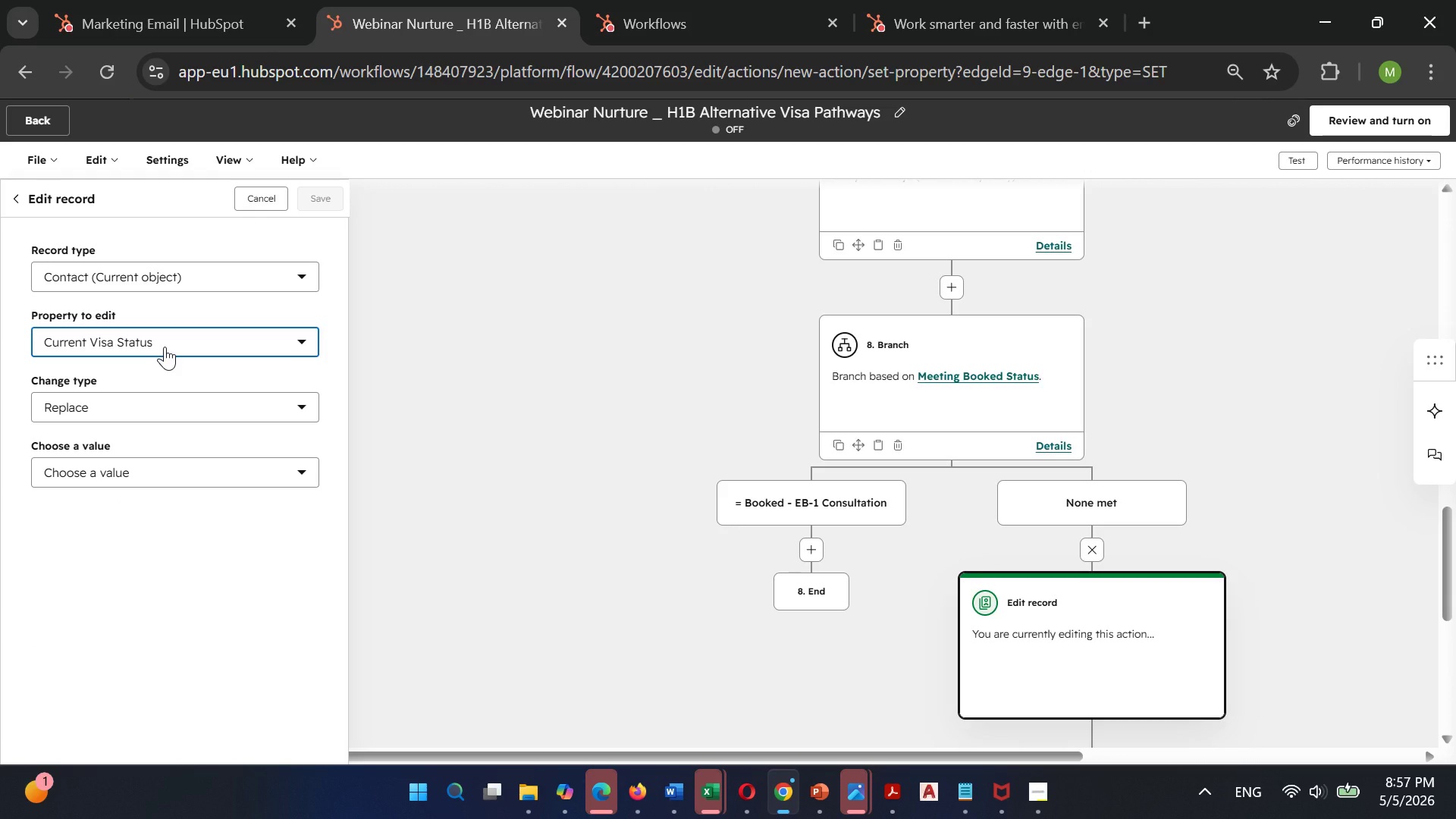 
wait(7.73)
 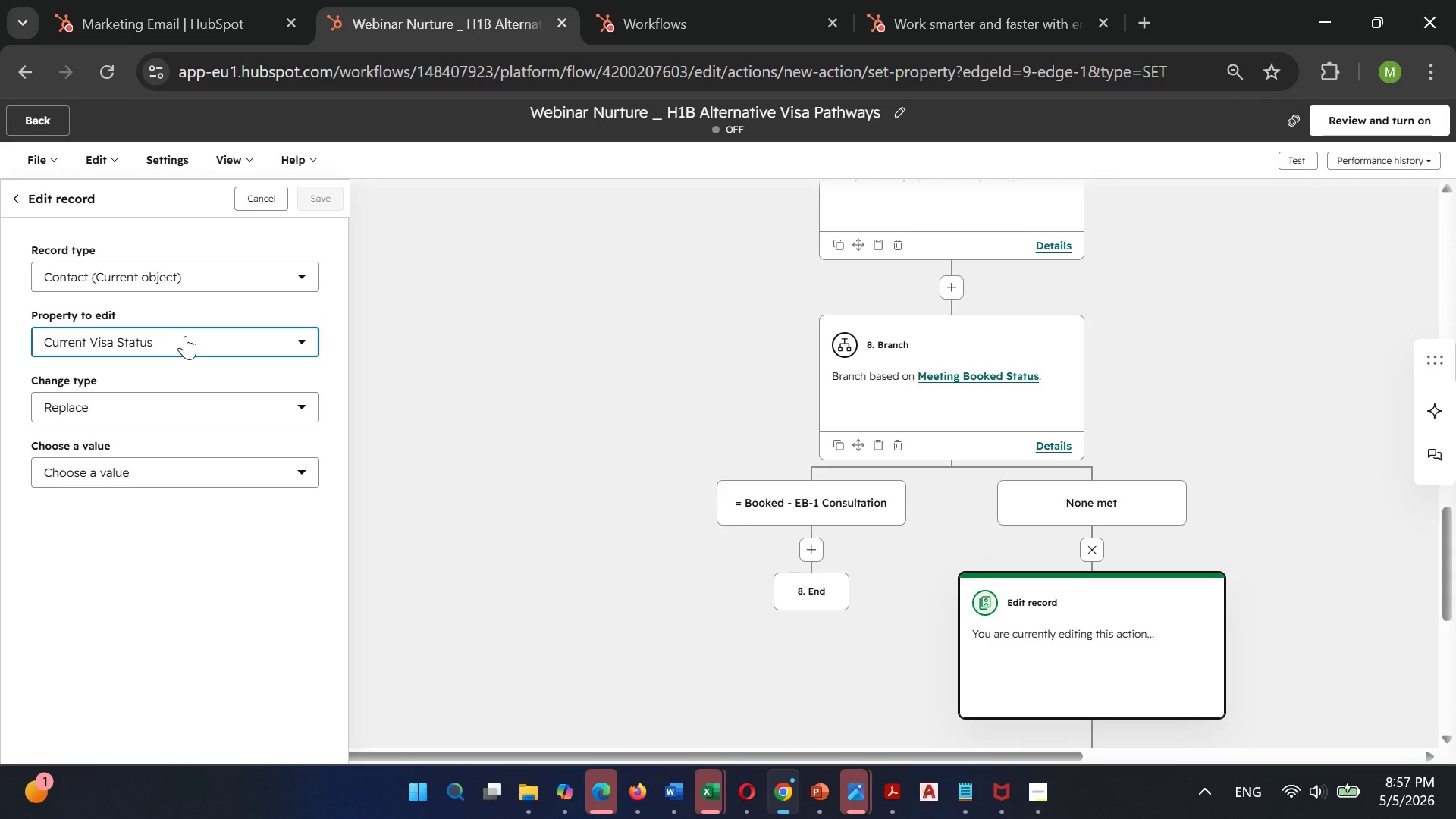 
left_click([135, 469])
 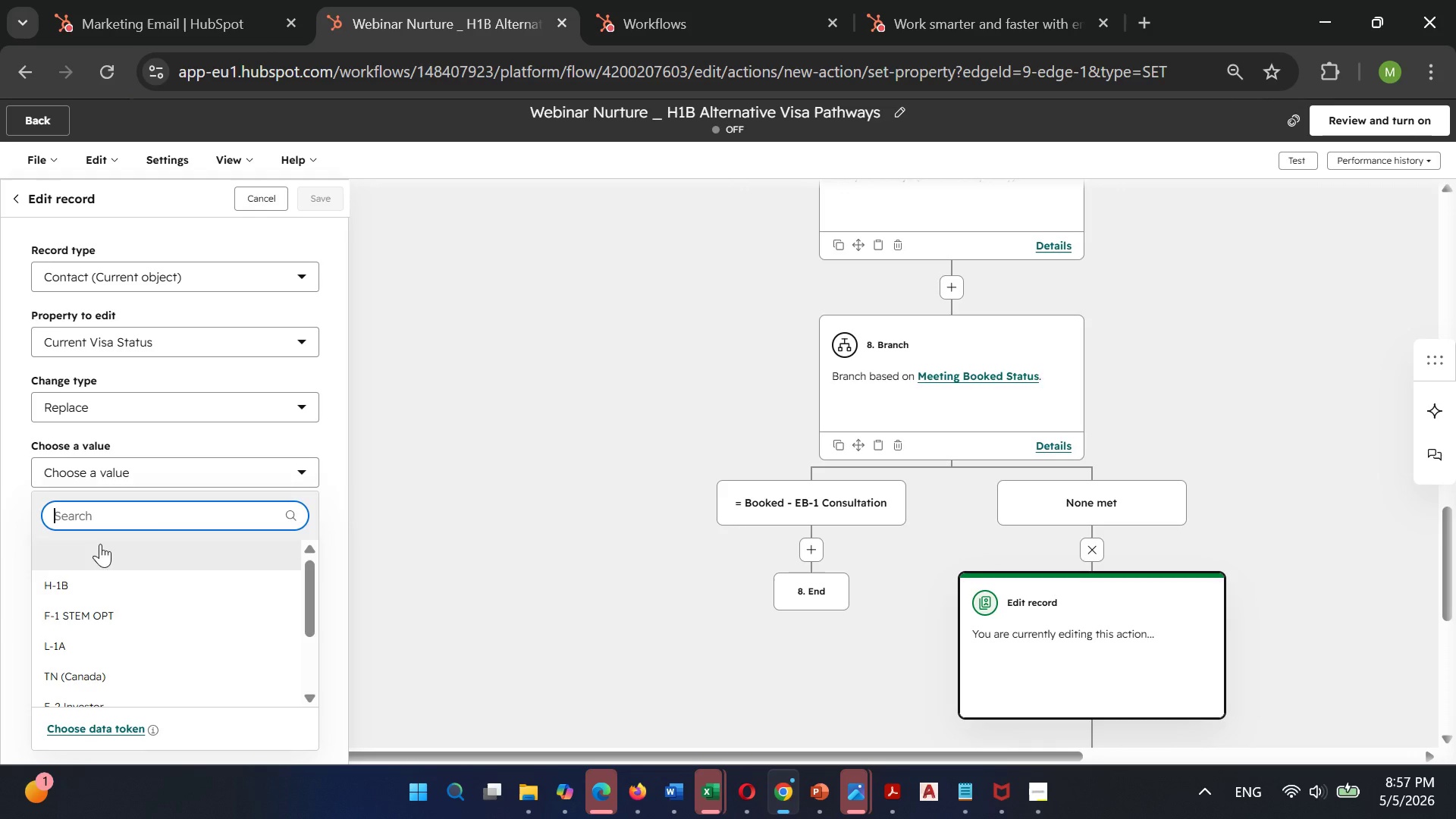 
left_click([75, 575])
 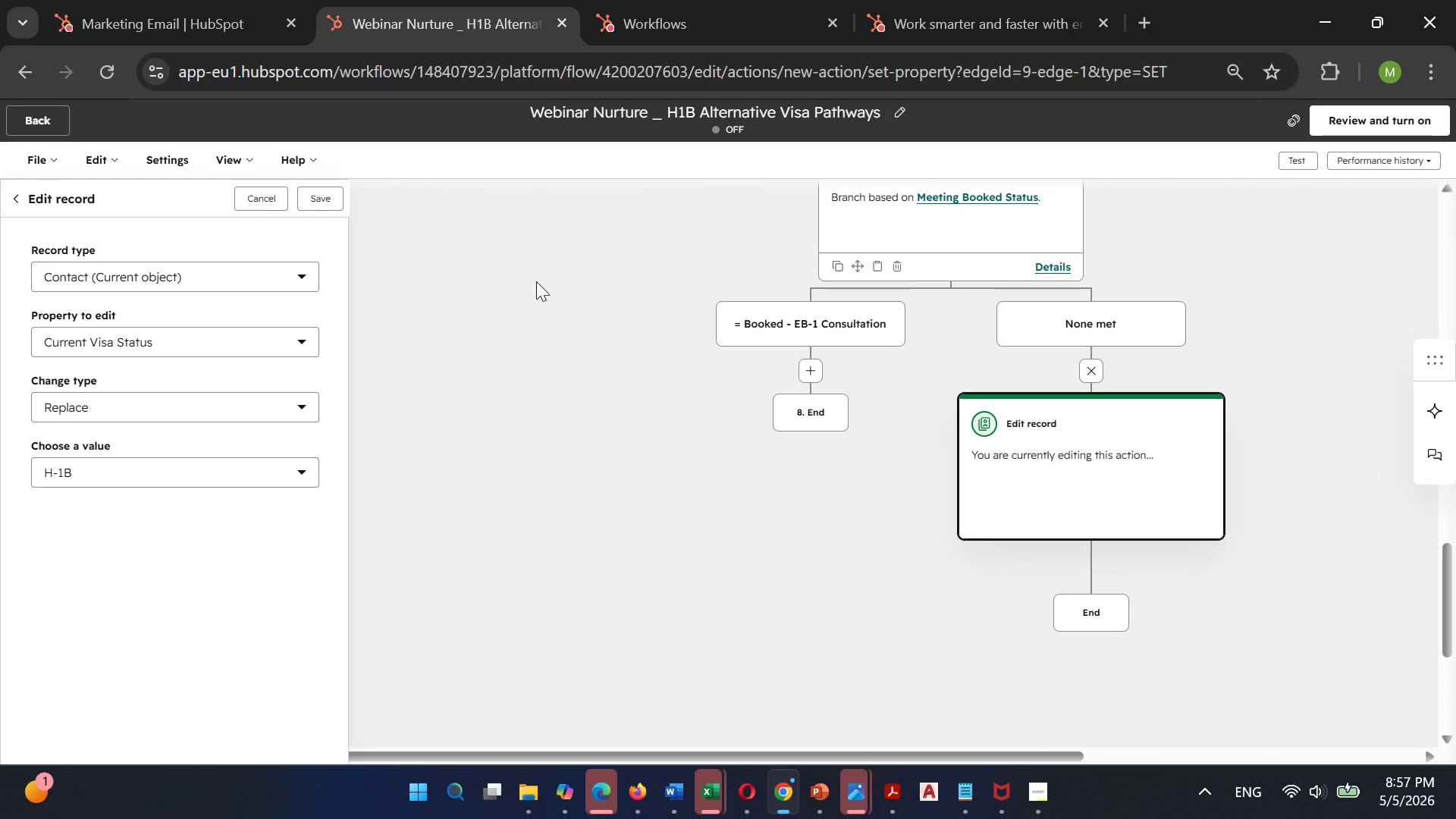 
wait(6.11)
 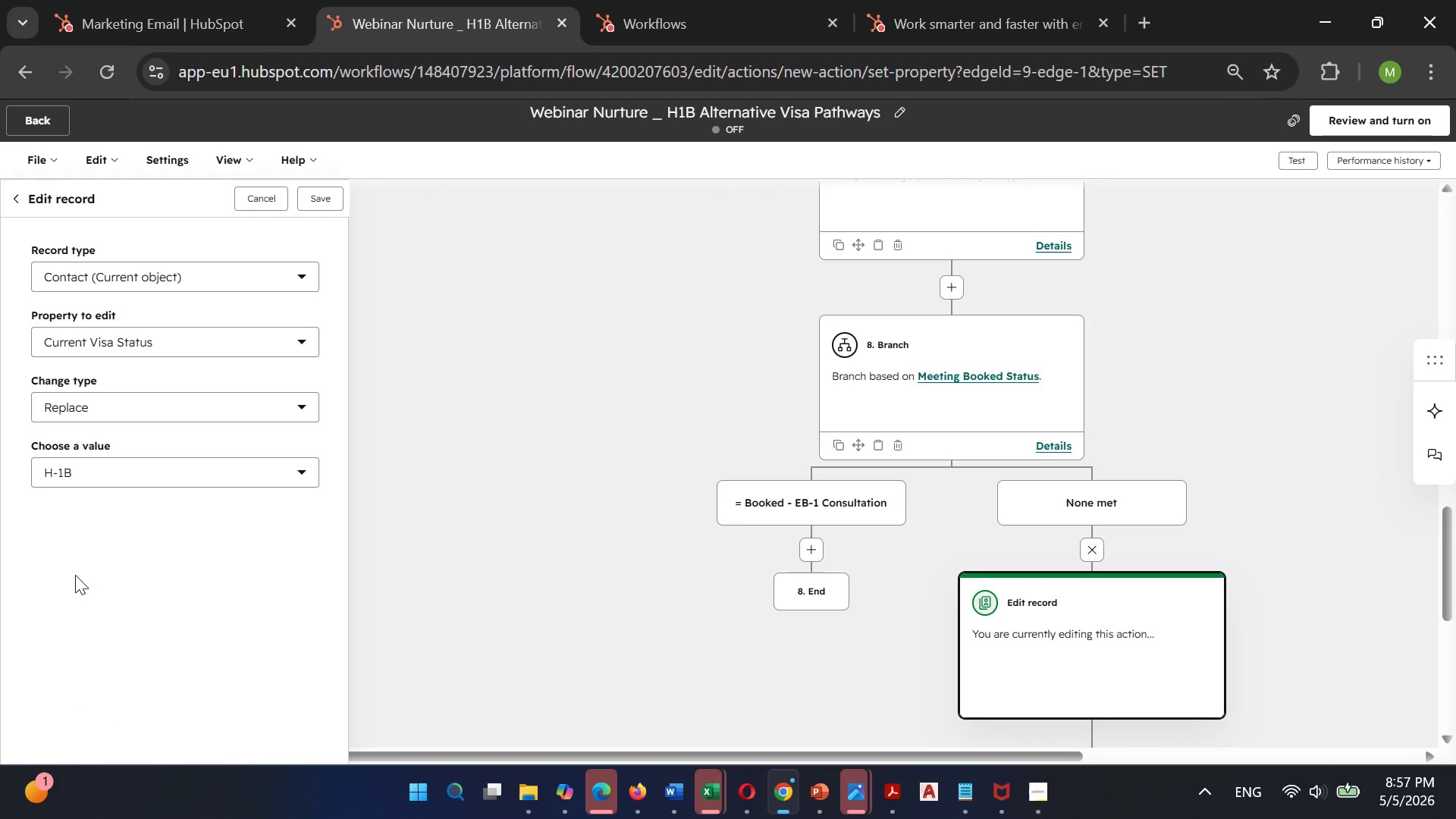 
left_click([315, 190])
 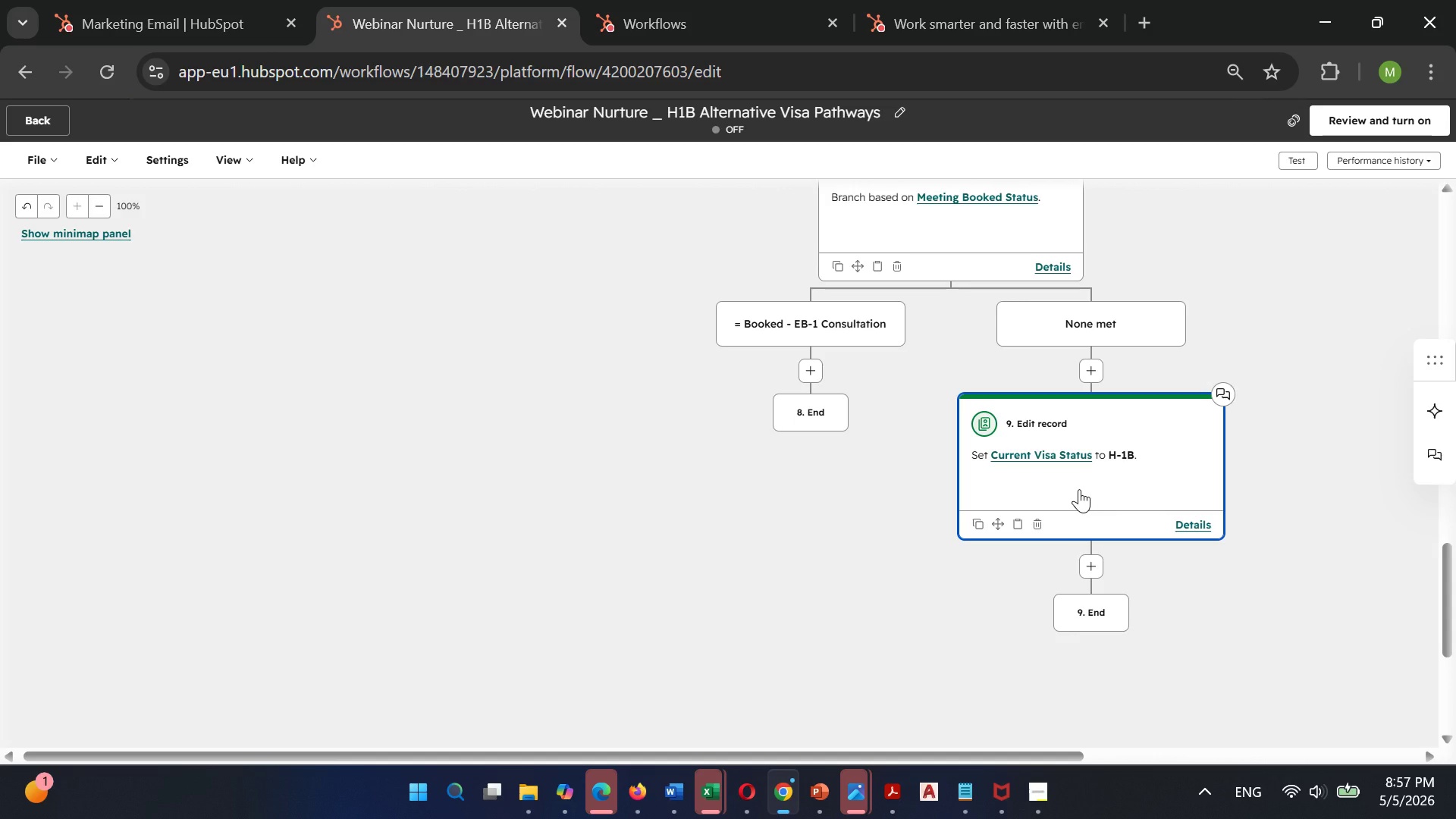 
wait(18.25)
 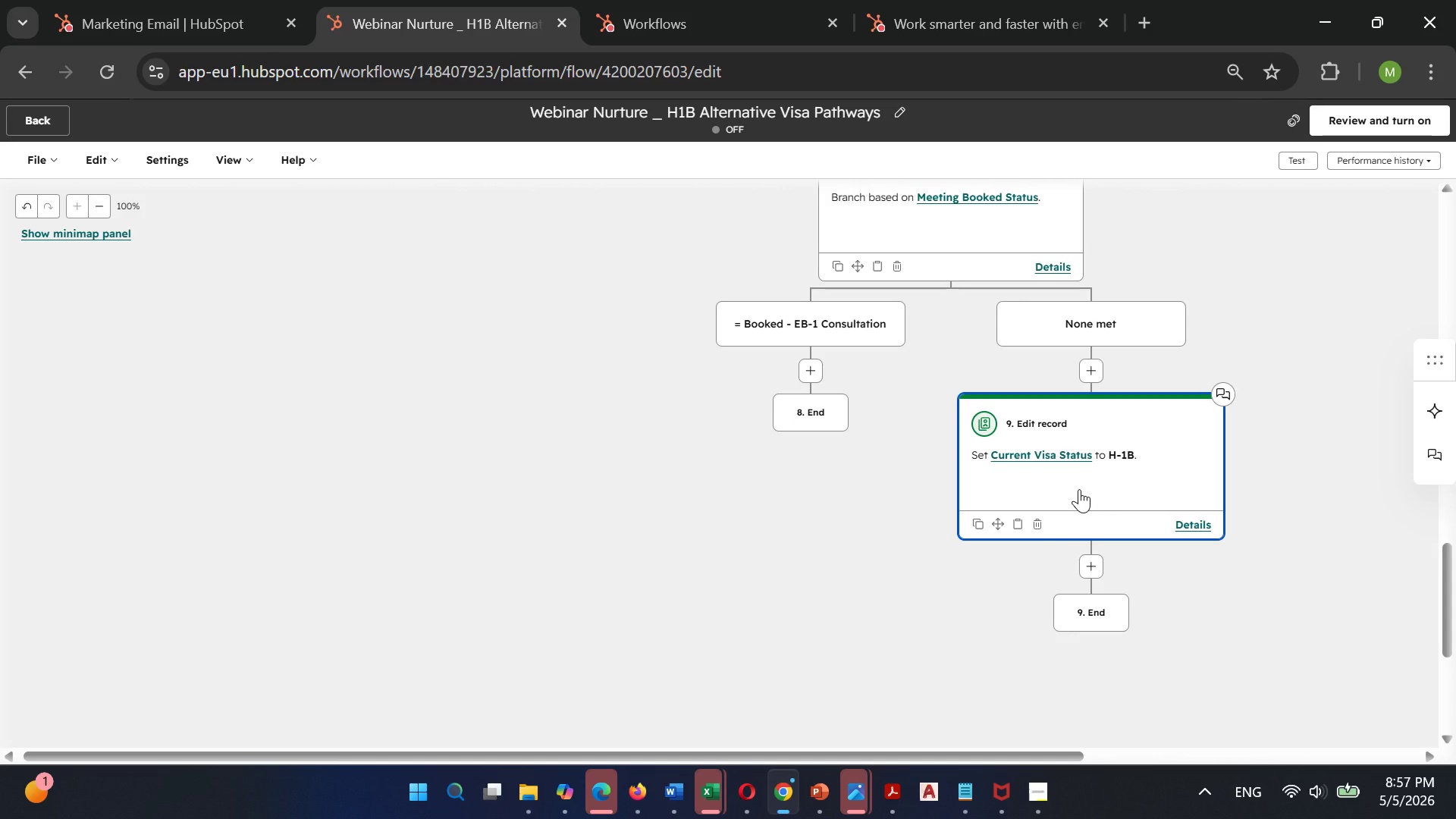 
left_click([1037, 522])
 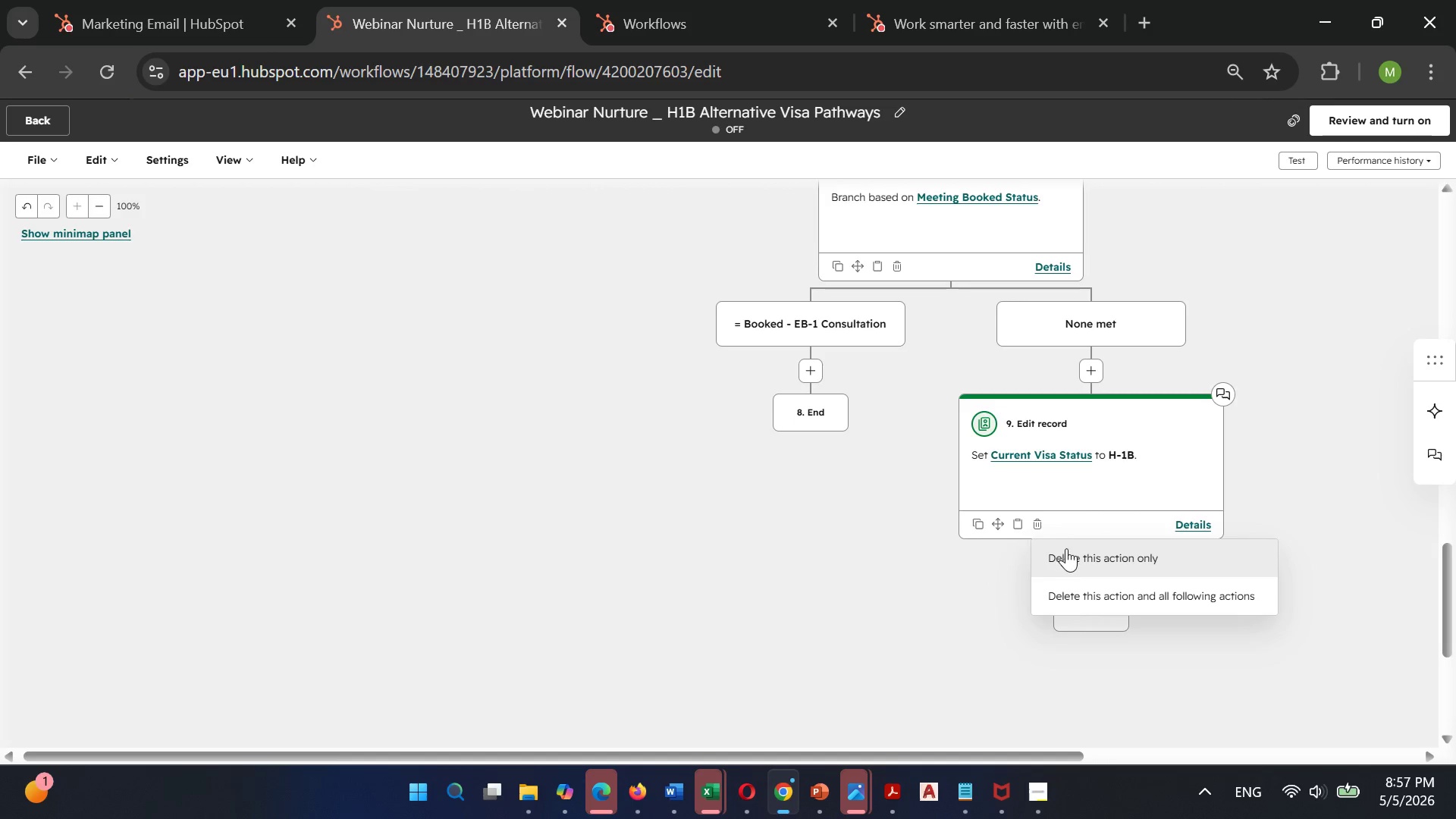 
left_click([1072, 551])
 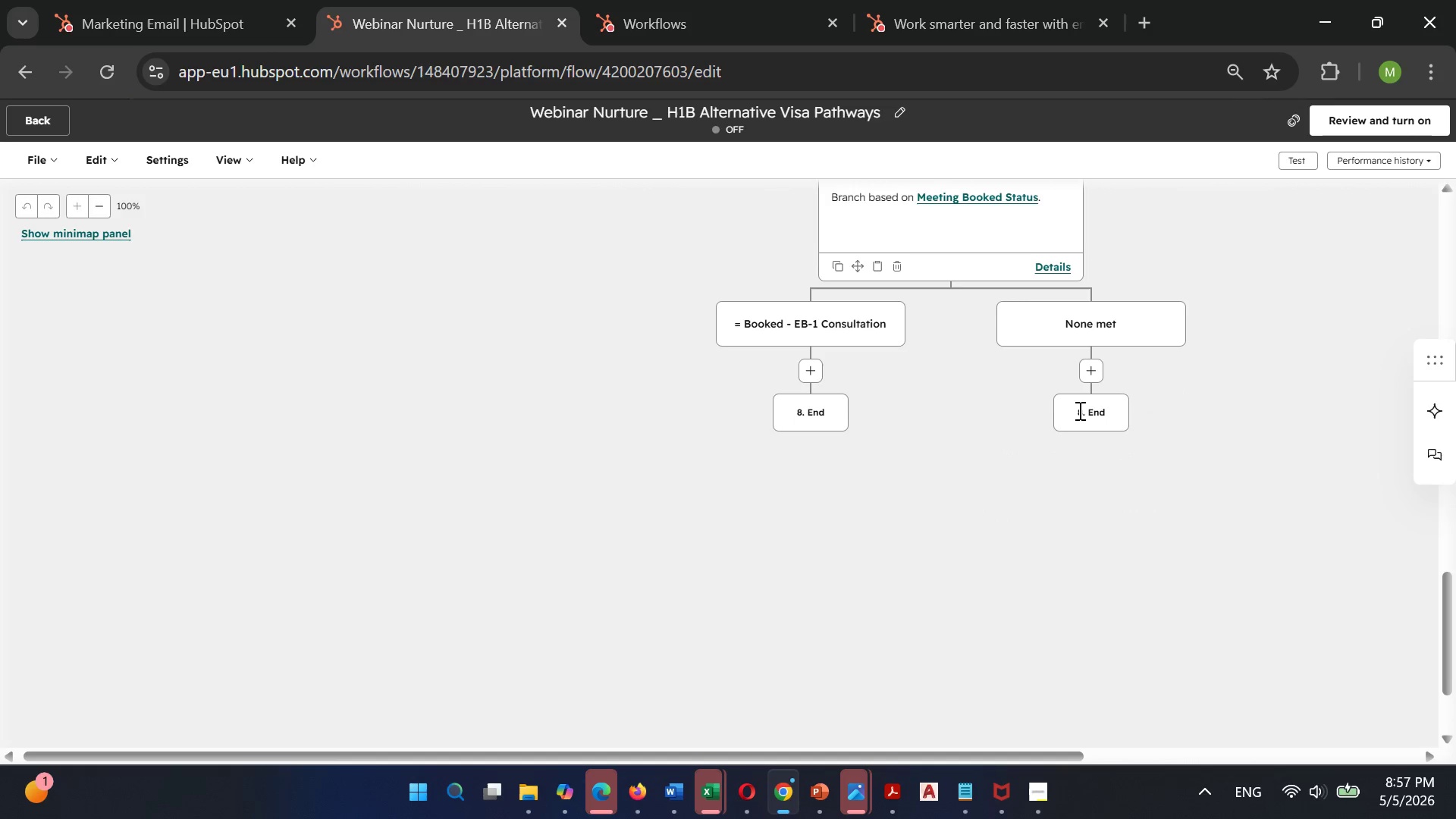 
left_click([1094, 370])
 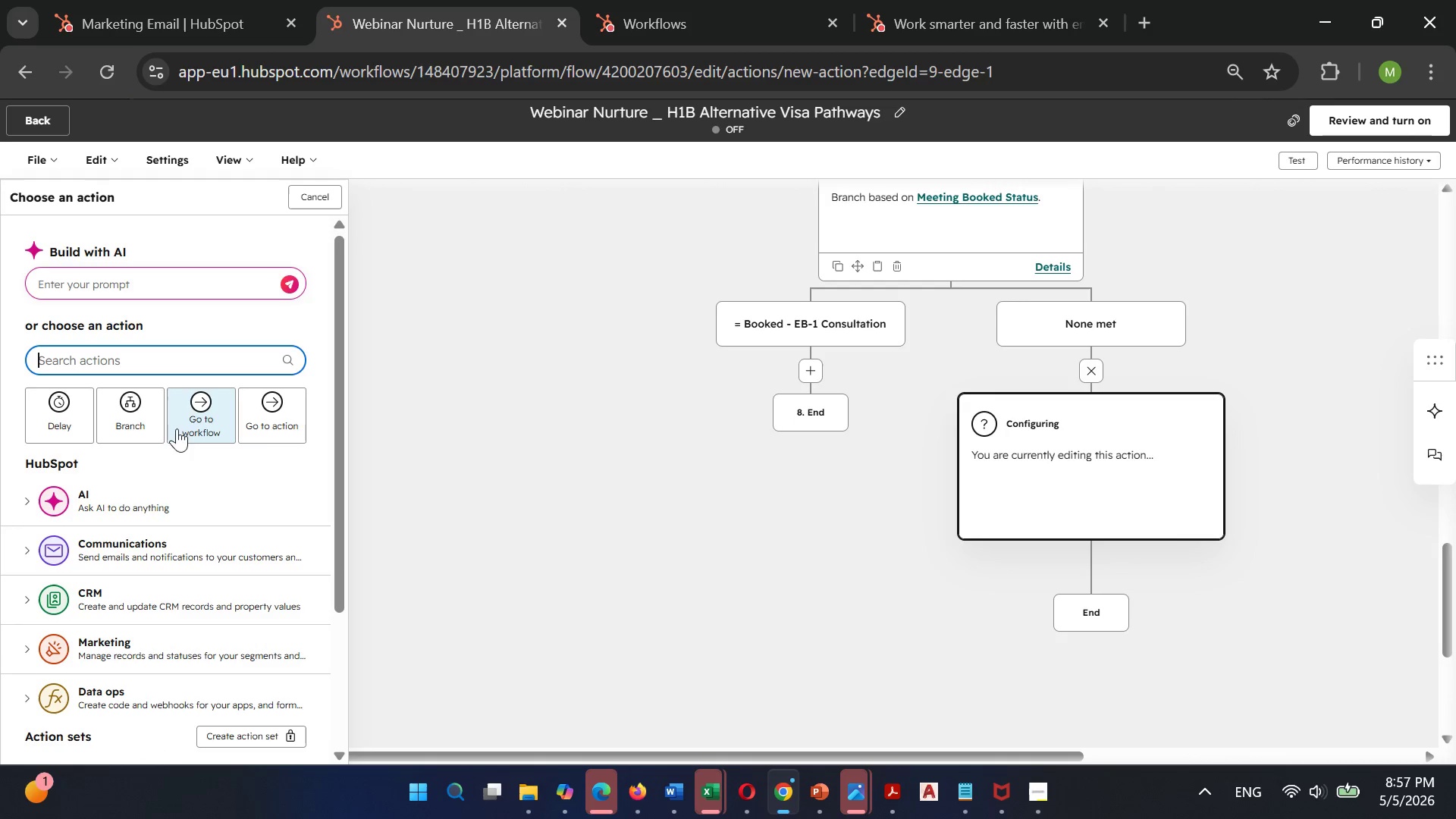 
left_click([158, 428])
 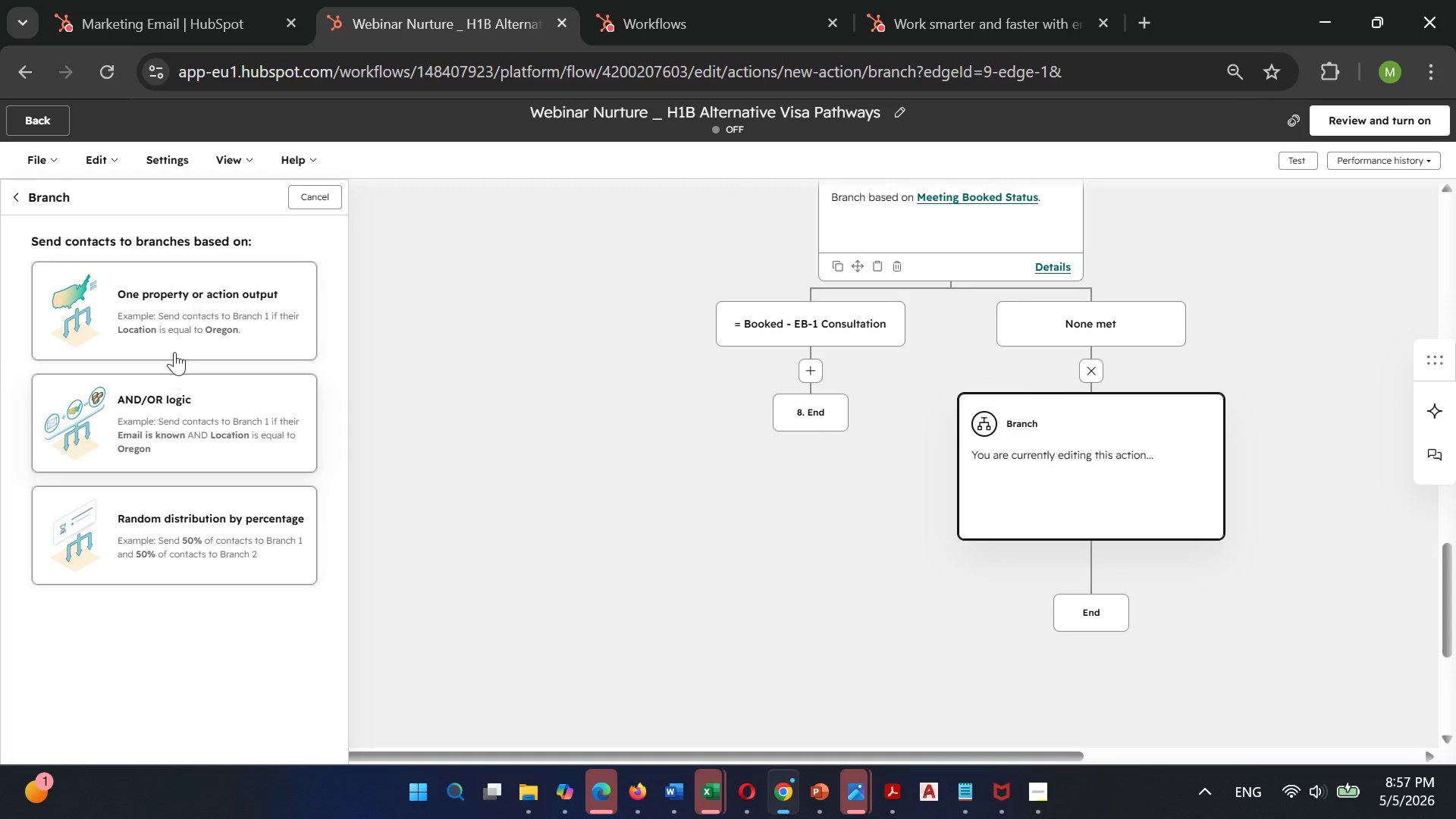 
left_click([180, 335])
 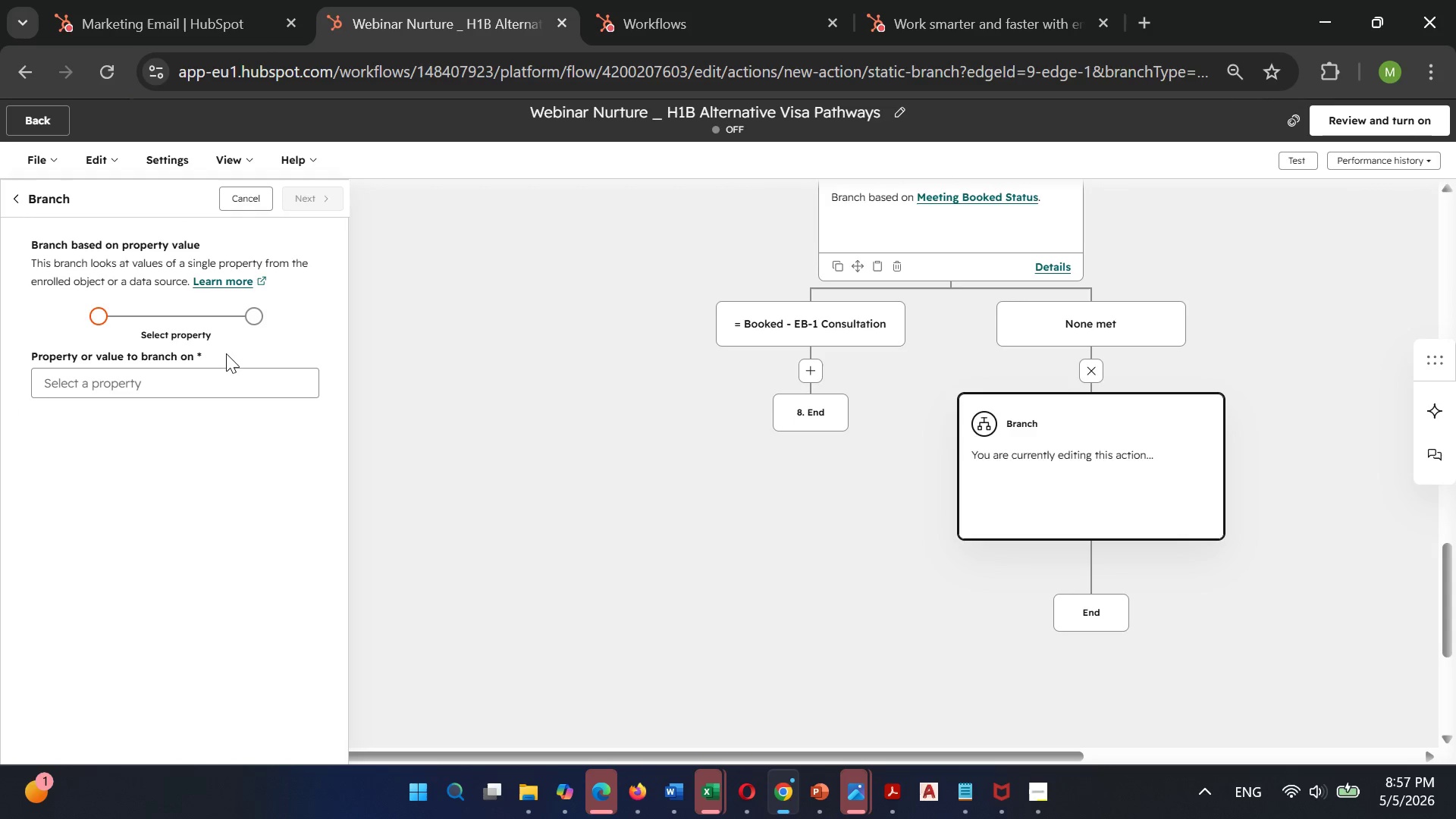 
left_click([228, 378])
 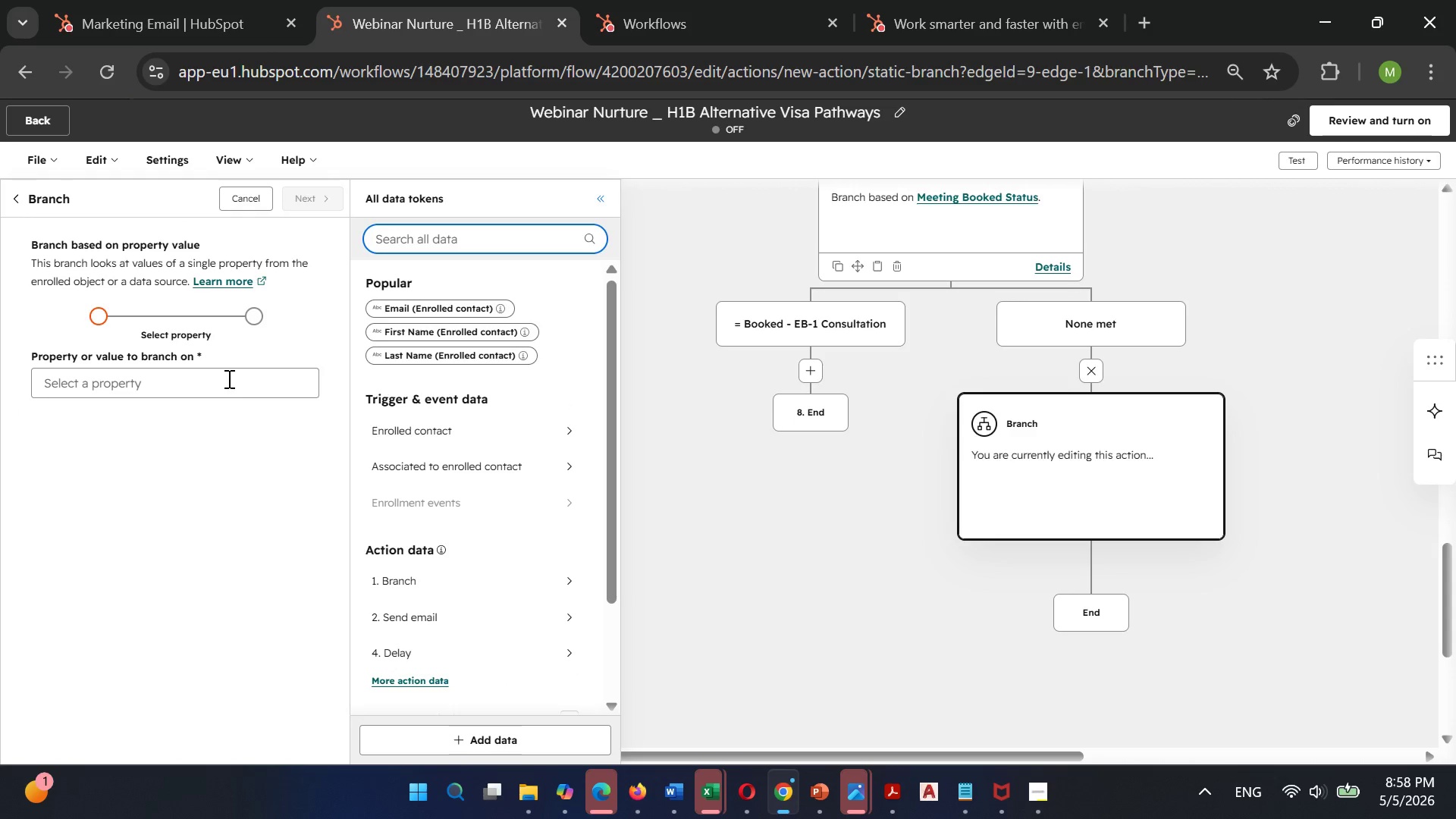 
type(curr)
 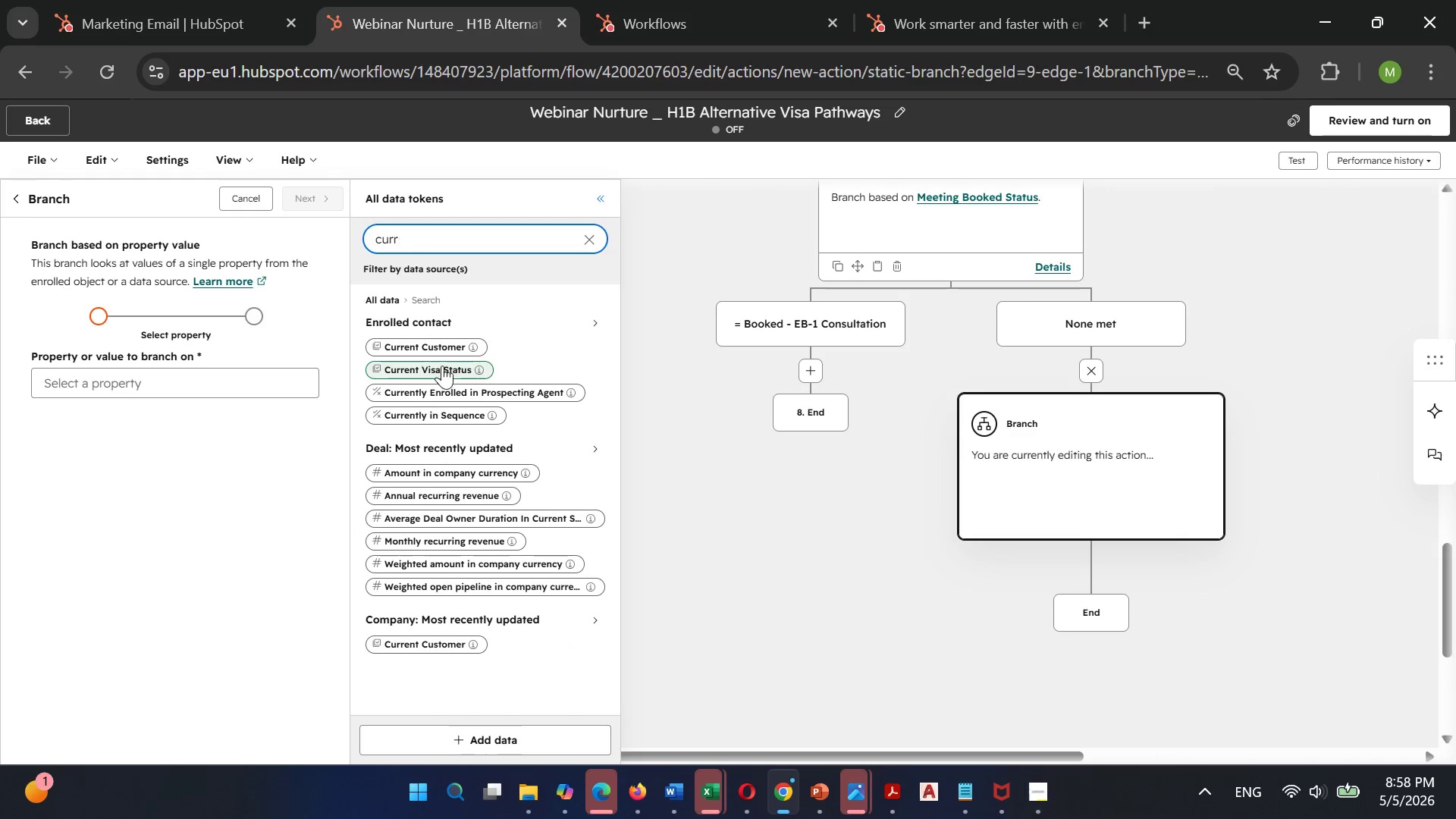 
left_click([442, 366])
 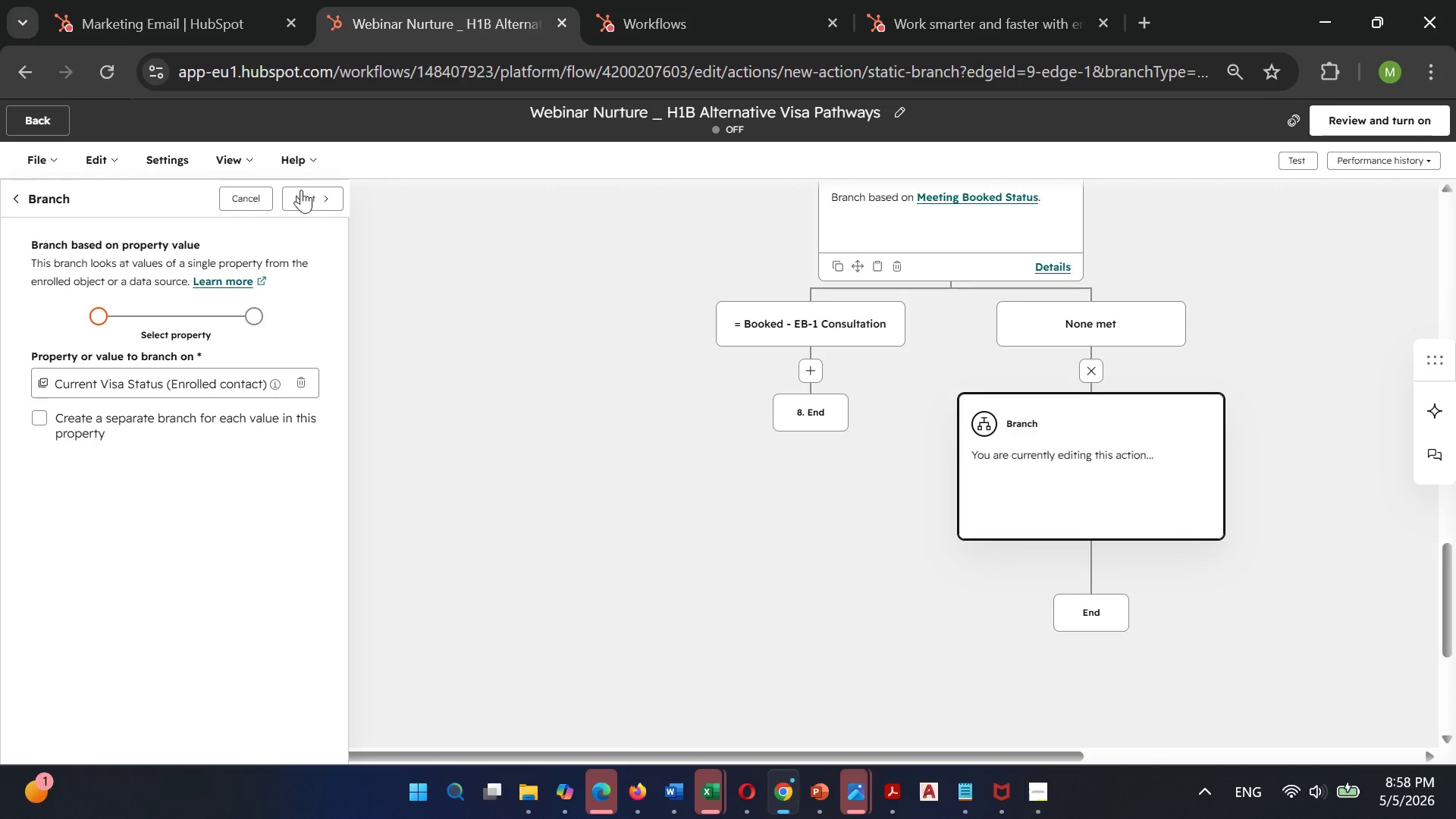 
left_click([303, 199])
 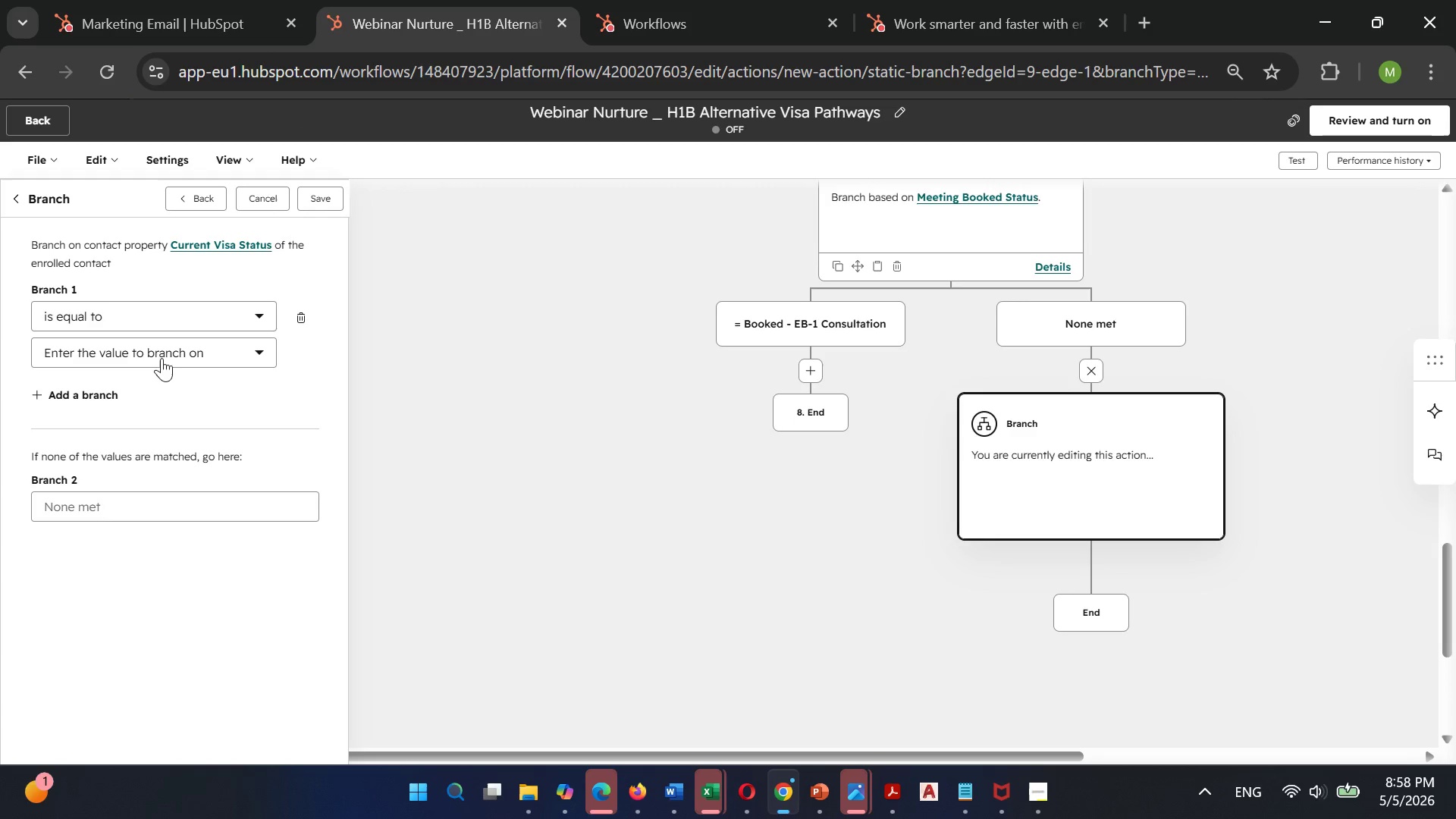 
left_click([164, 355])
 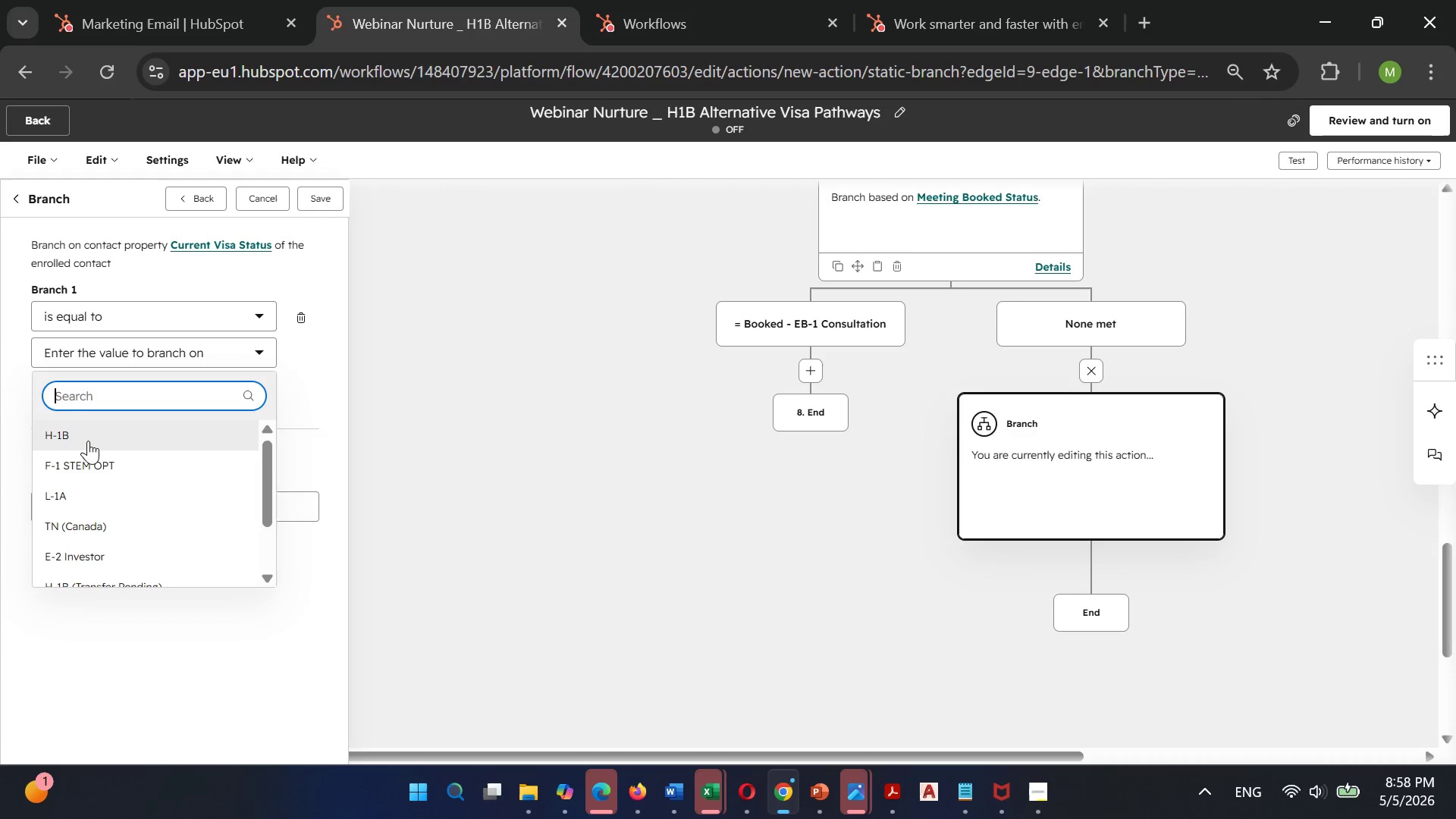 
left_click([83, 445])
 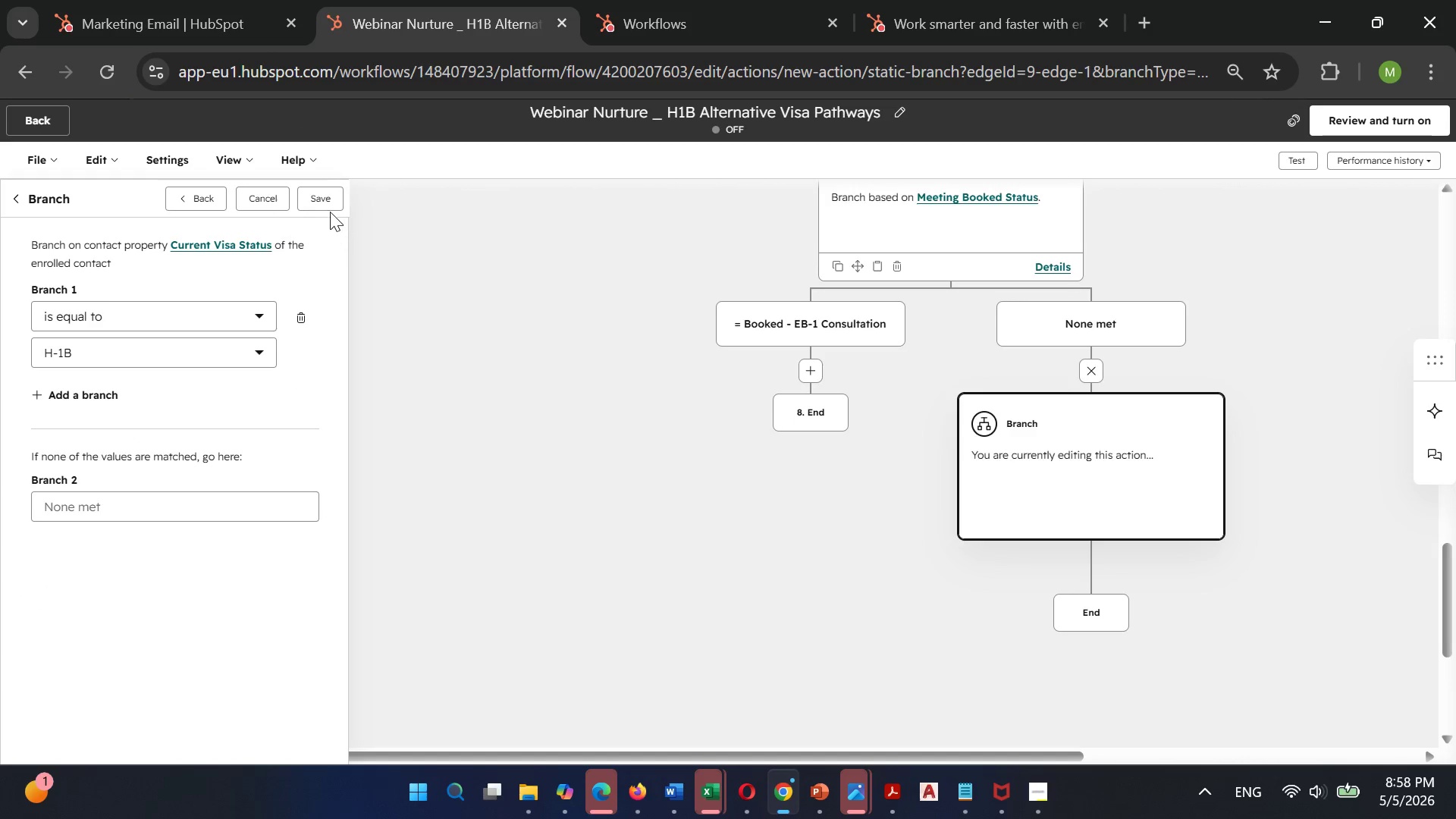 
left_click([329, 195])
 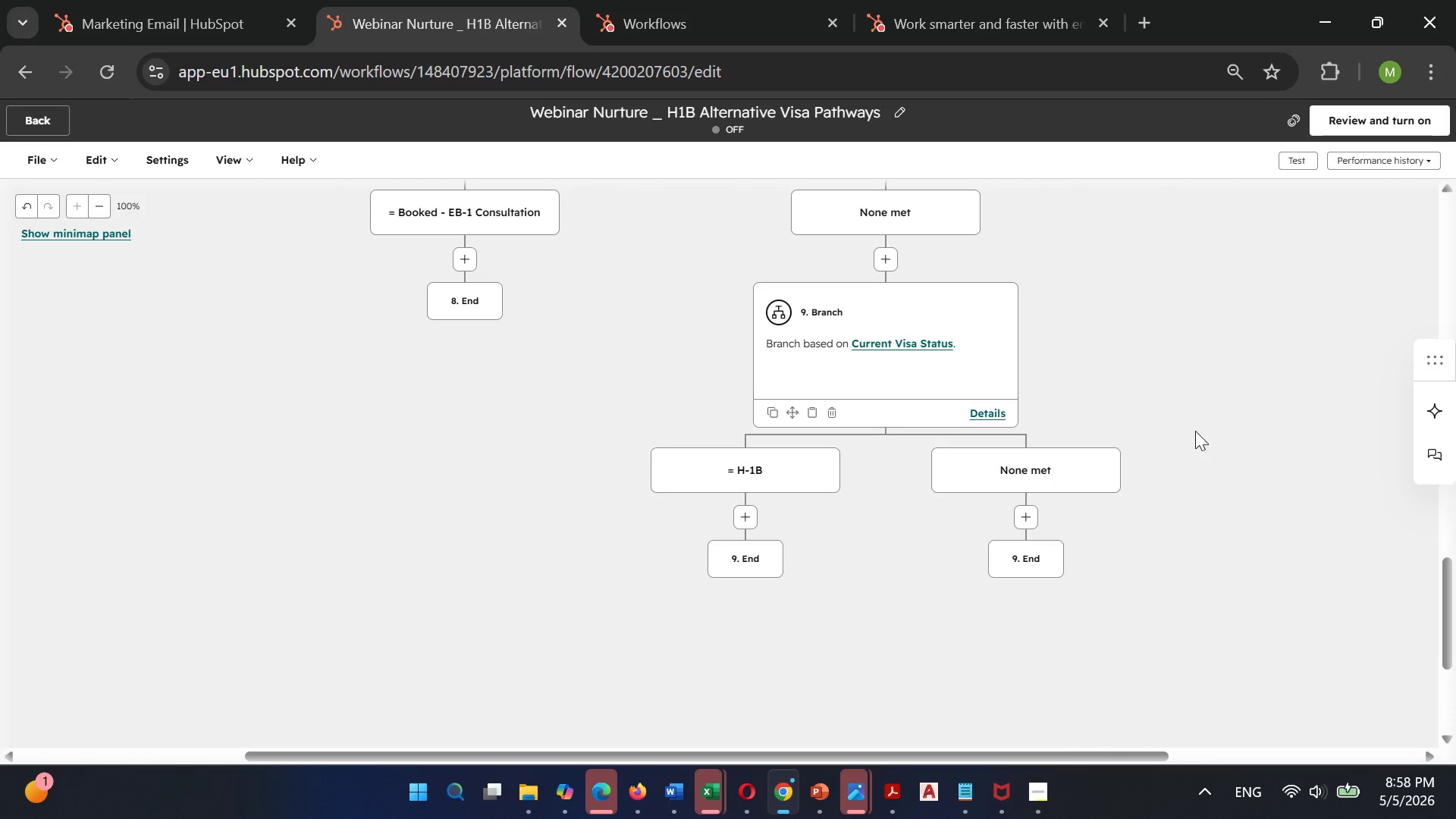 
wait(13.02)
 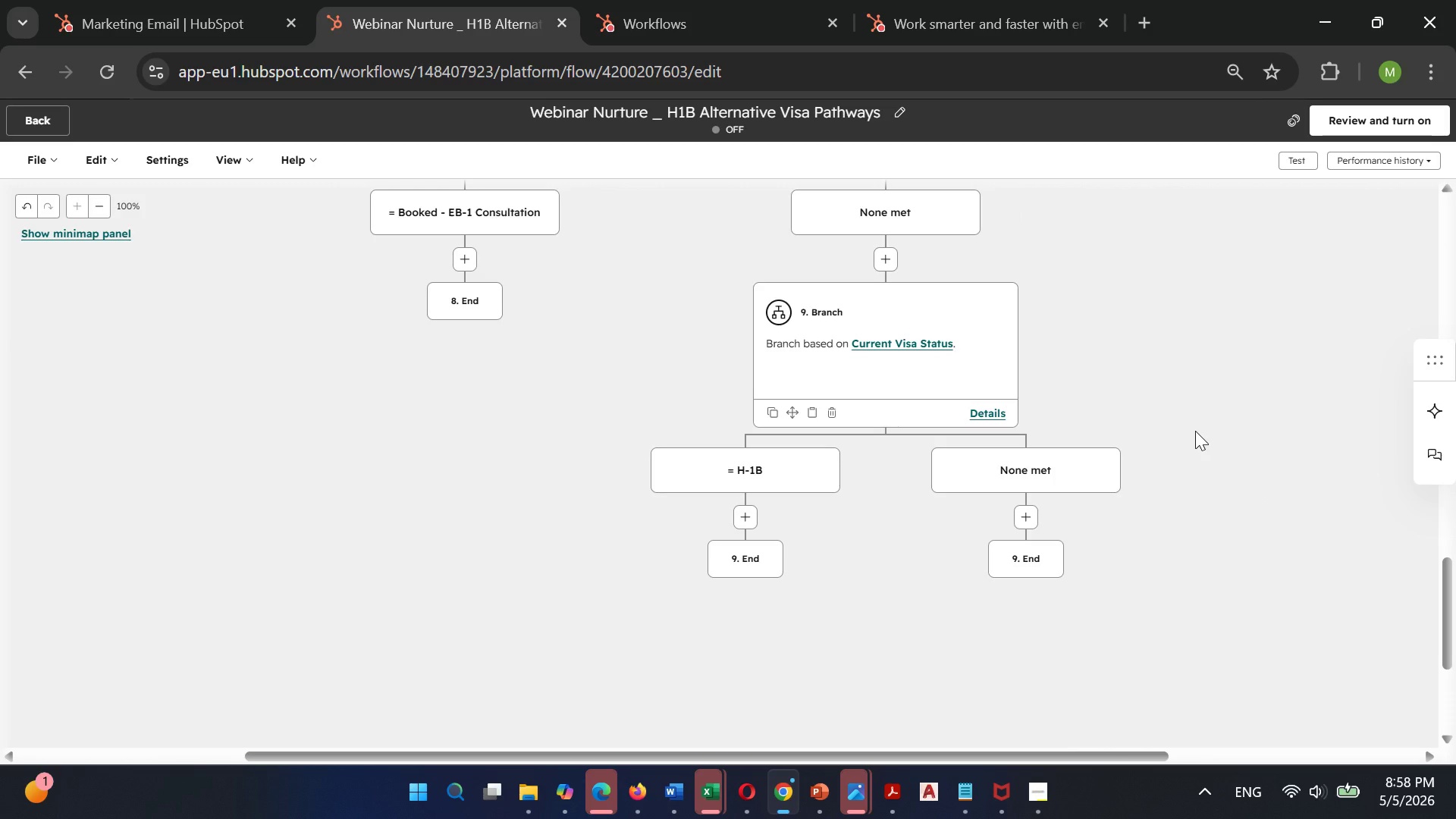 
left_click([751, 519])
 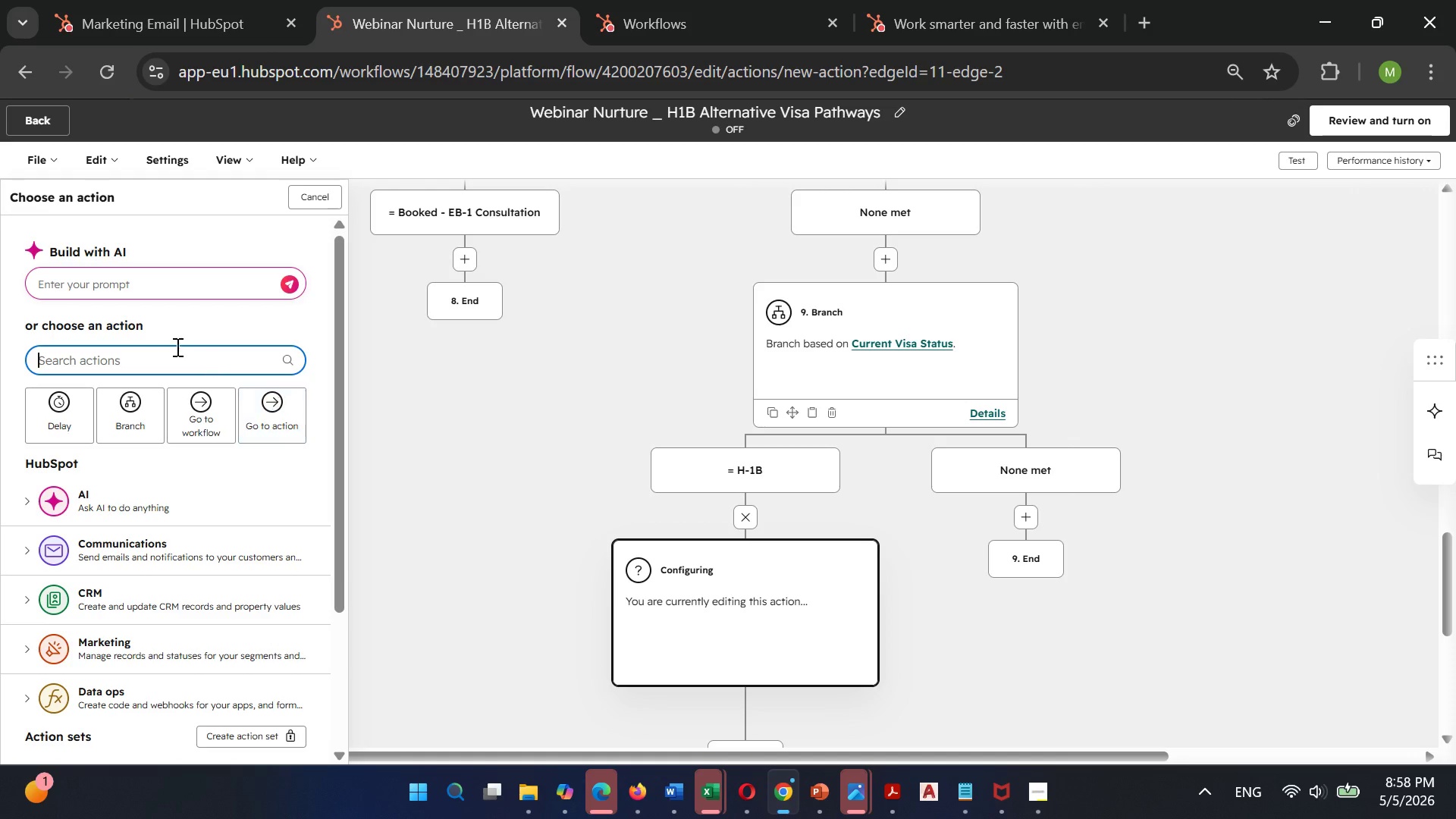 
type(send)
 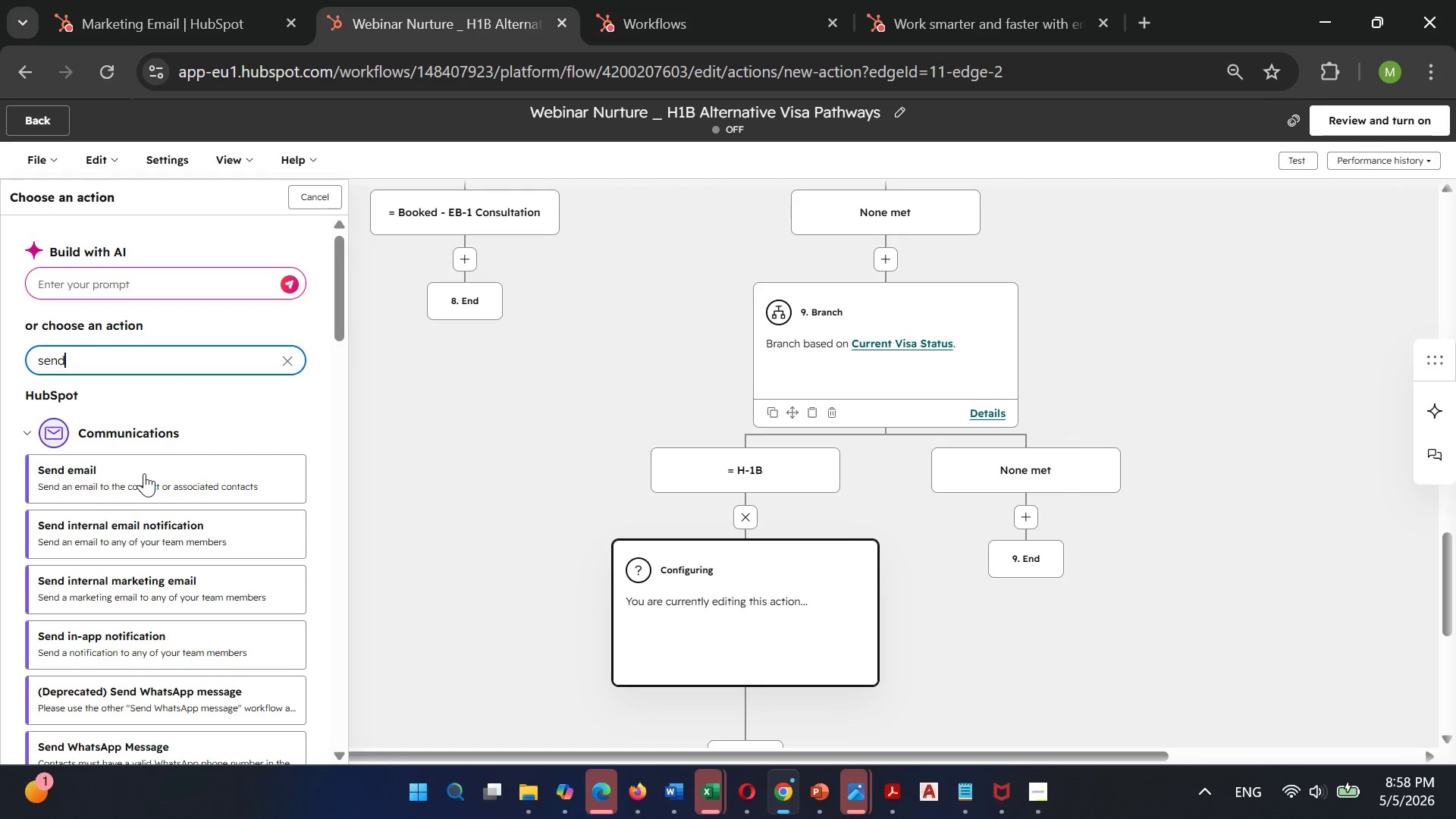 
left_click([142, 475])
 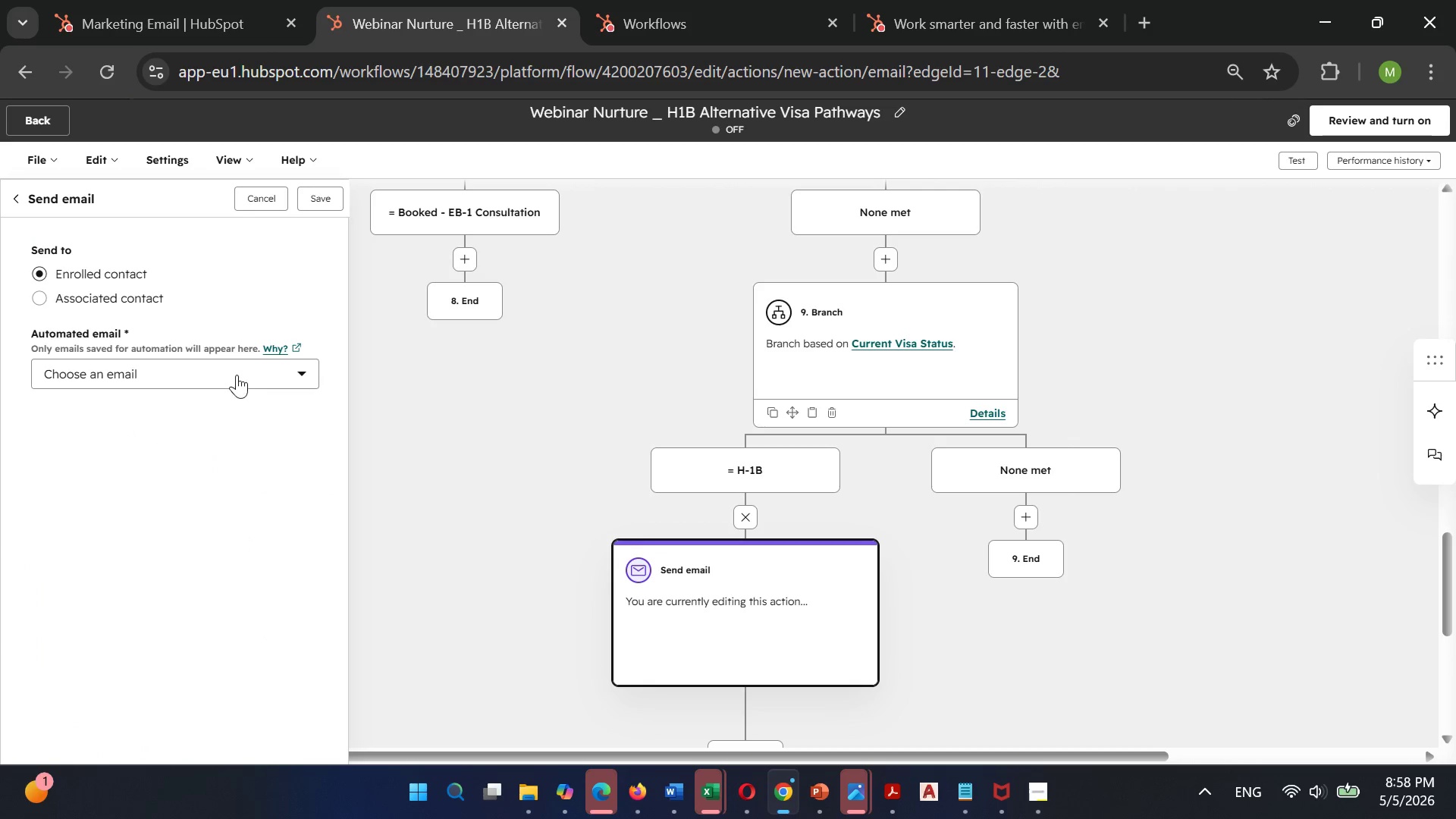 
left_click([230, 376])
 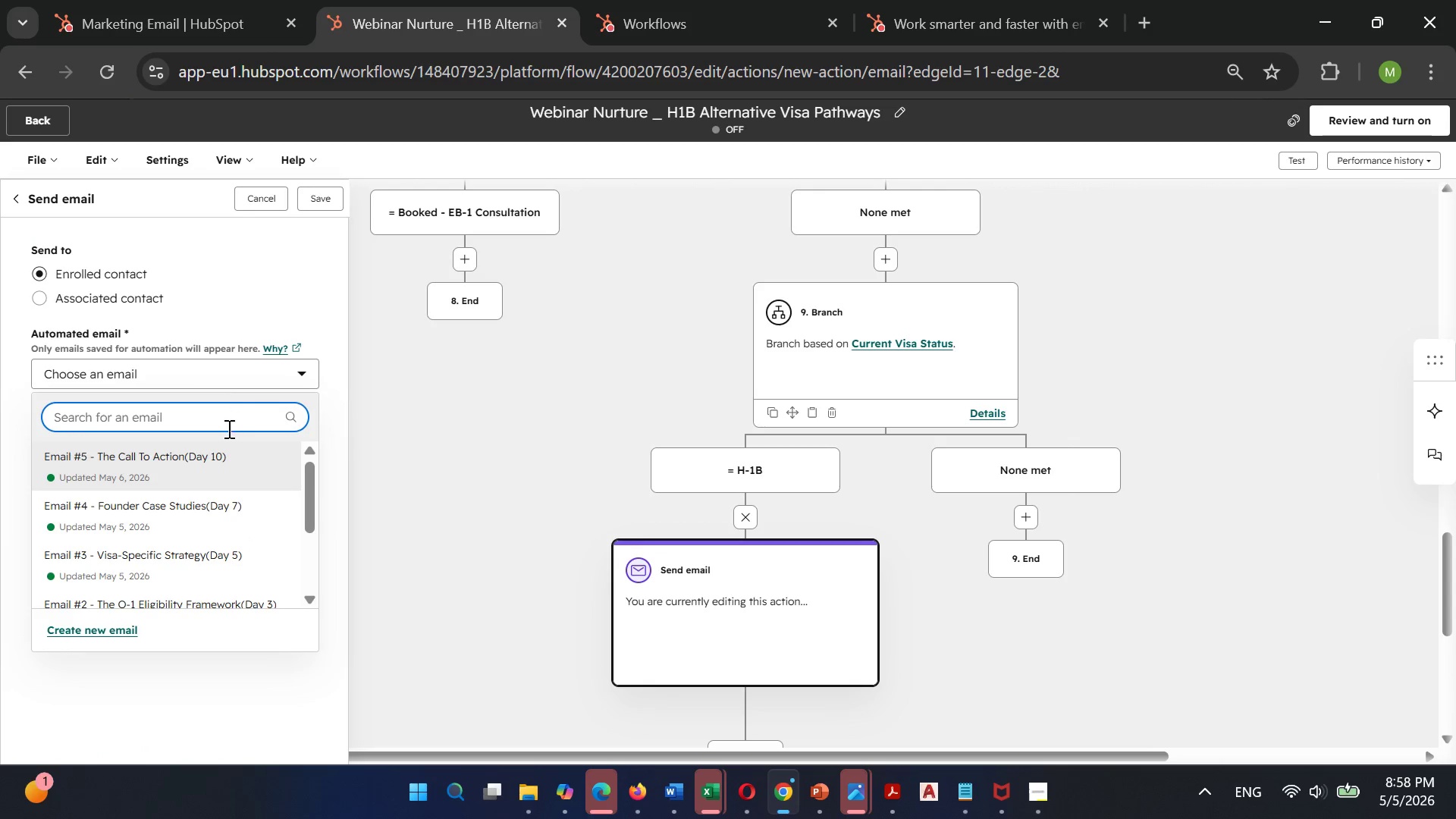 
mouse_move([179, 508])
 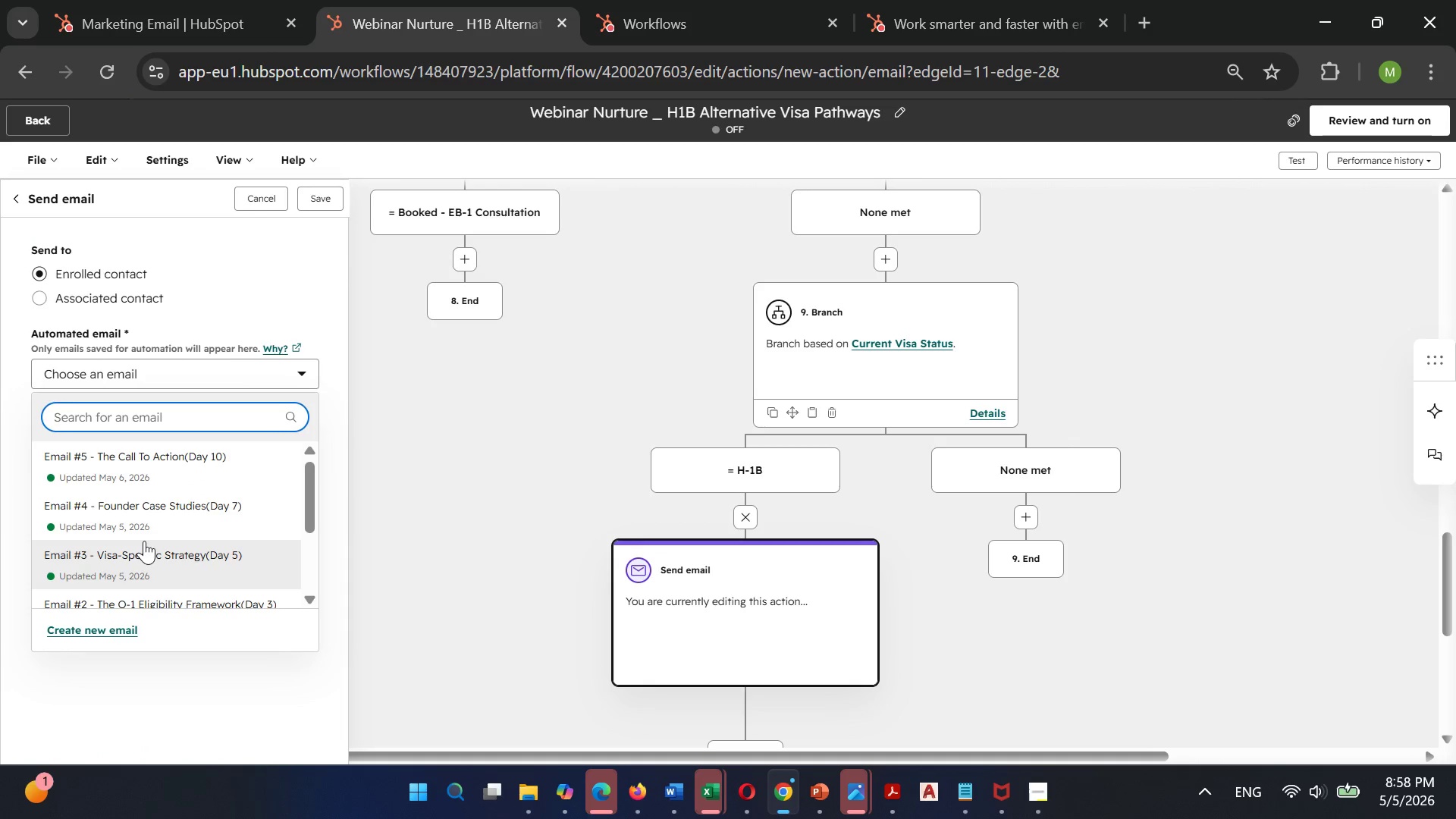 
left_click([144, 541])
 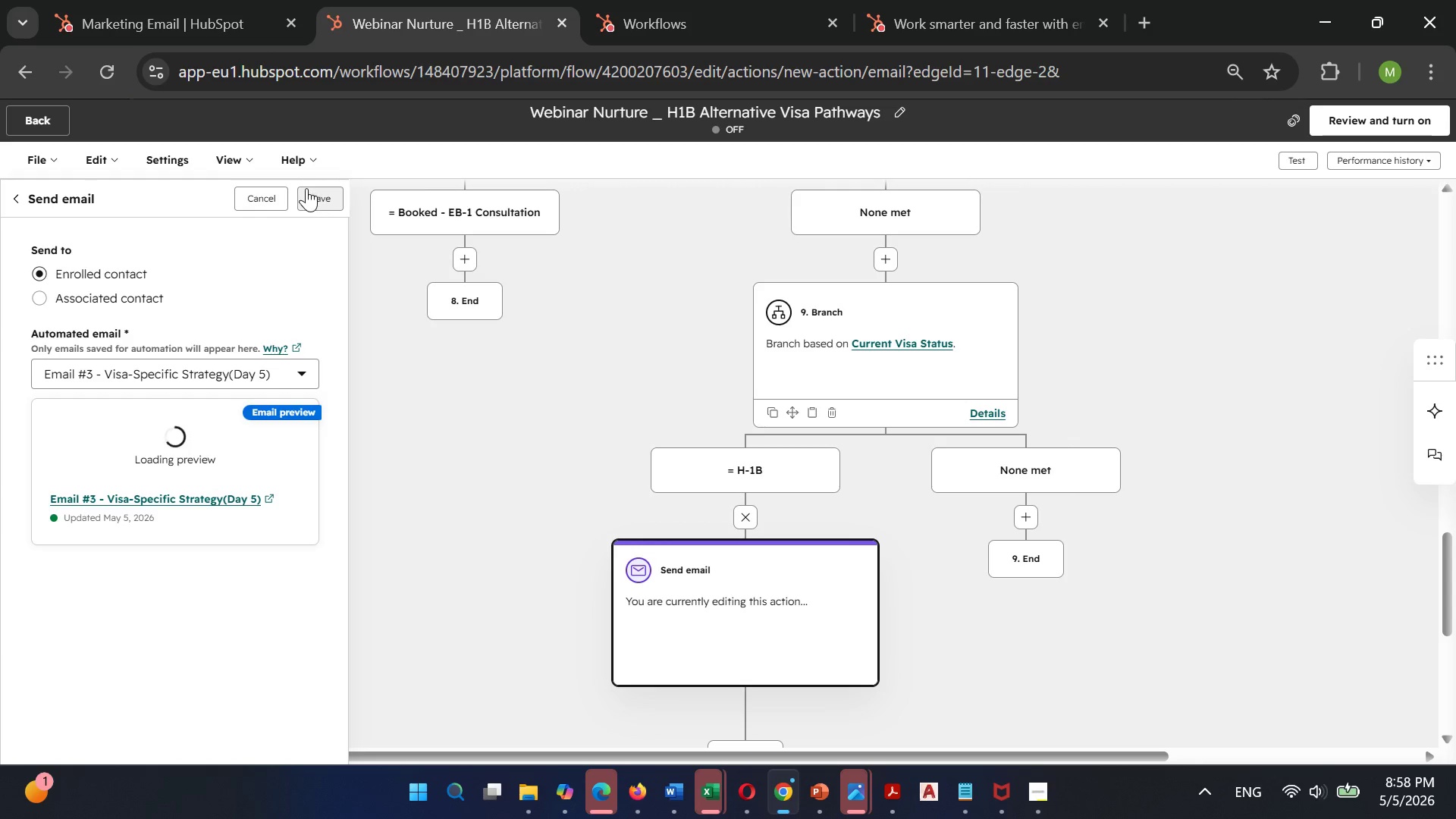 
left_click([322, 196])
 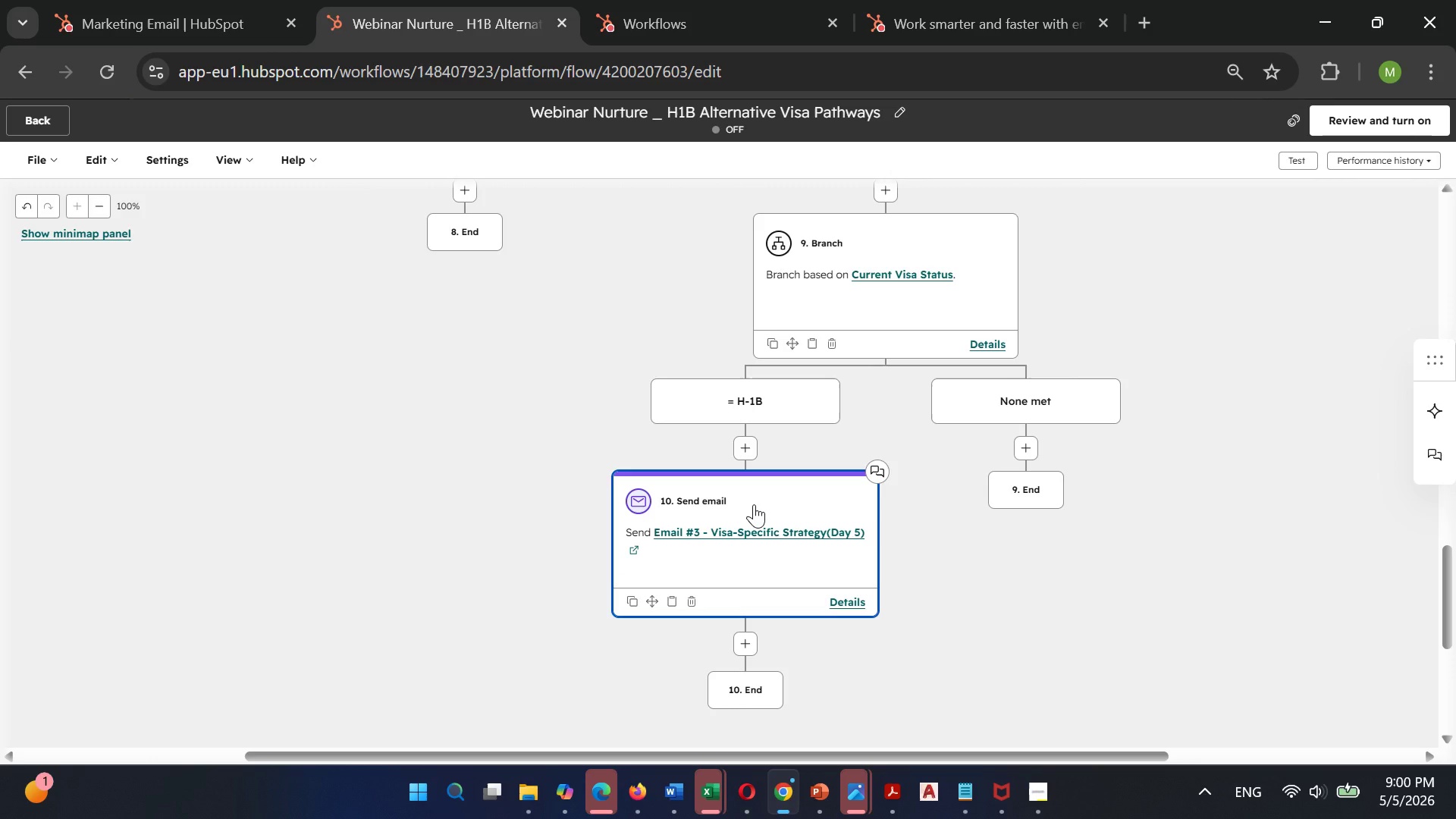 
wait(92.61)
 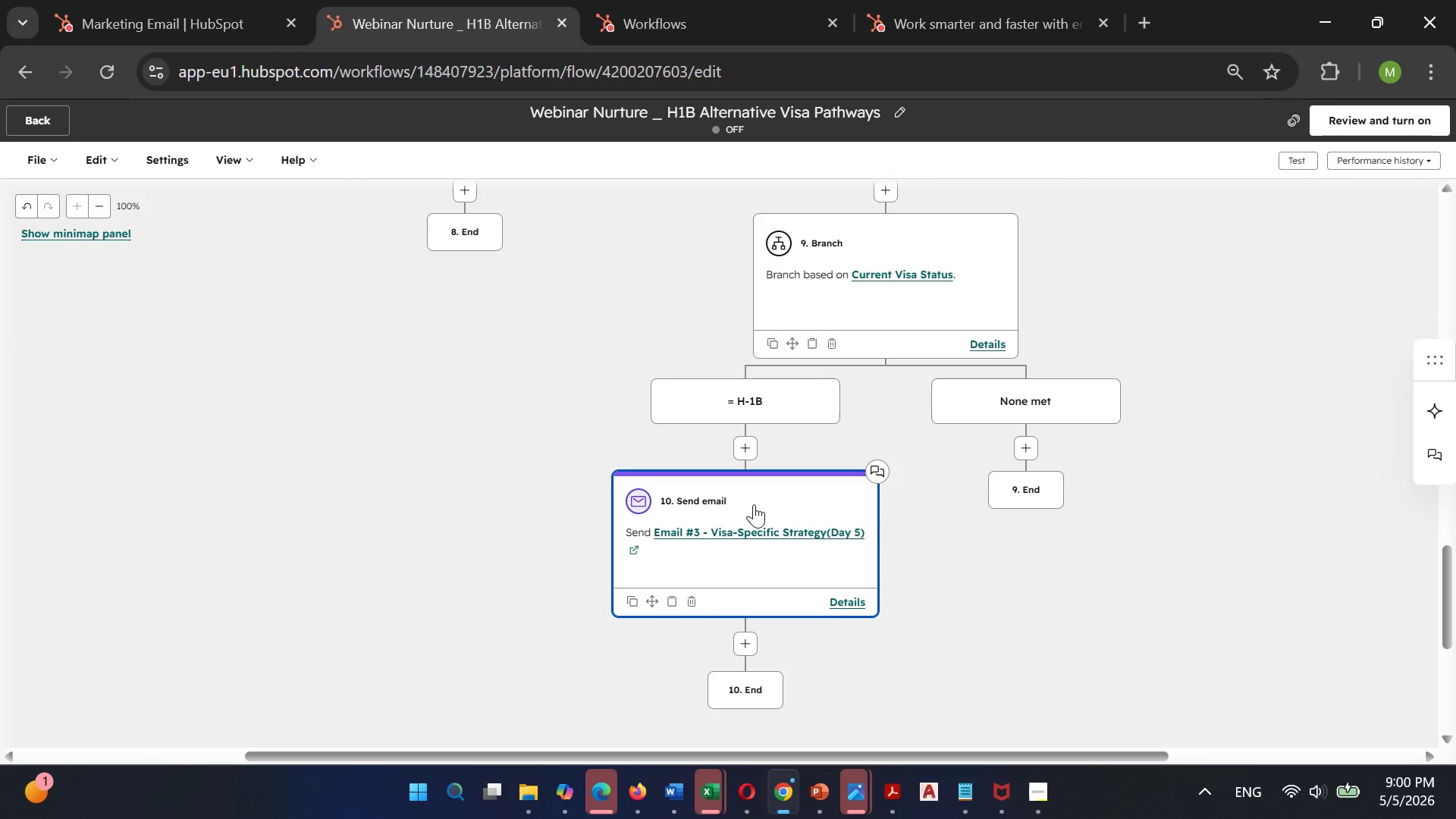 
left_click([737, 537])
 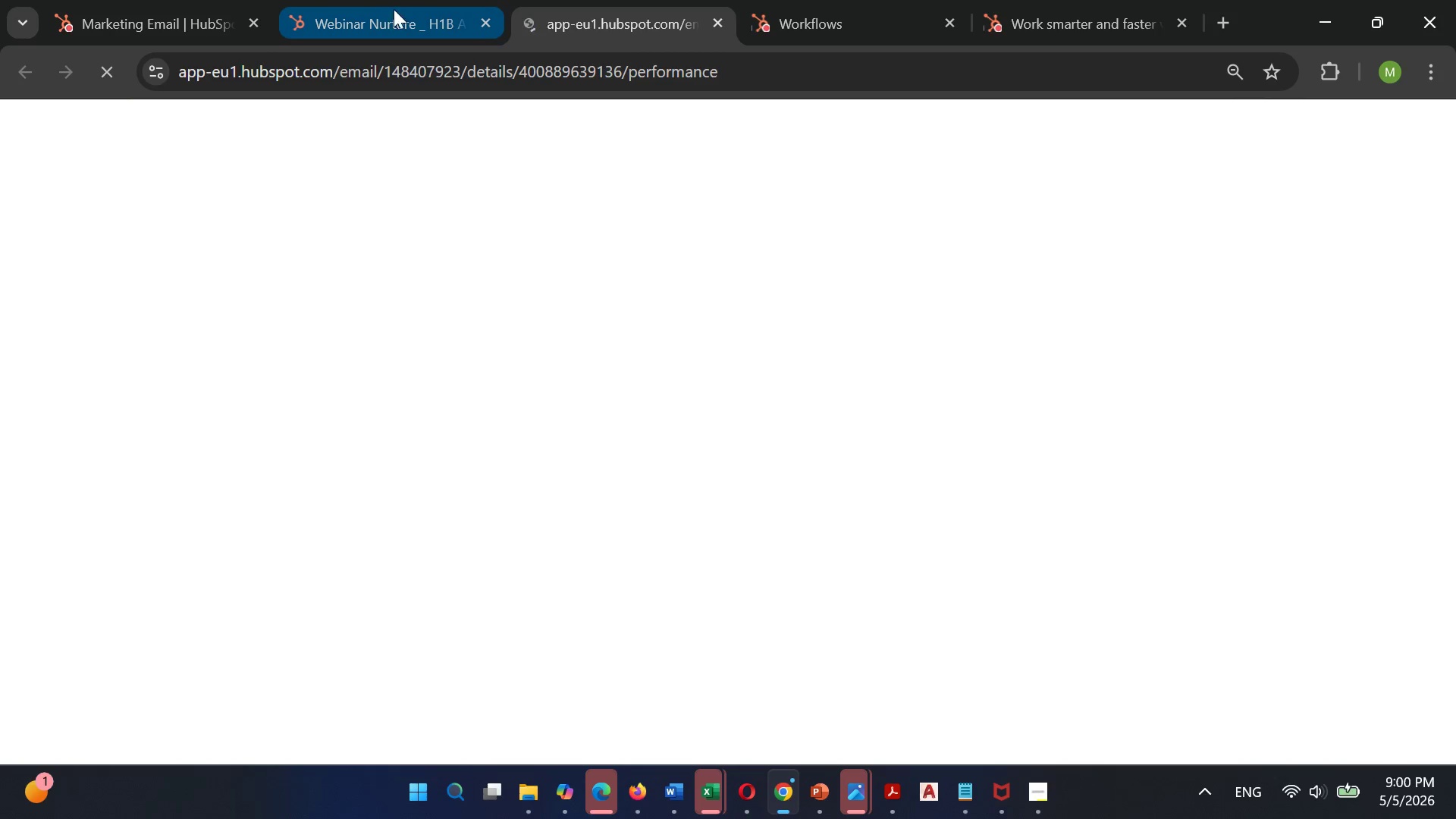 
left_click([377, 11])
 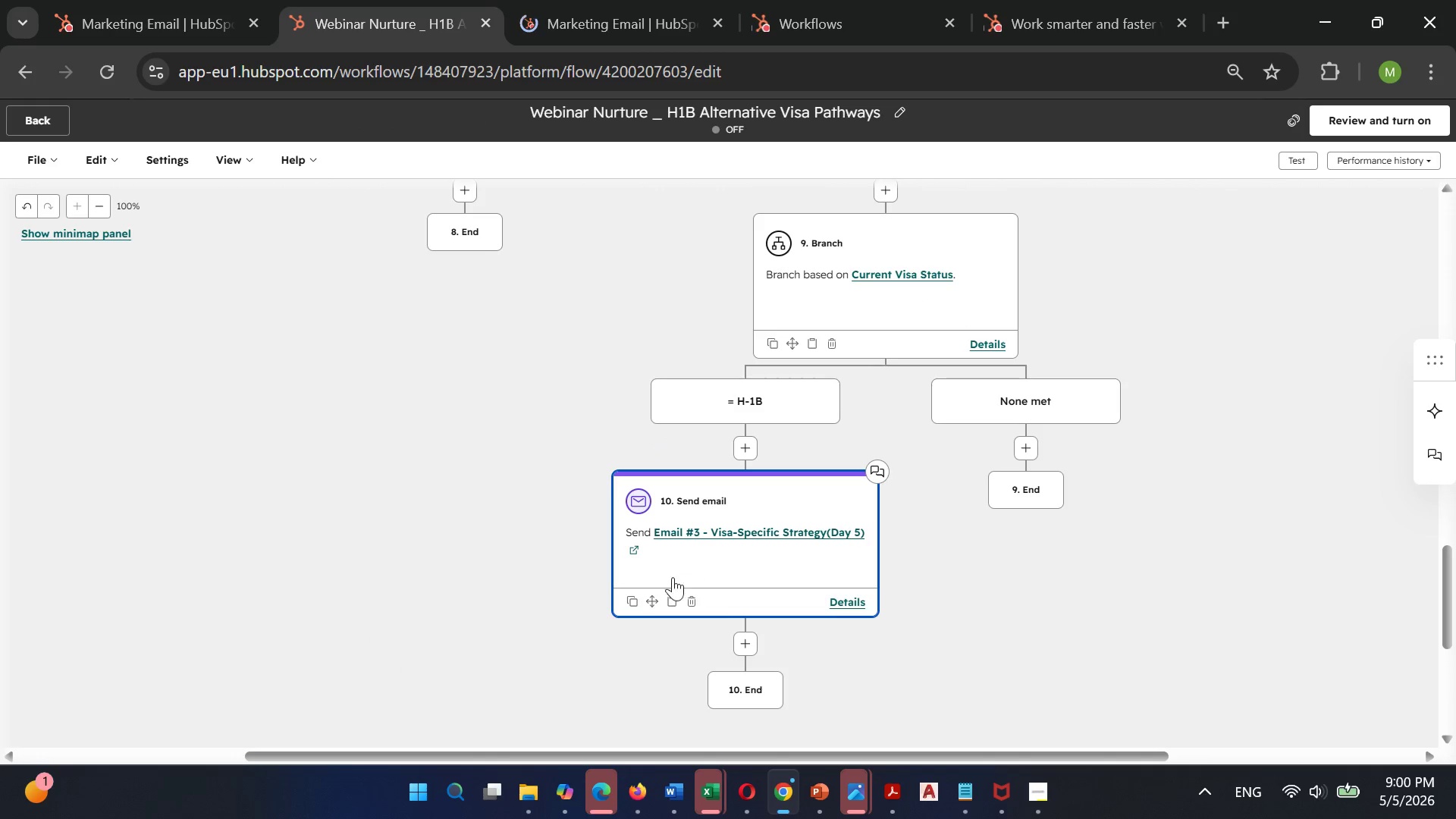 
left_click([850, 598])
 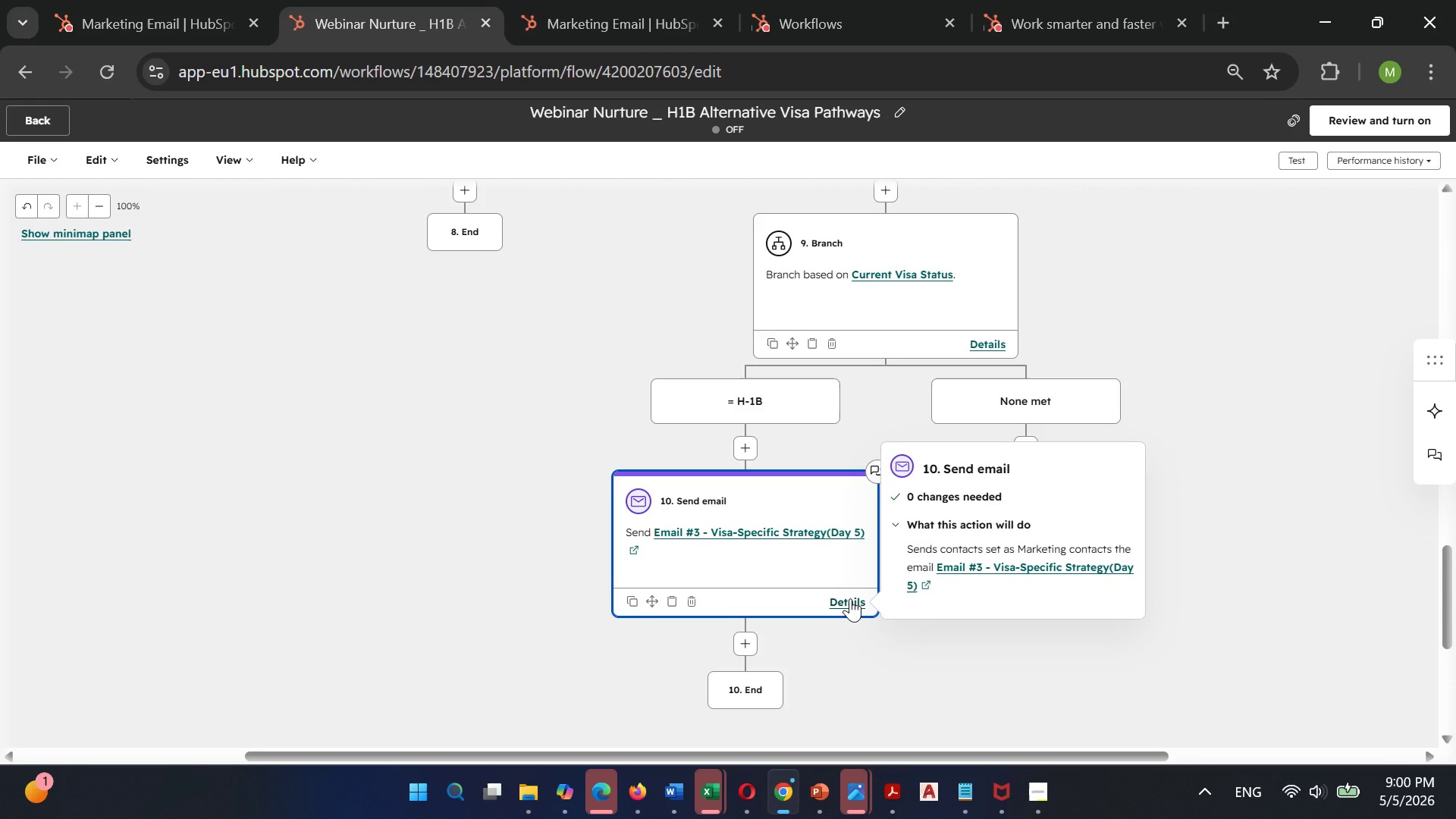 
left_click([850, 598])
 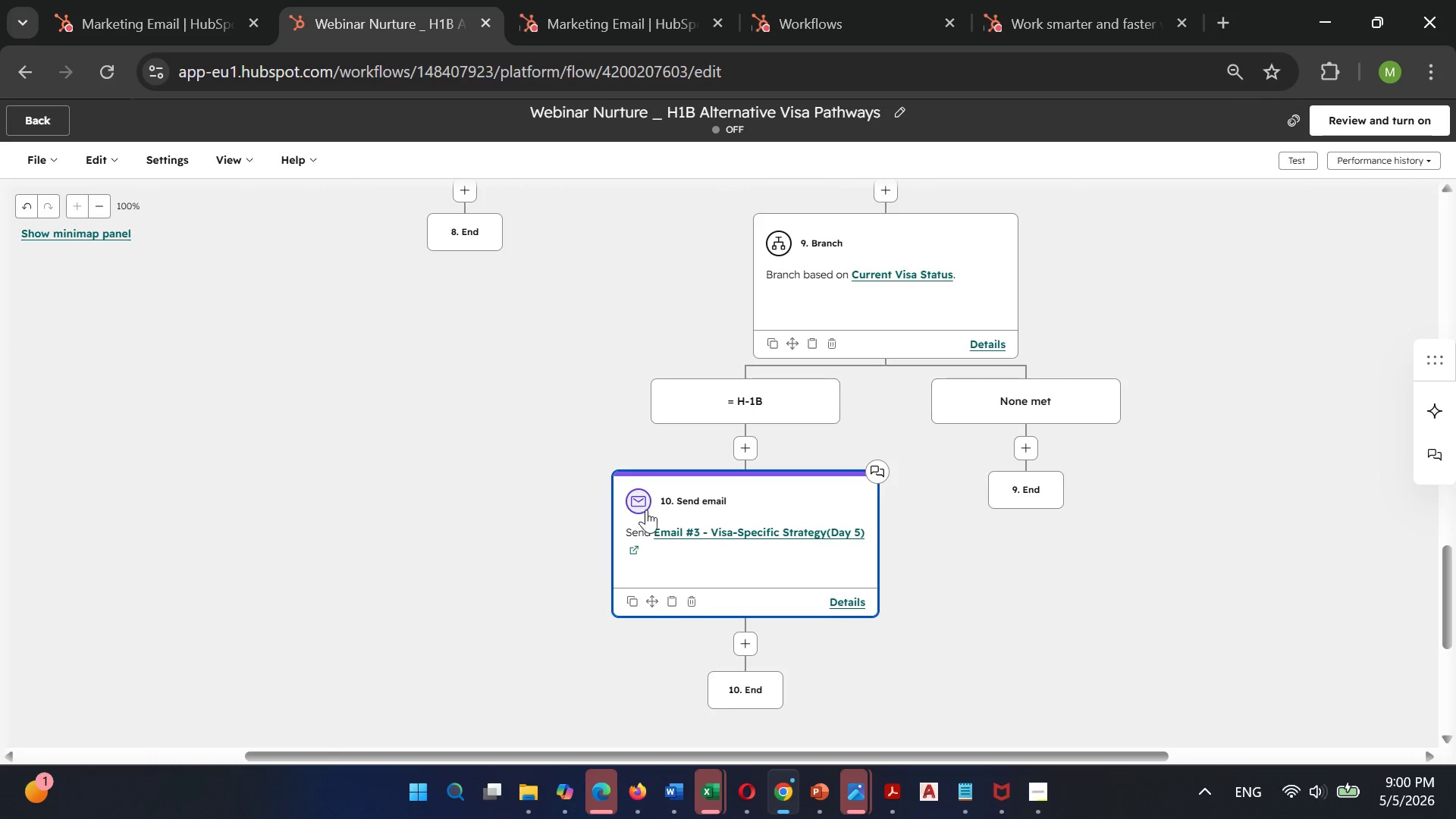 
left_click([649, 563])
 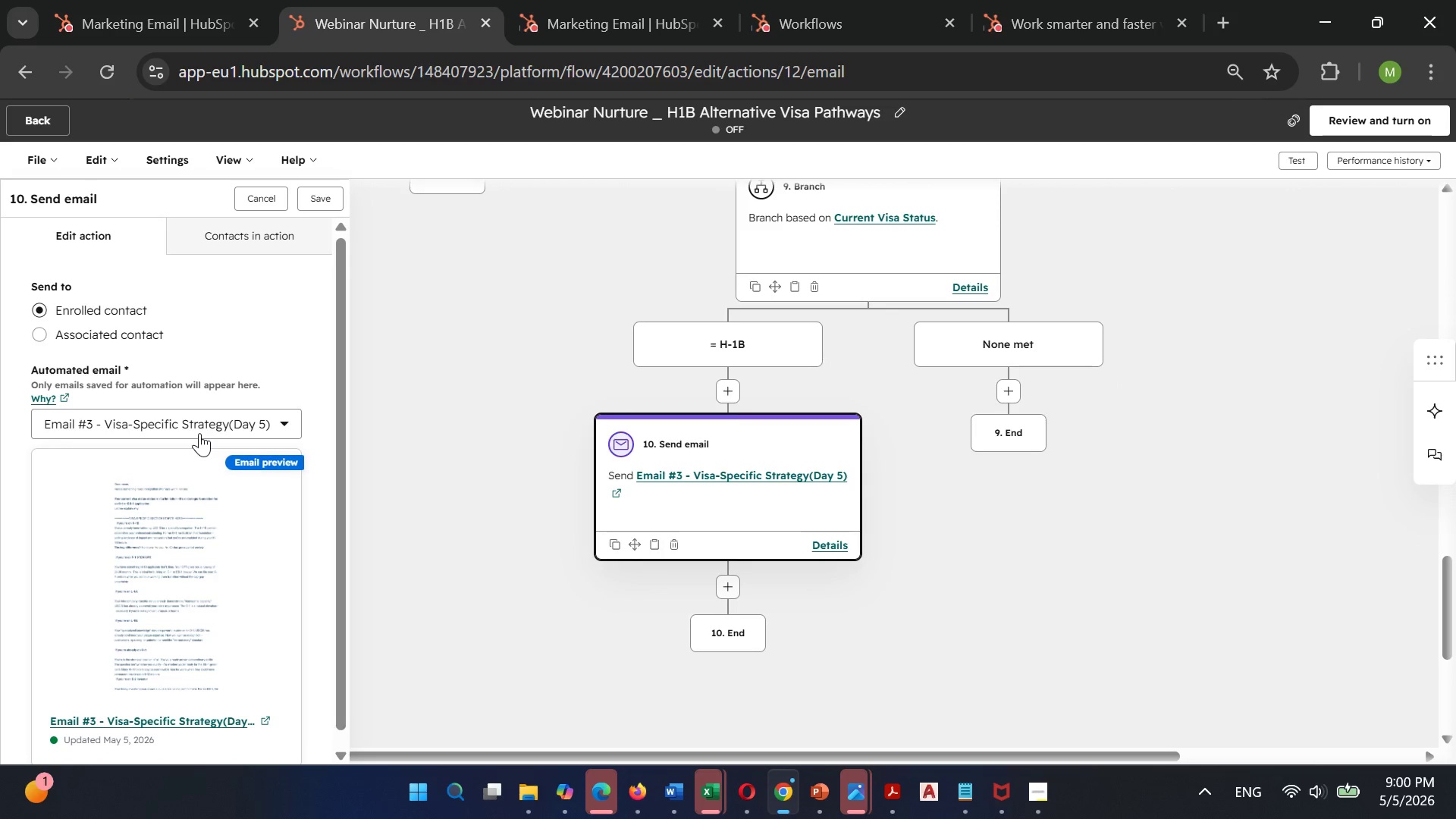 
wait(7.78)
 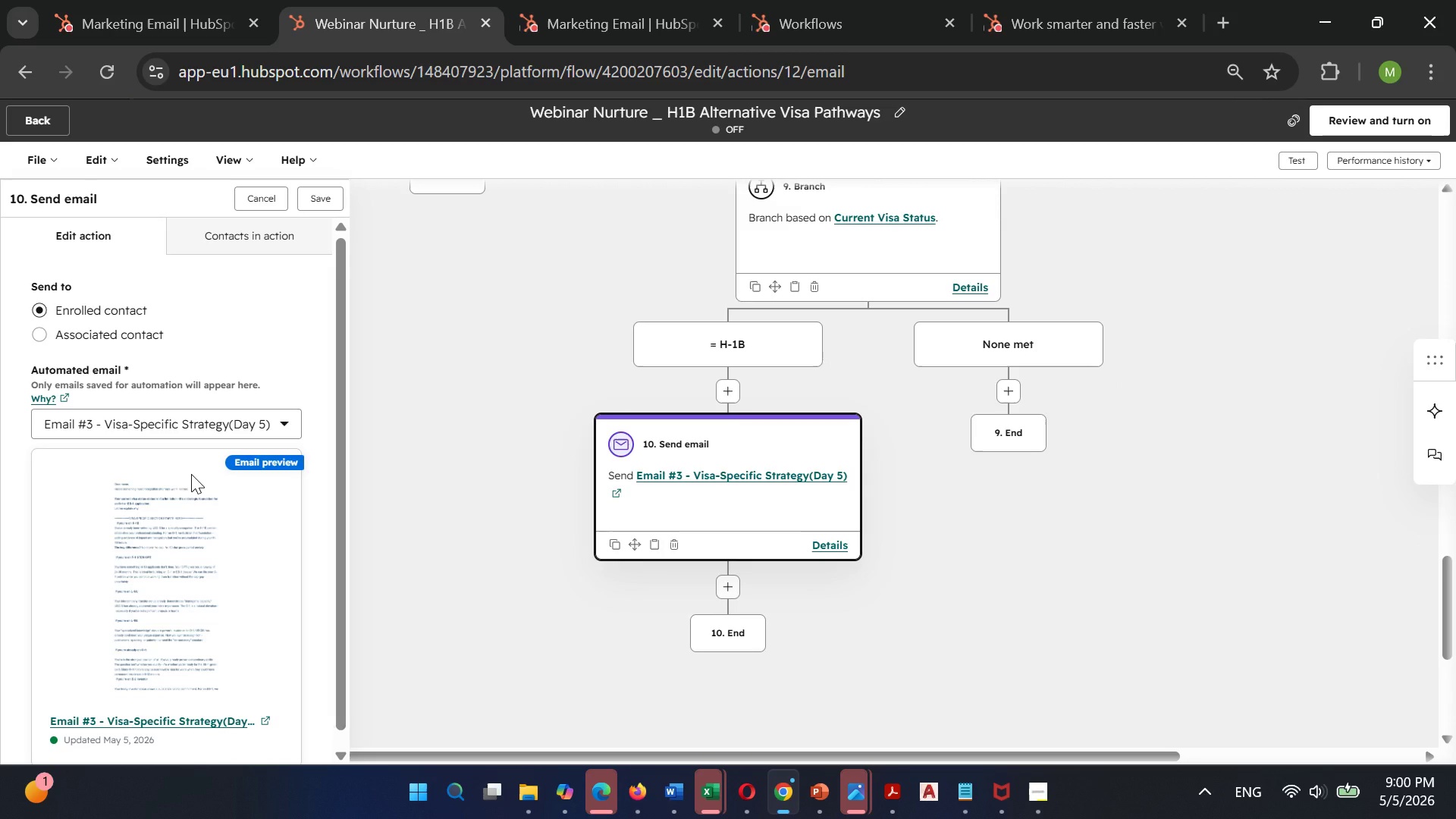 
left_click([271, 240])
 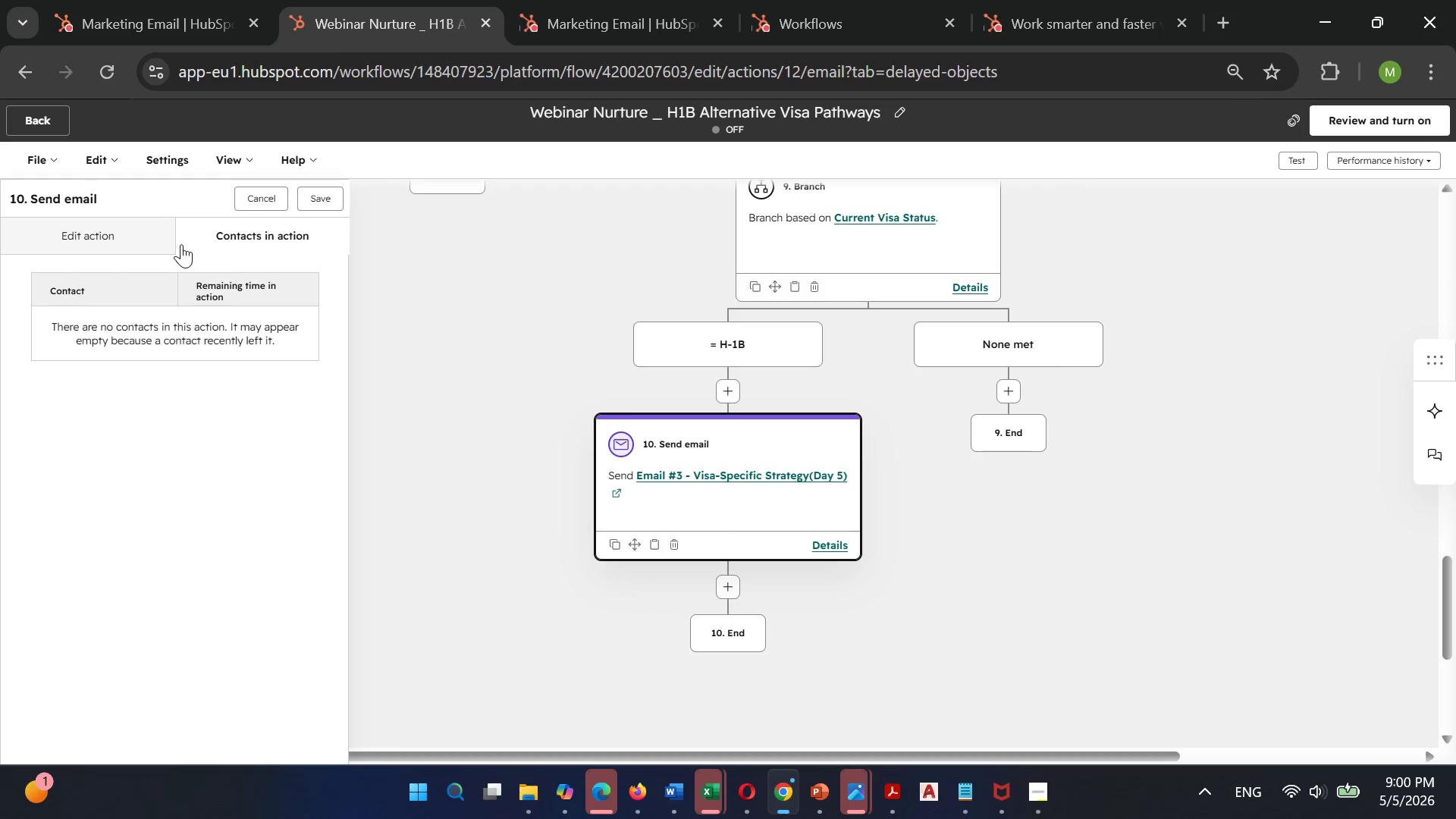 
left_click([145, 240])
 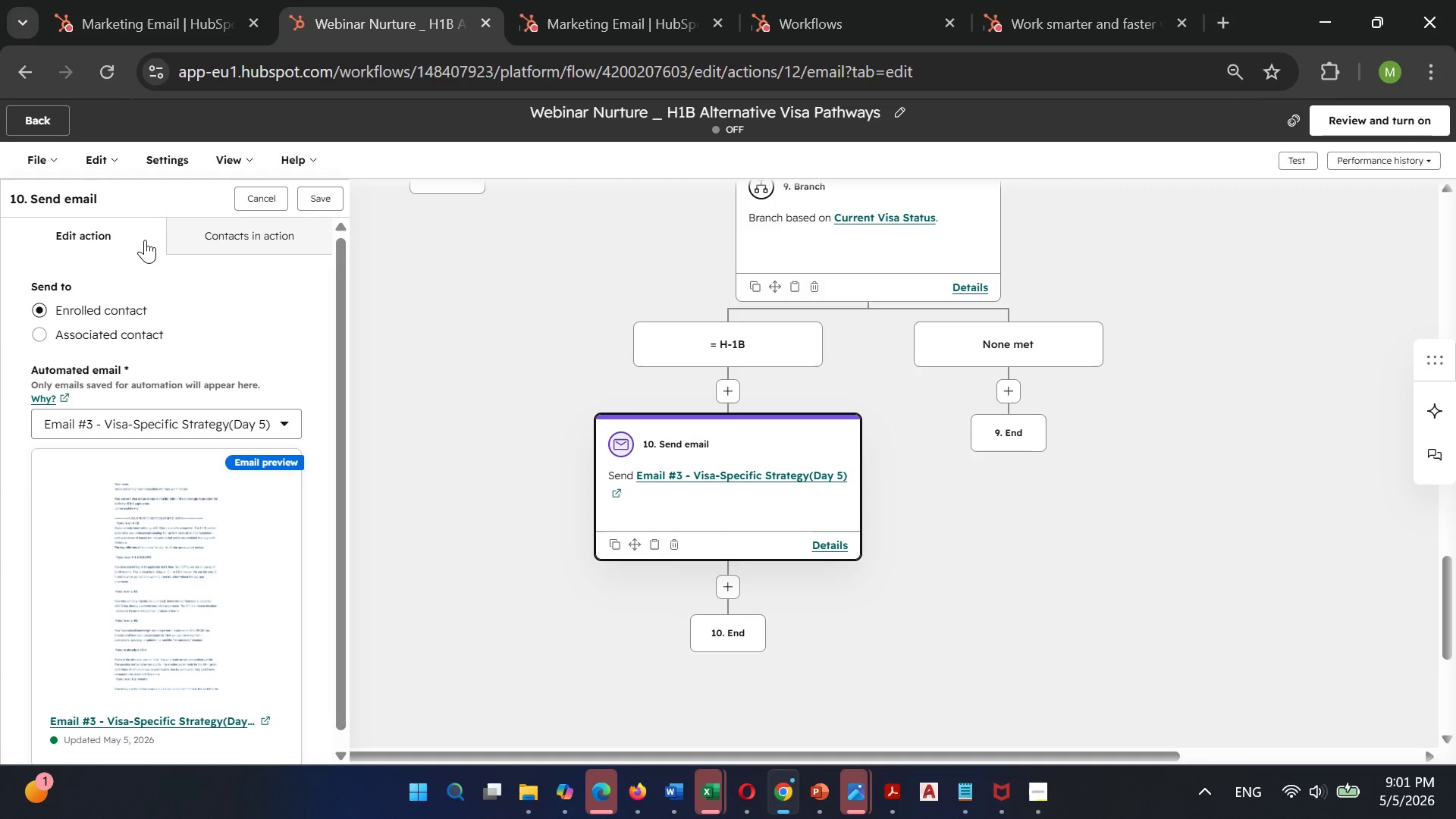 
wait(41.84)
 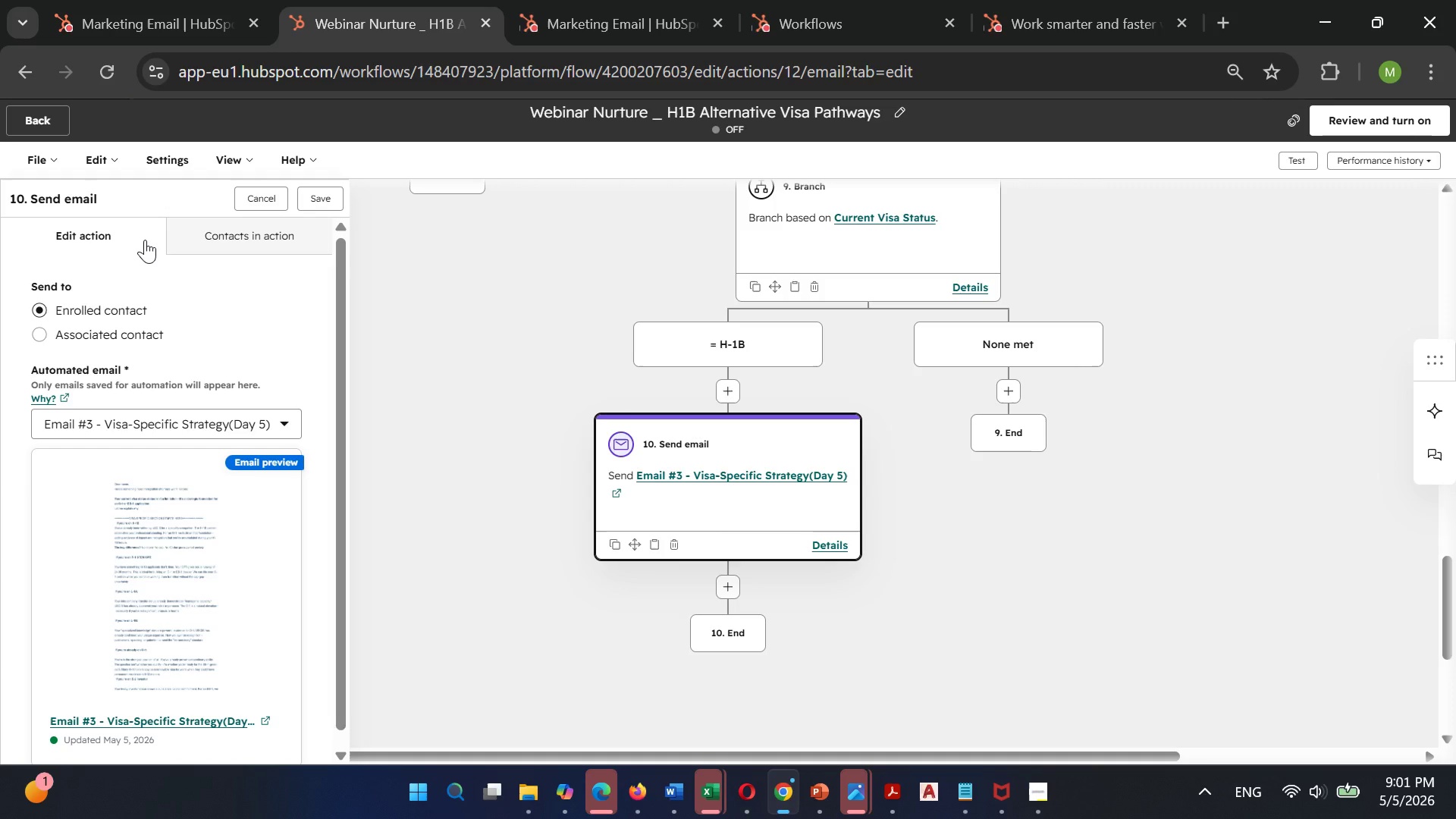 
left_click([1006, 391])
 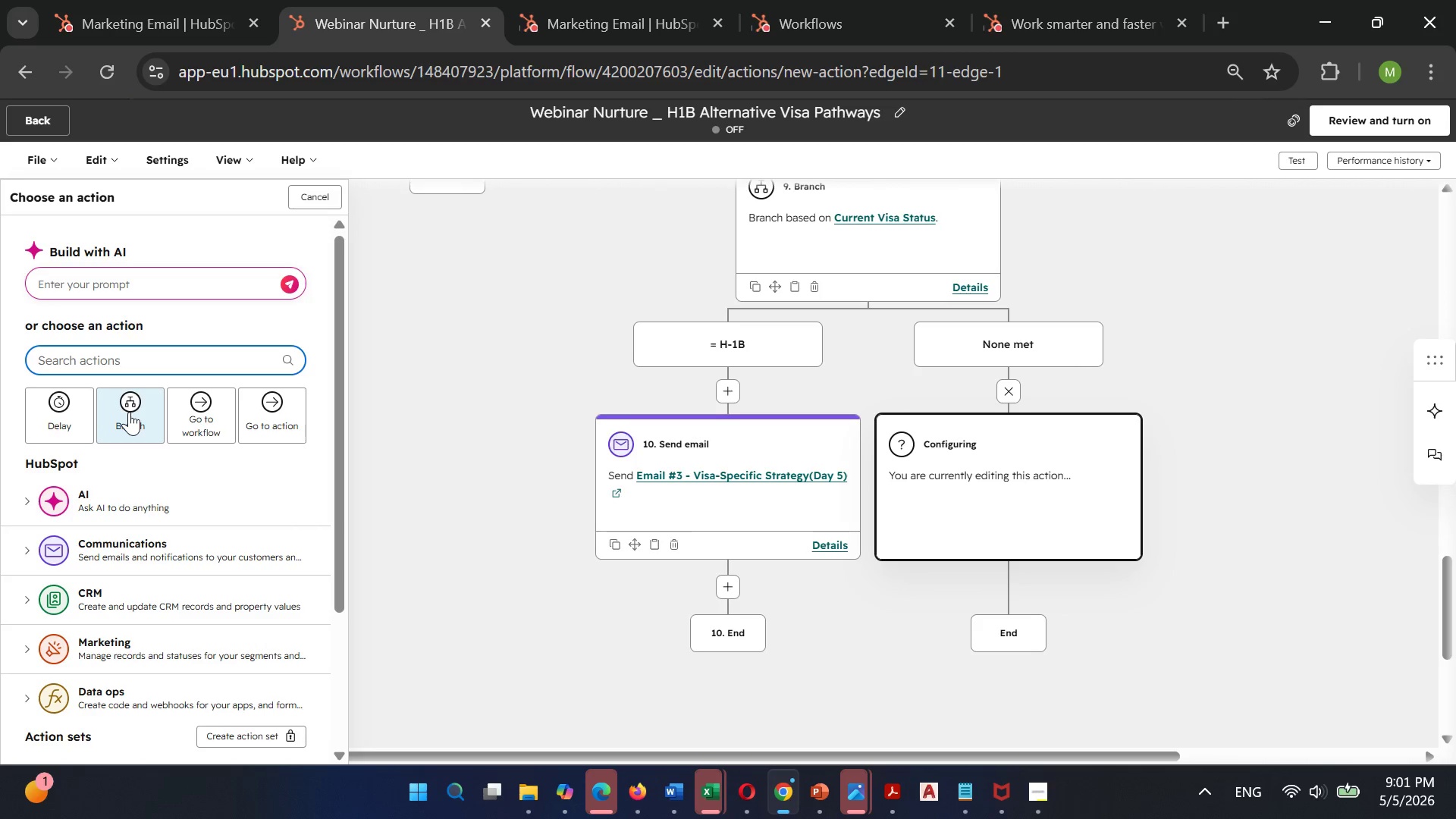 
wait(5.83)
 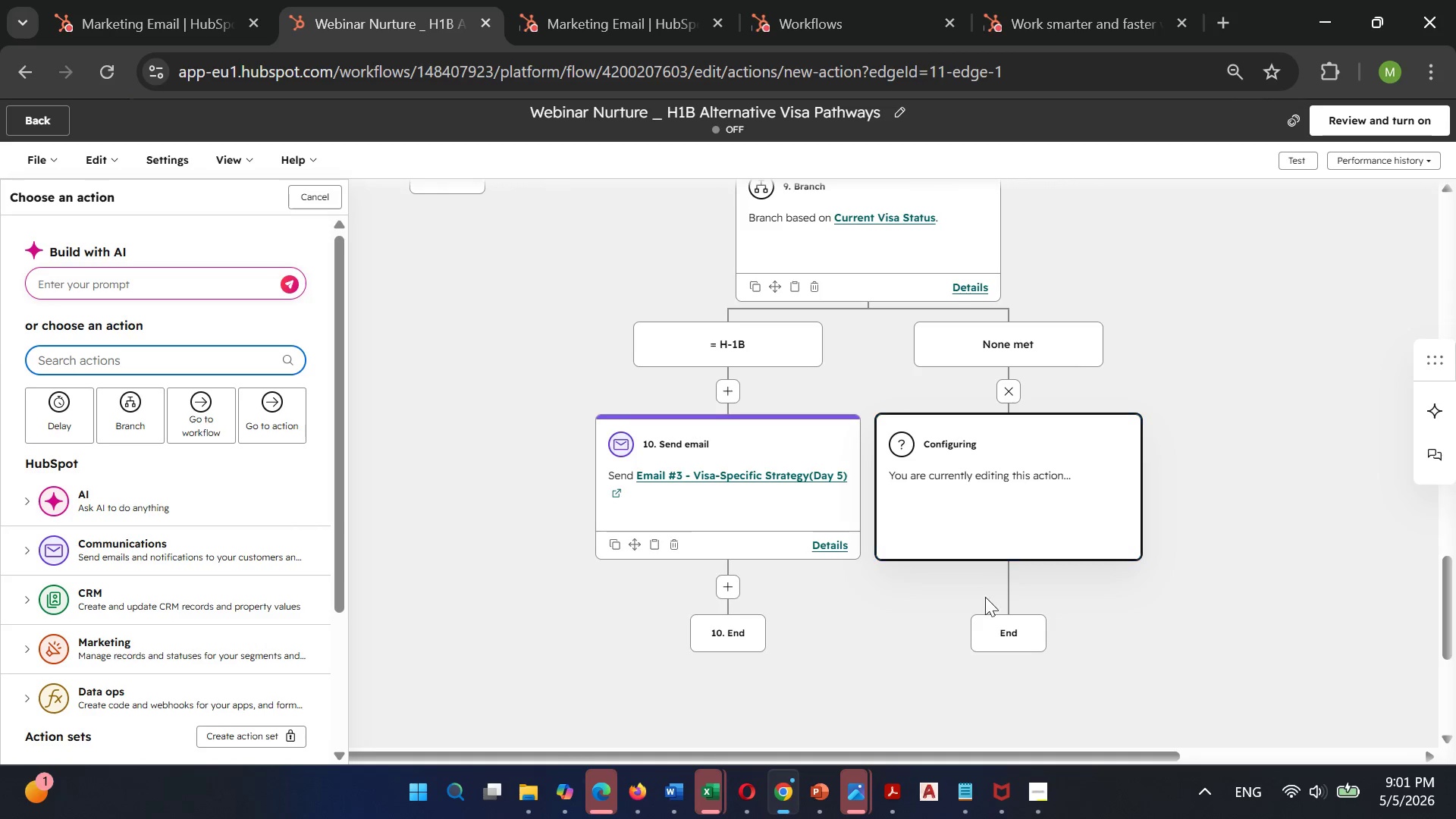 
left_click([149, 413])
 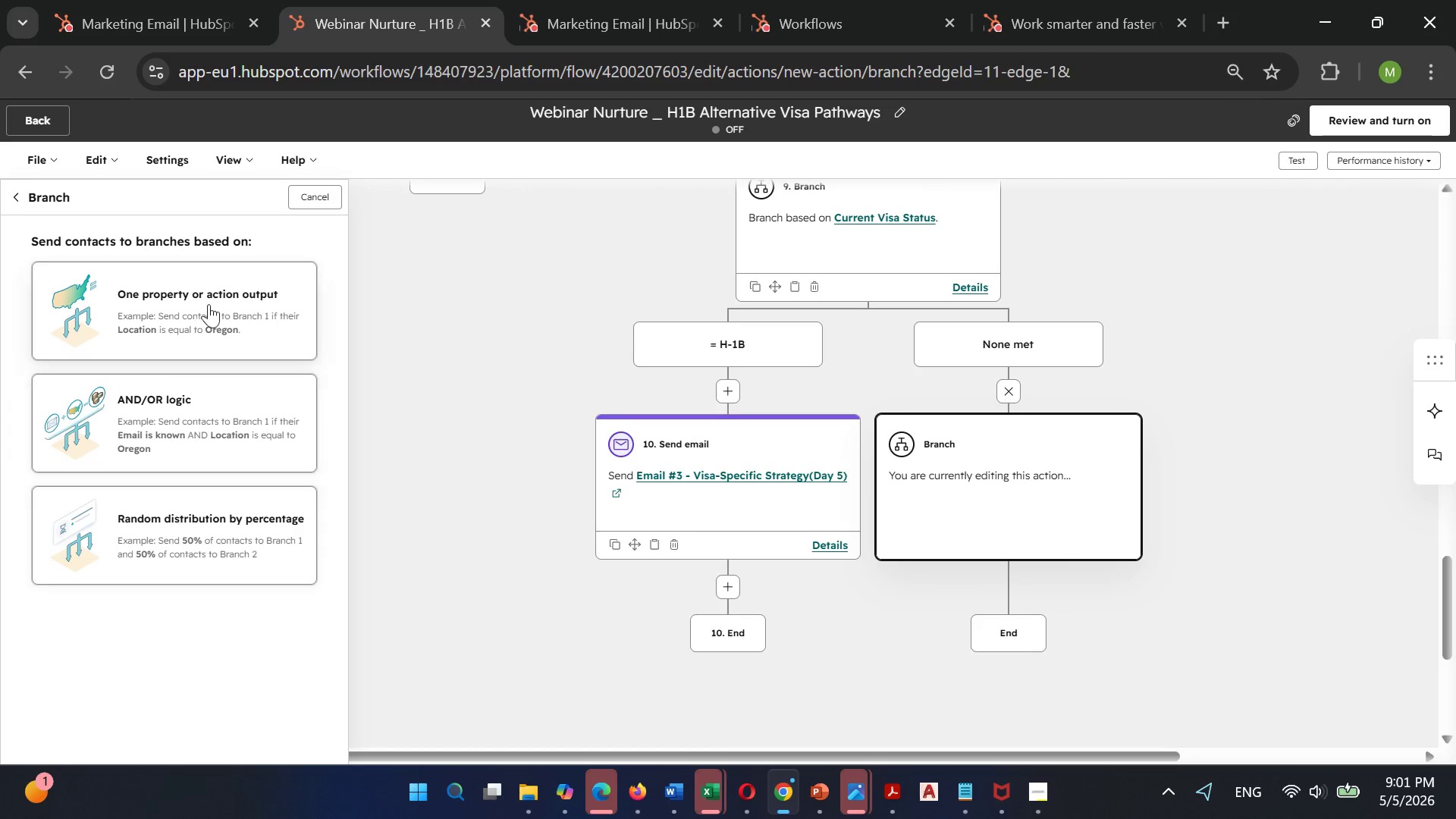 
left_click([215, 299])
 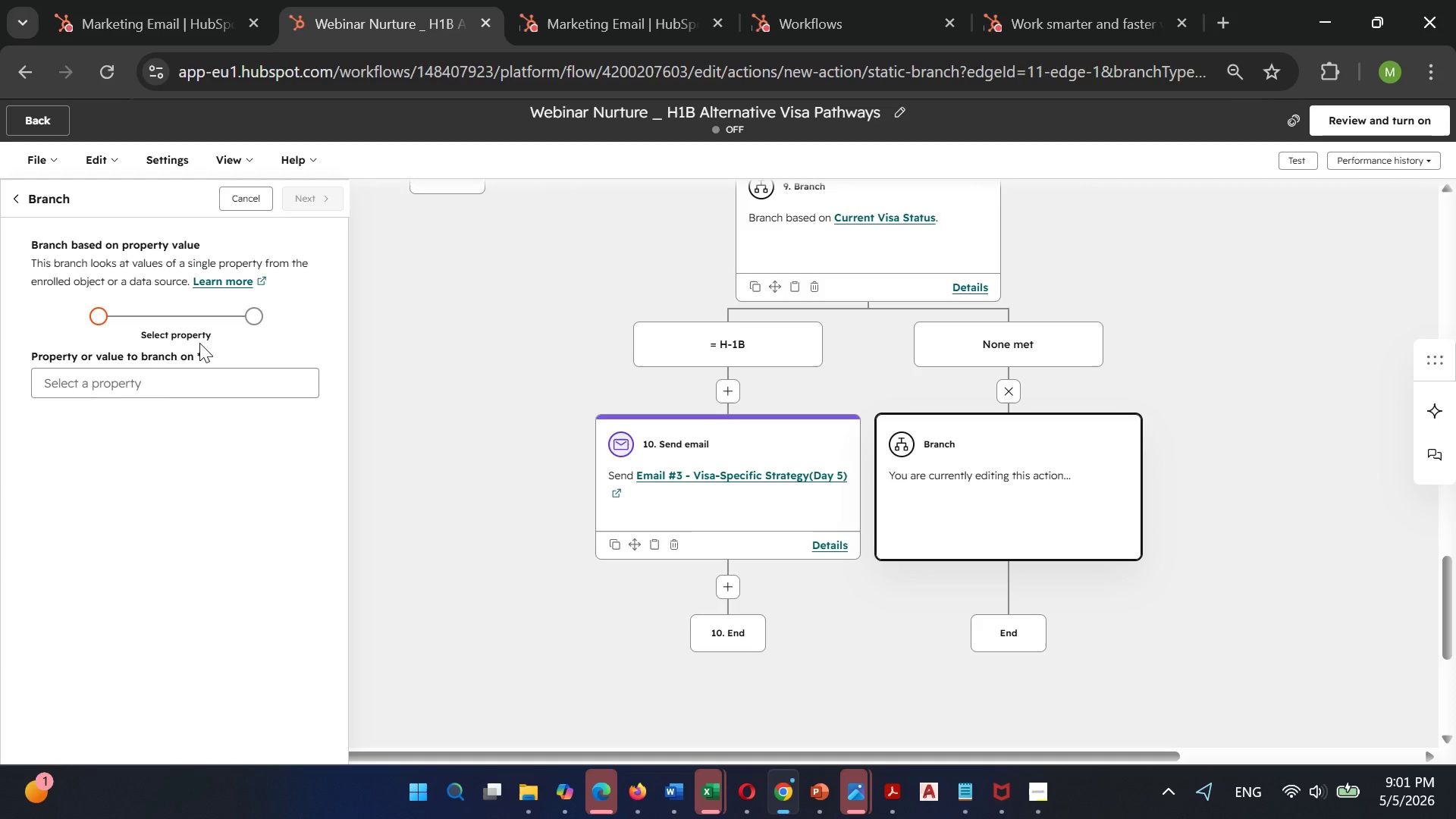 
left_click([158, 390])
 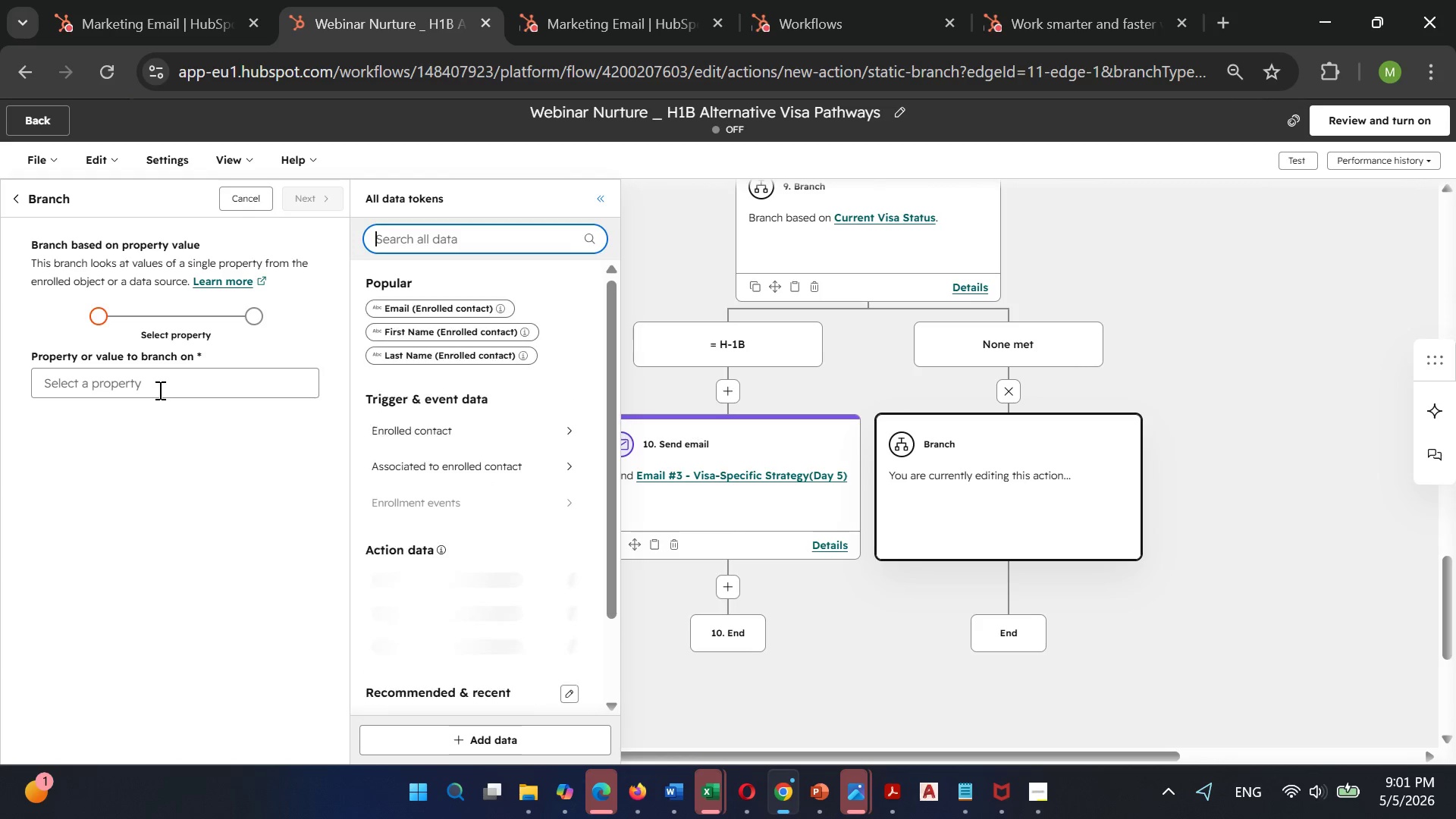 
type(cu)
 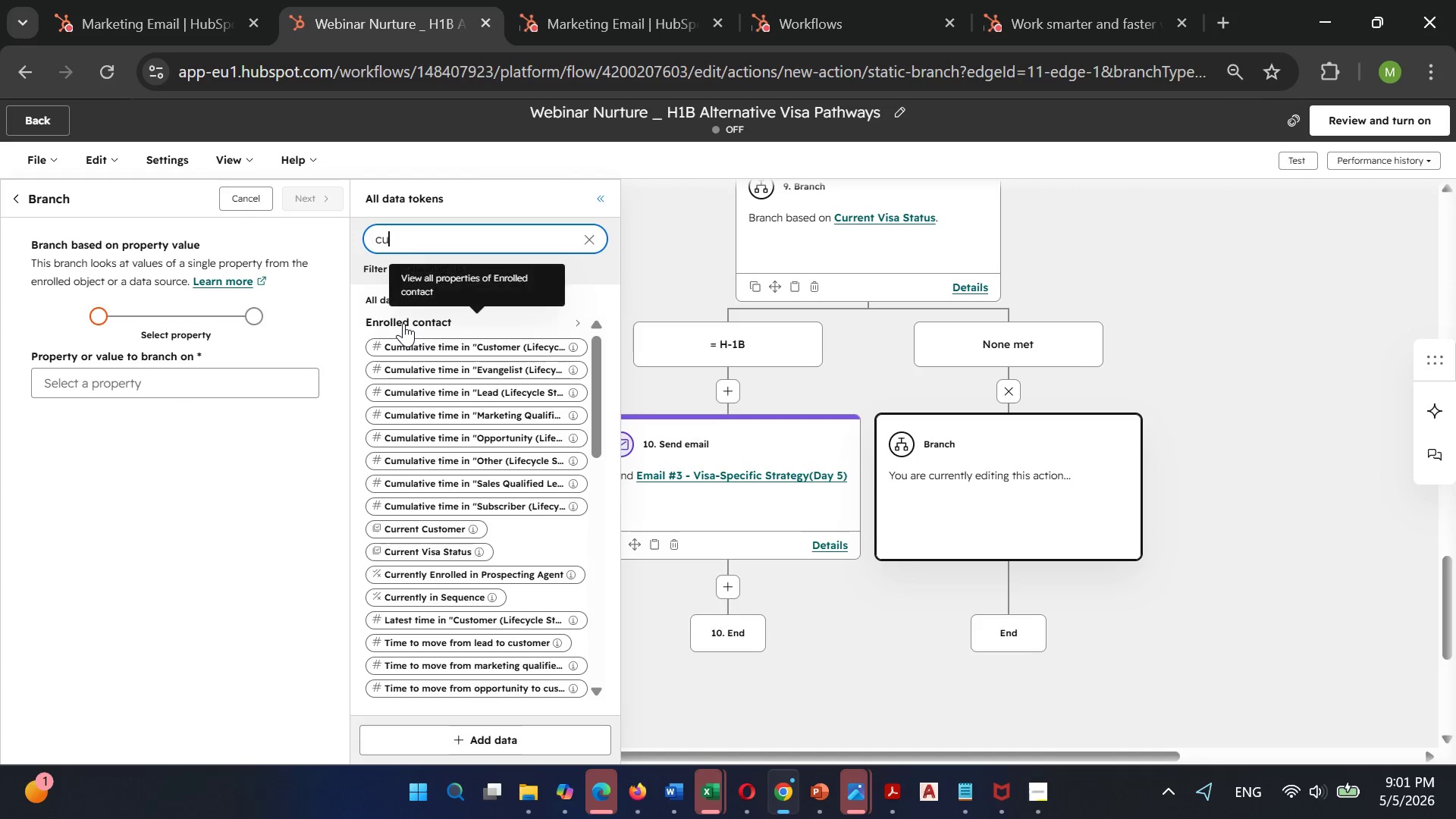 
type(rr)
 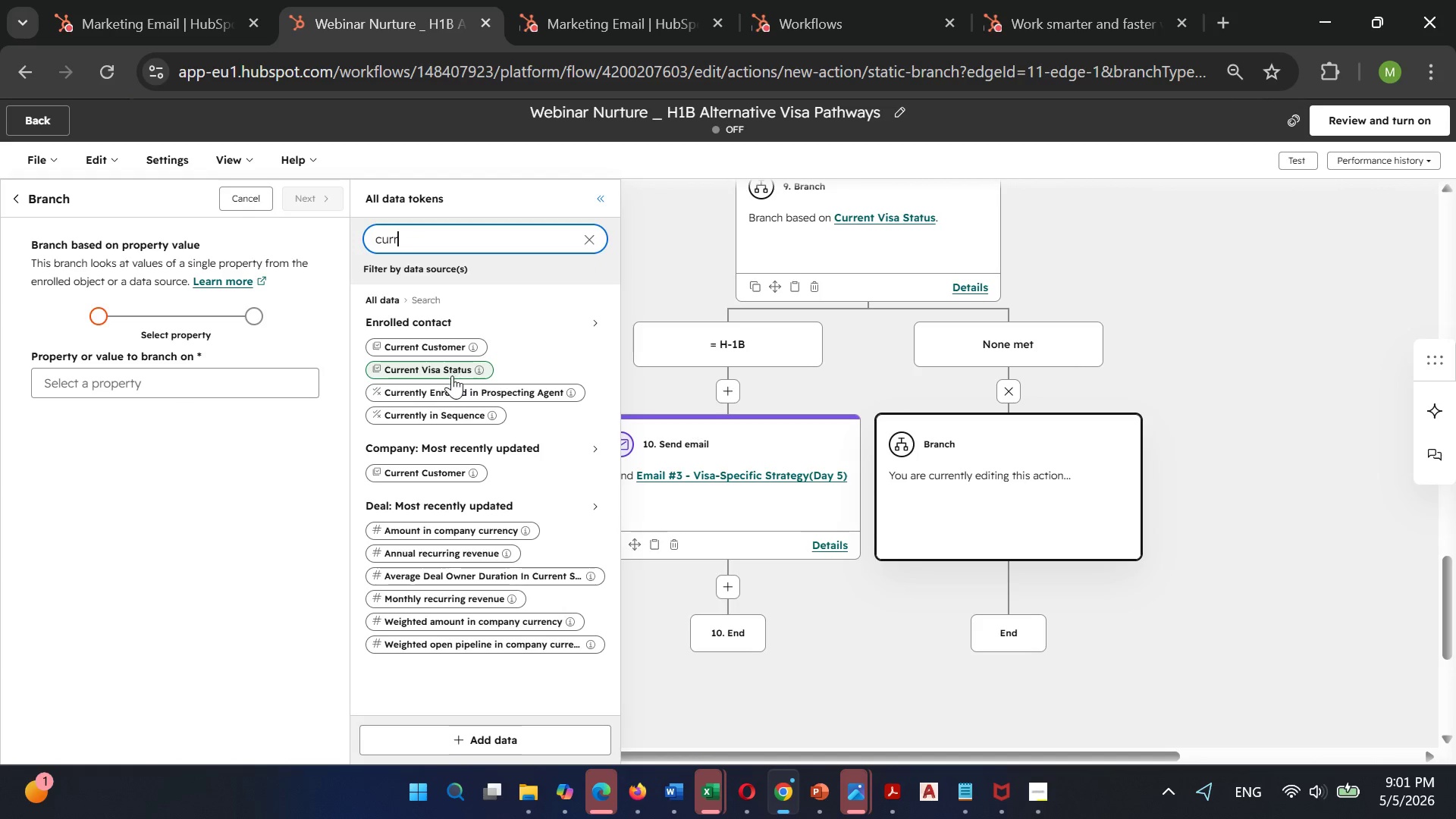 
left_click([451, 375])
 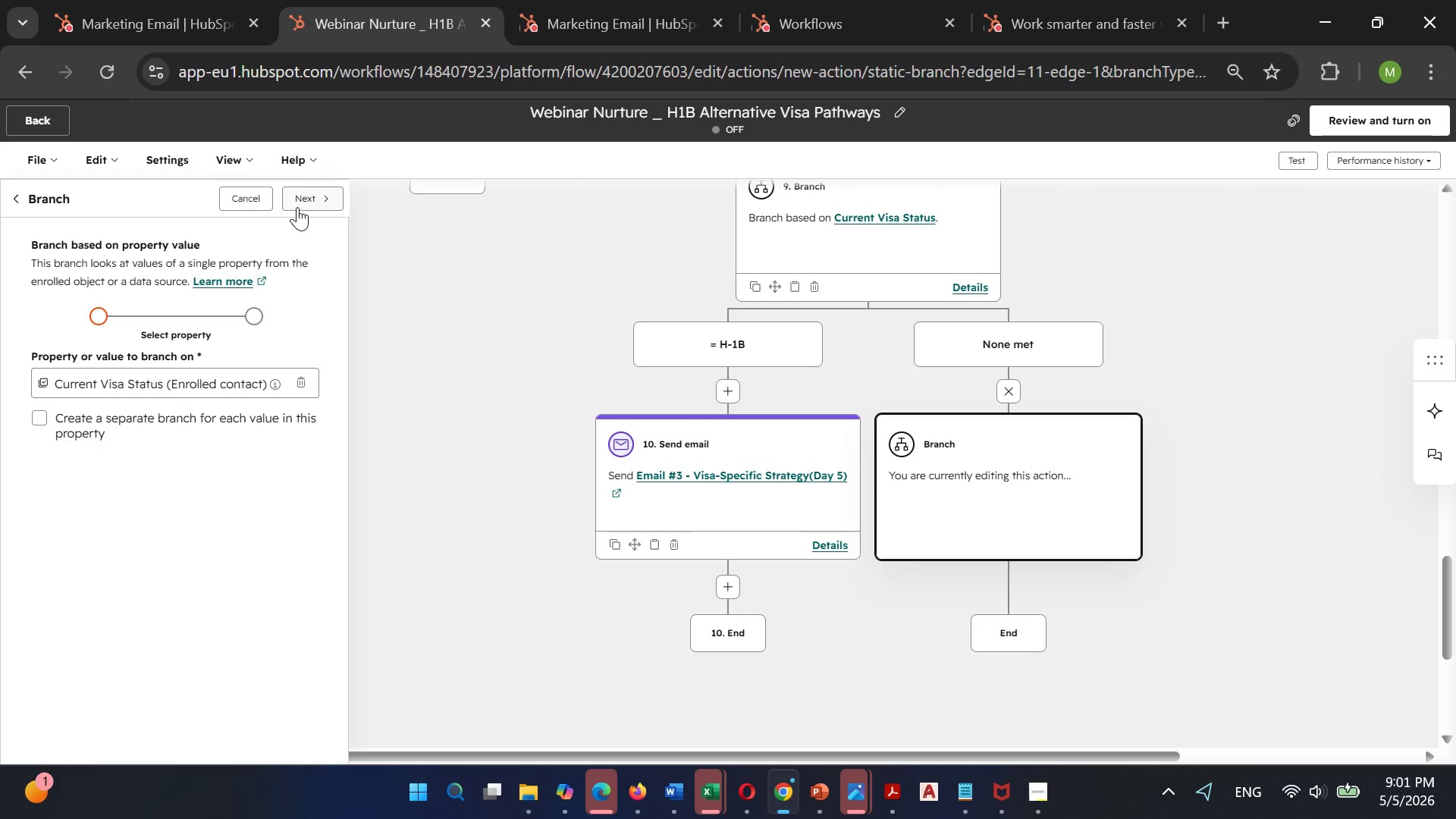 
left_click([300, 206])
 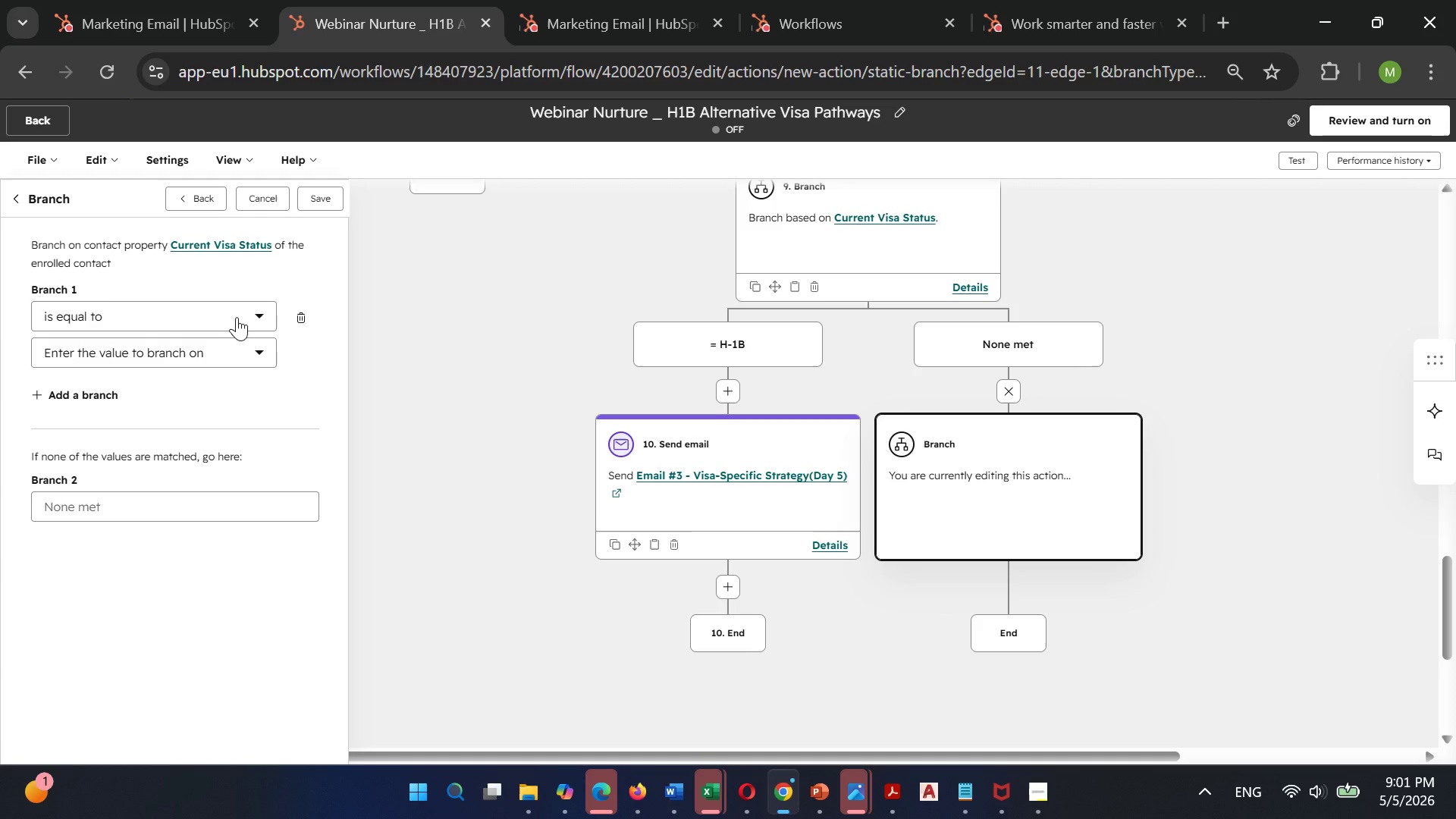 
wait(7.42)
 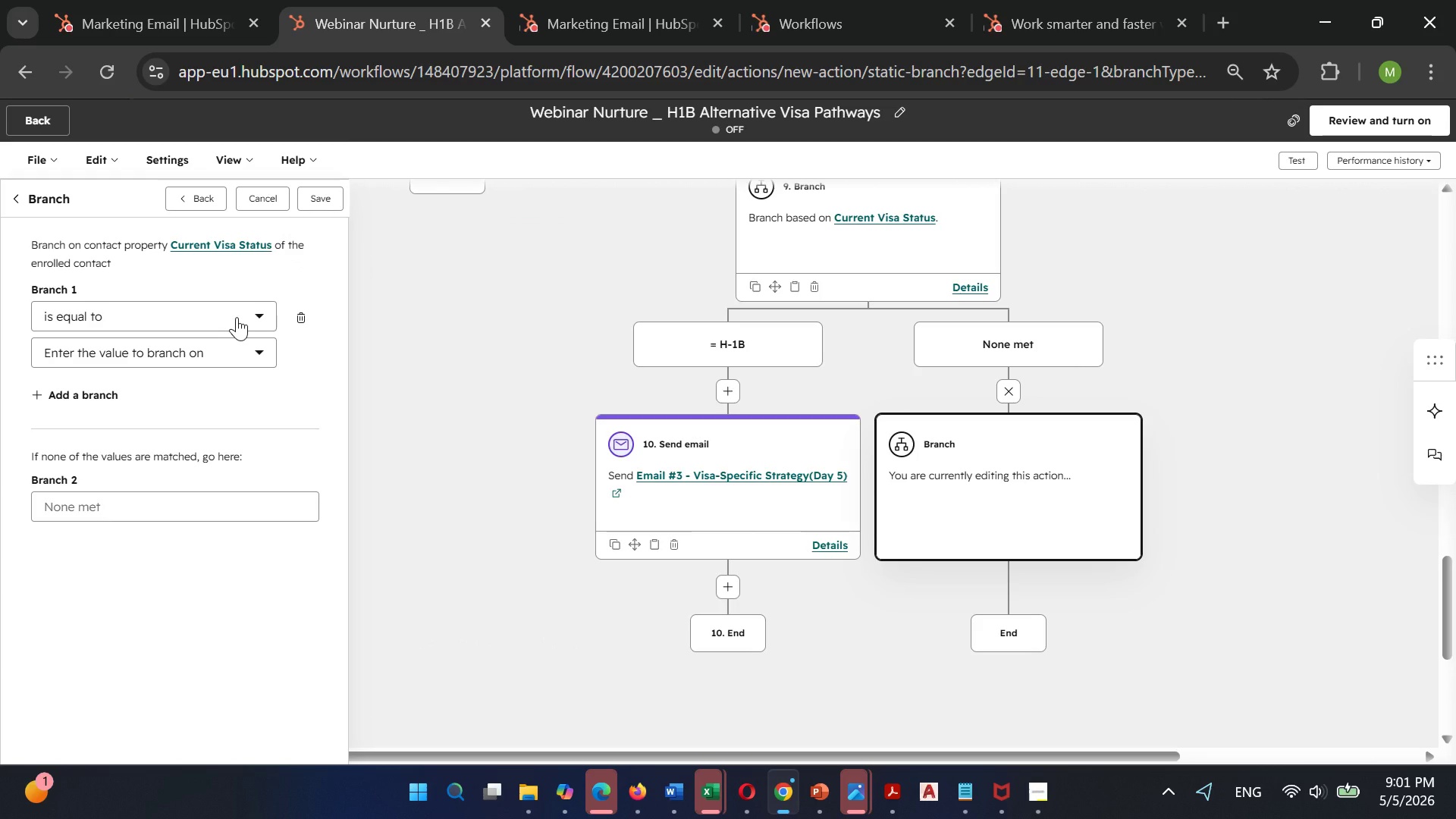 
left_click([224, 344])
 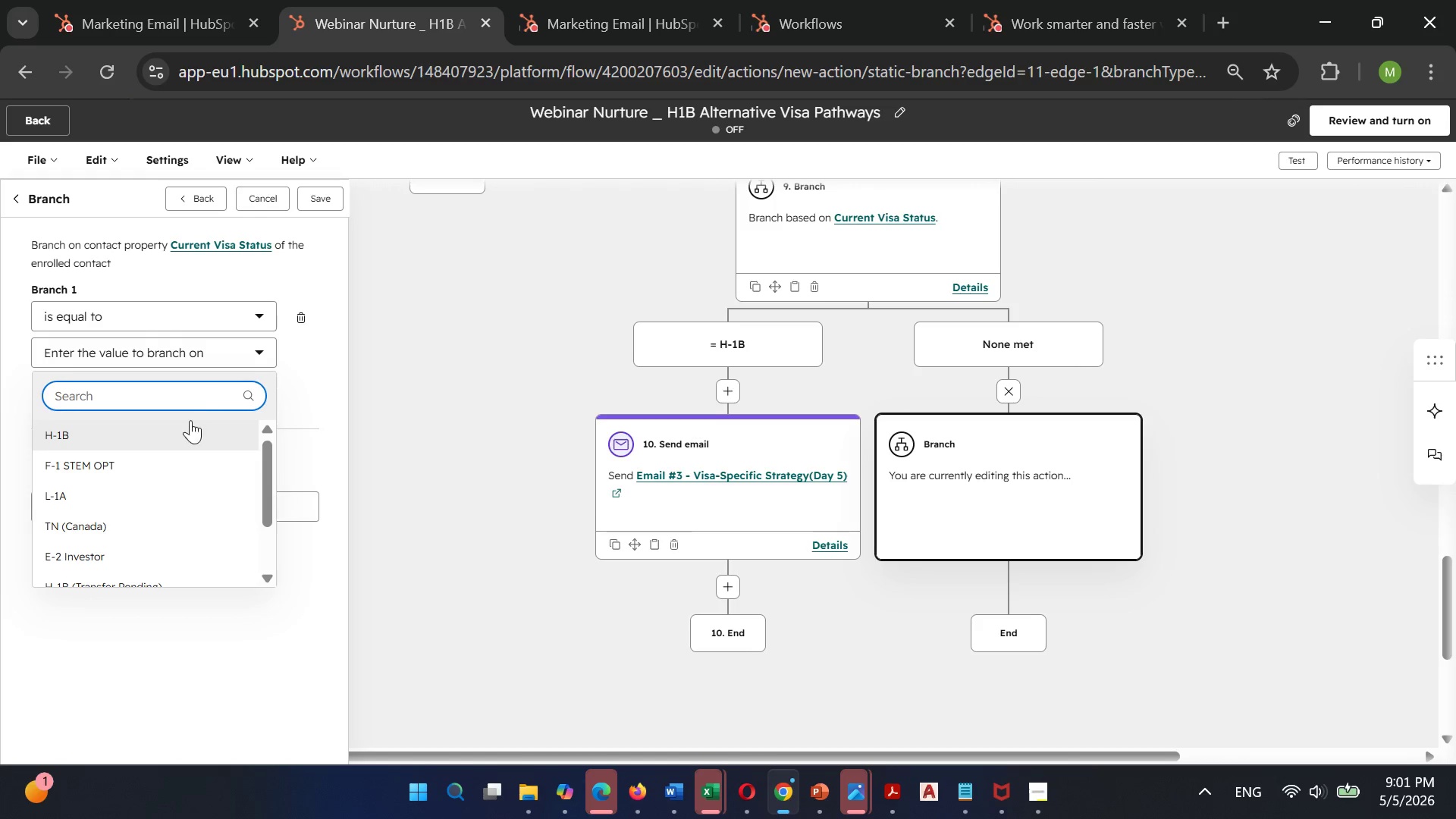 
mouse_move([145, 468])
 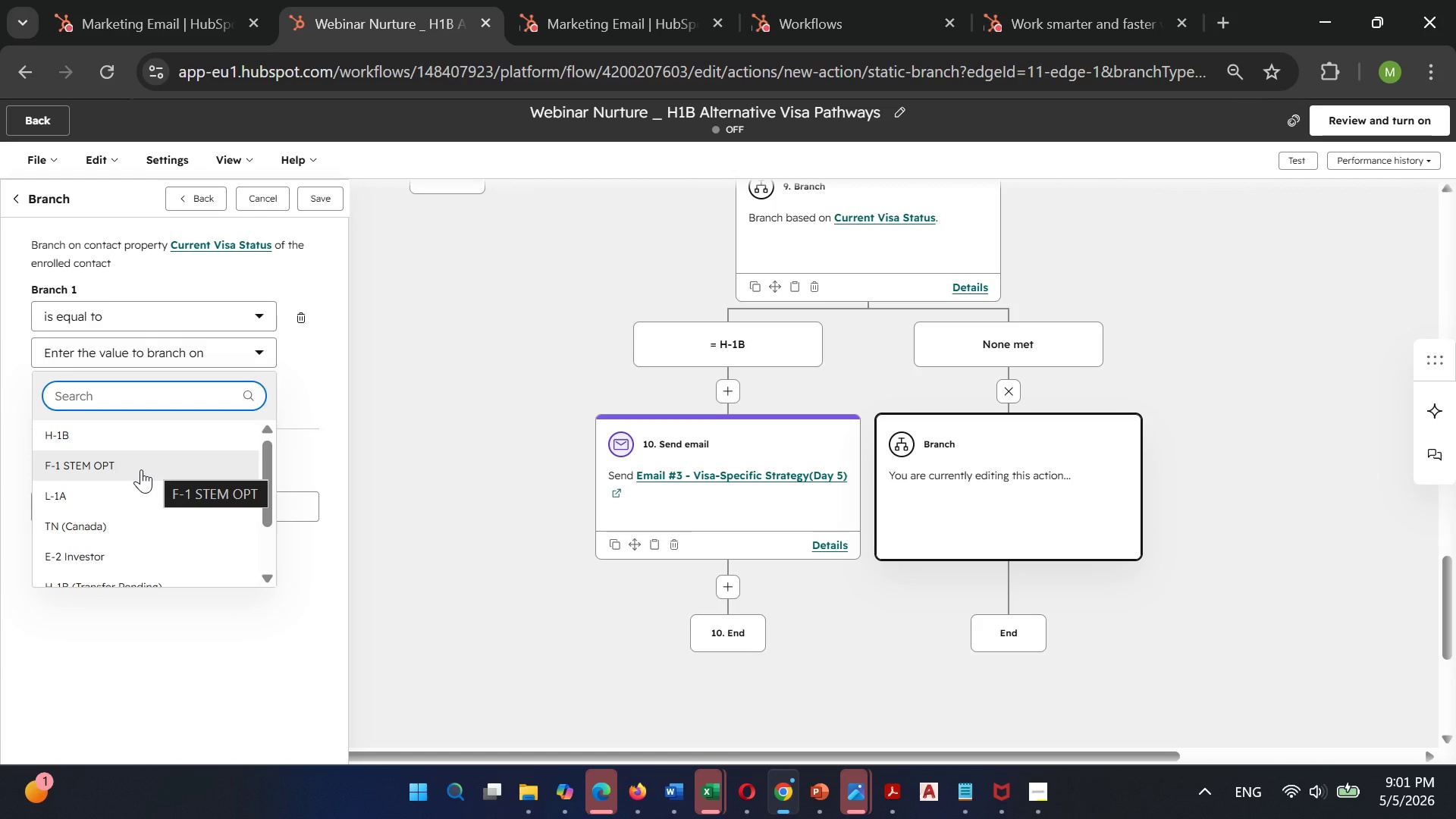 
left_click([141, 469])
 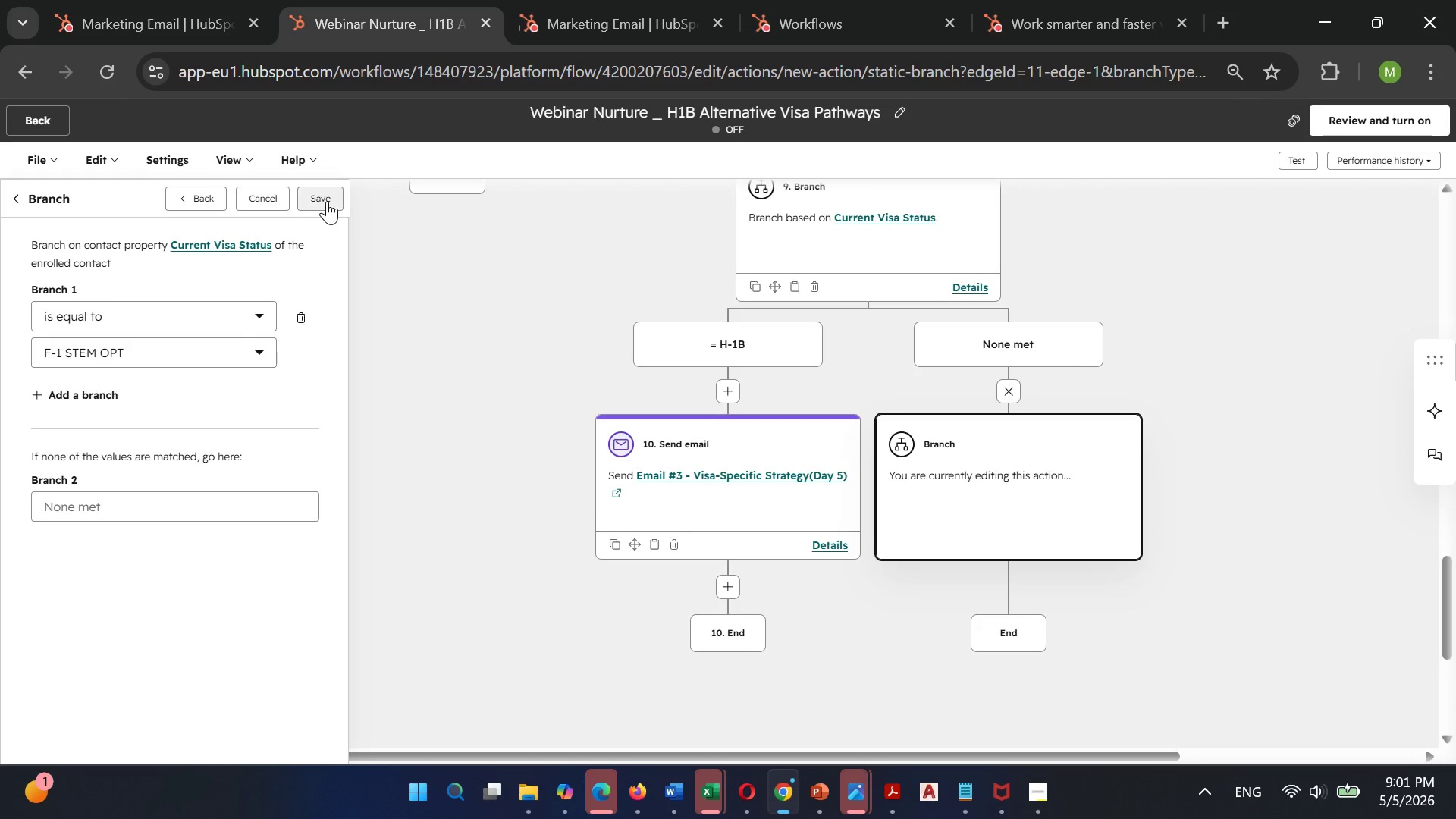 
left_click([327, 201])
 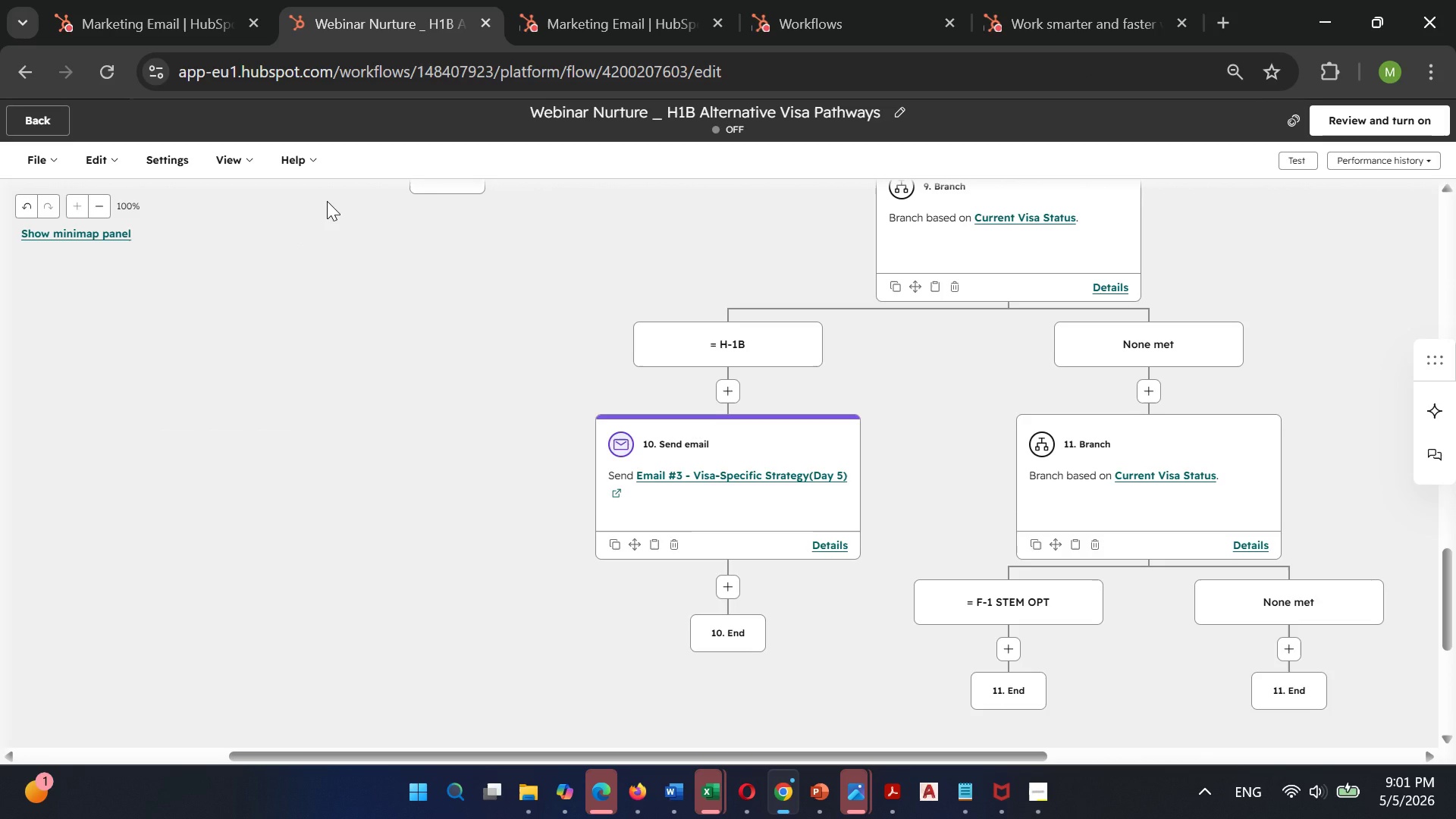 
wait(8.53)
 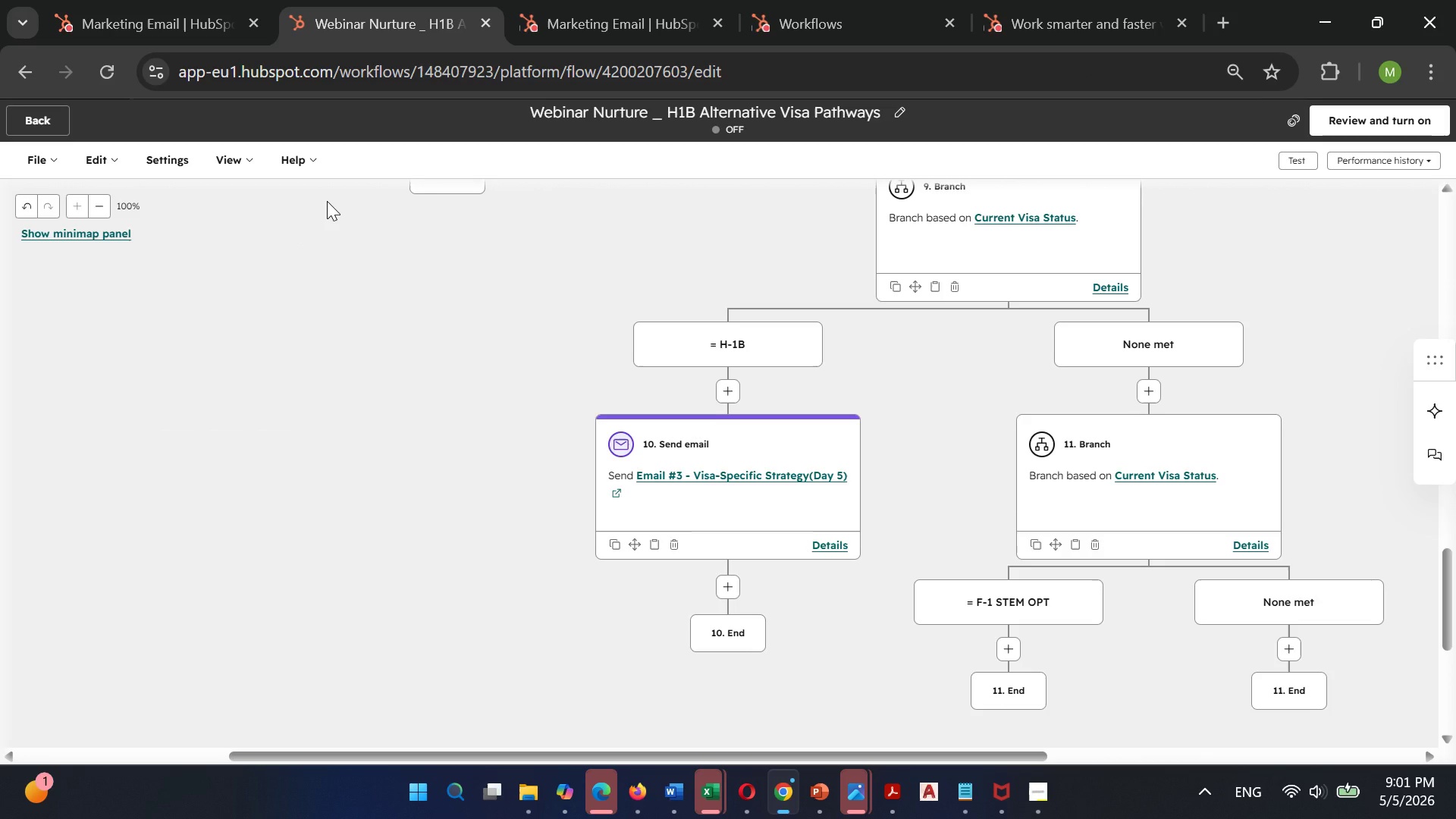 
left_click([943, 479])
 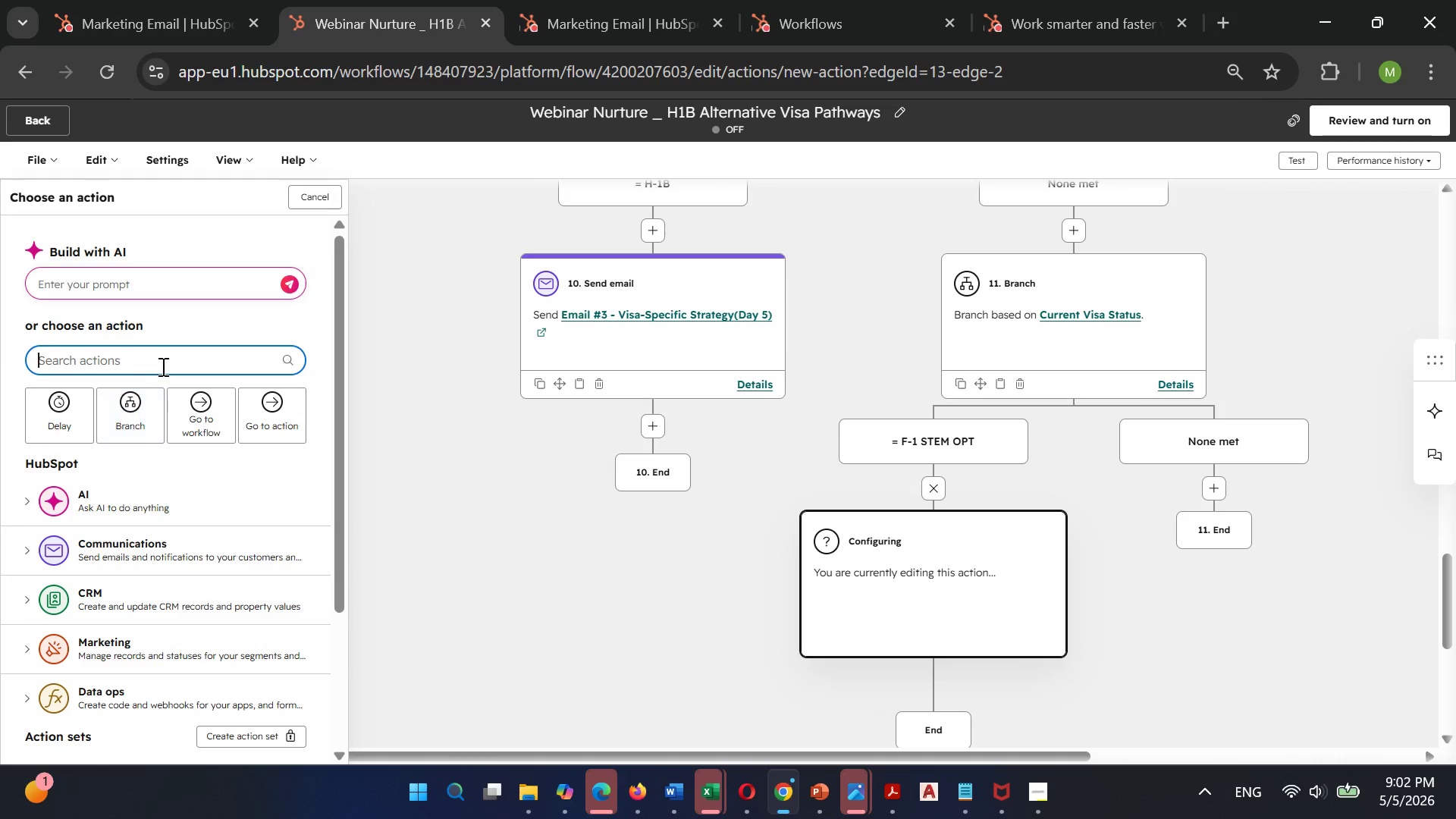 
type(sen)
 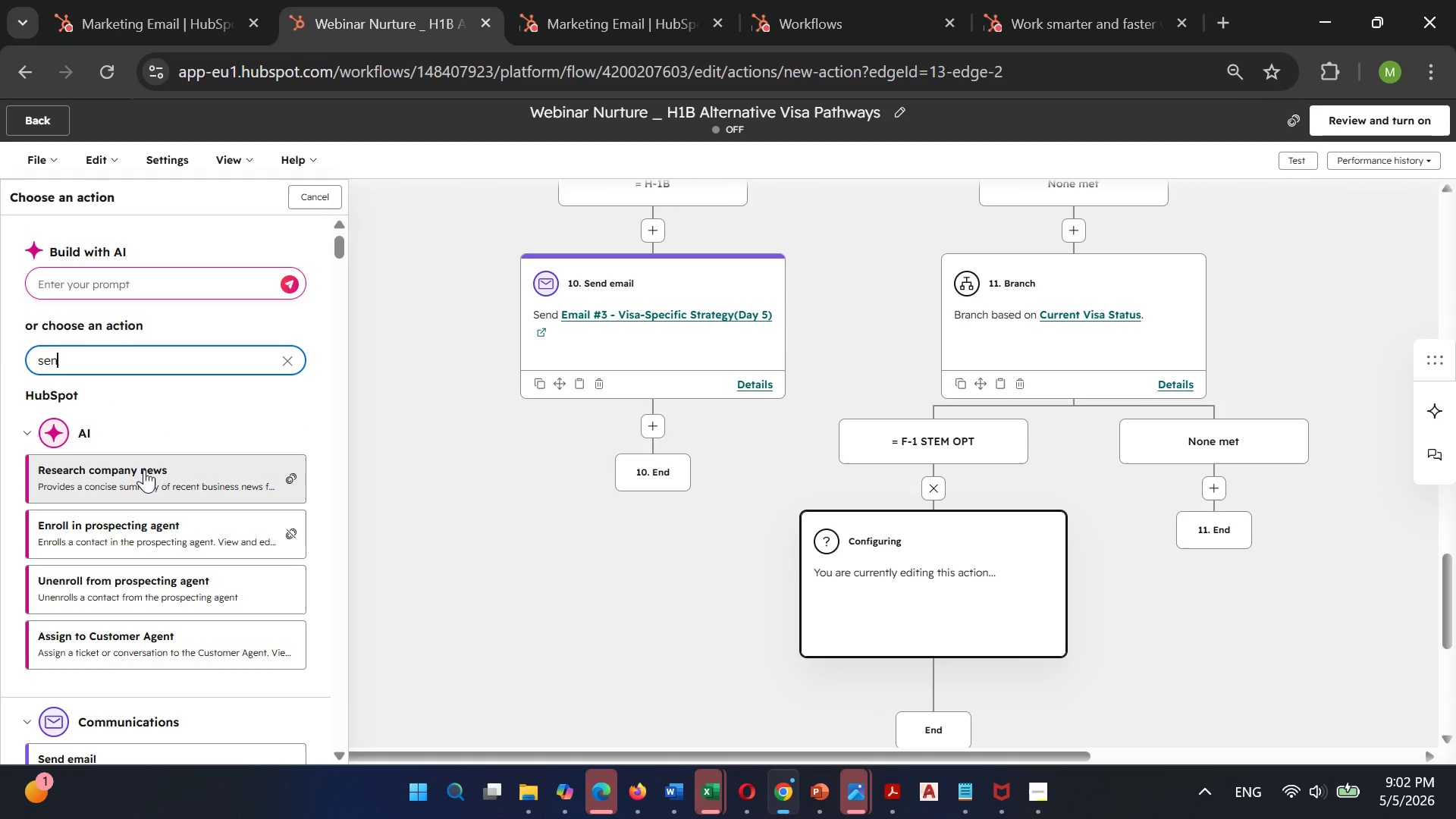 
key(D)
 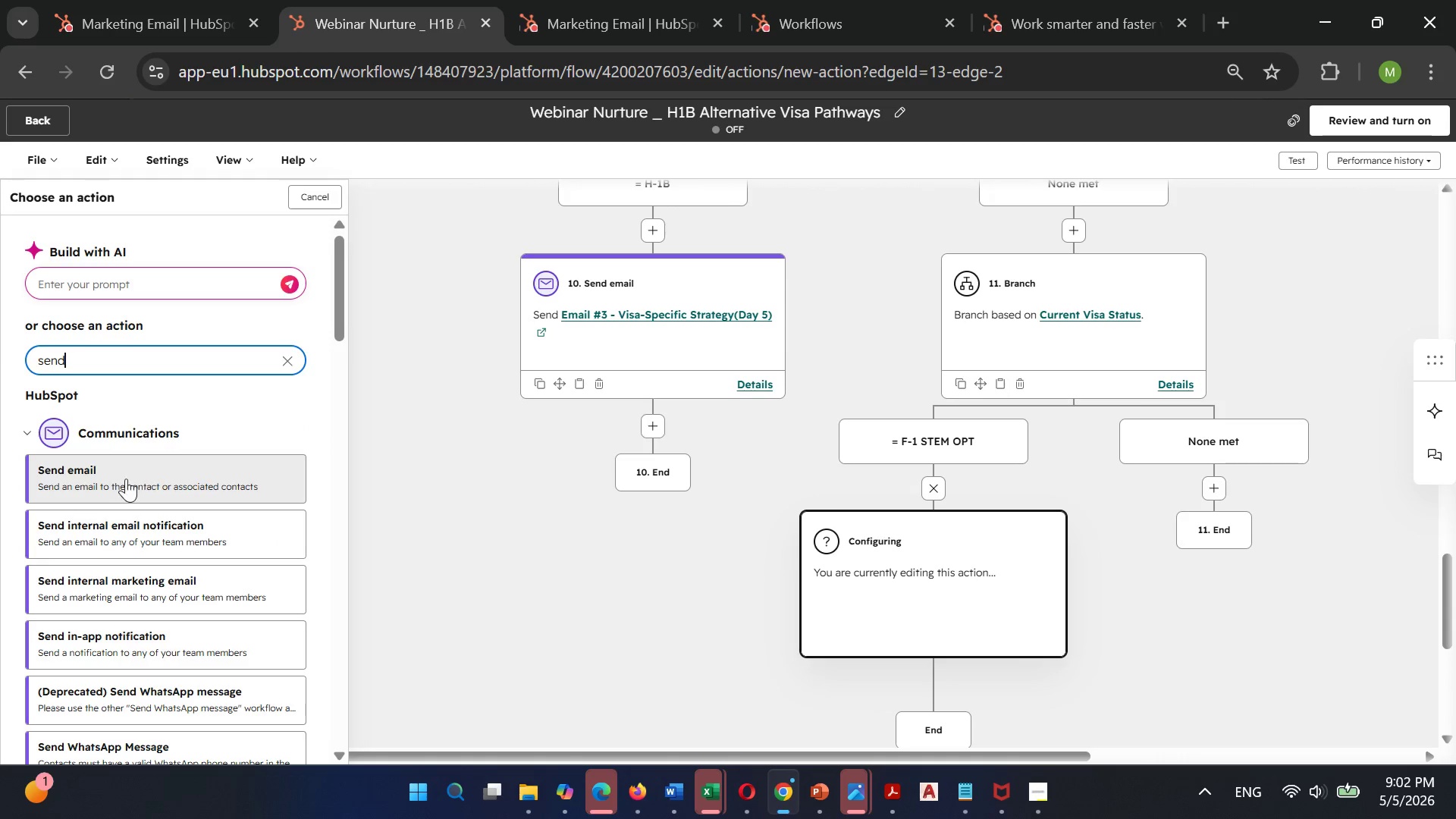 
left_click([123, 479])
 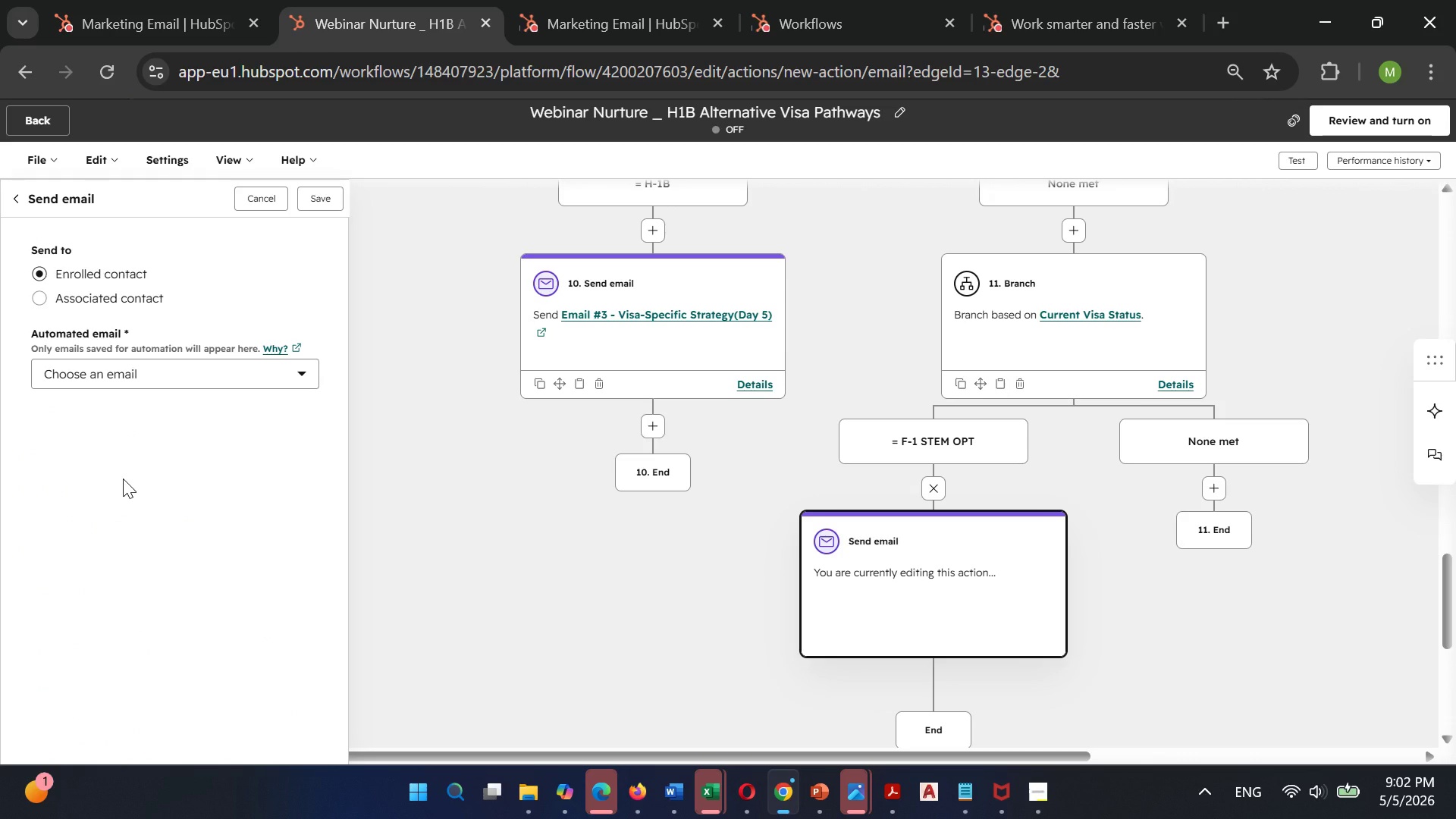 
left_click([184, 372])
 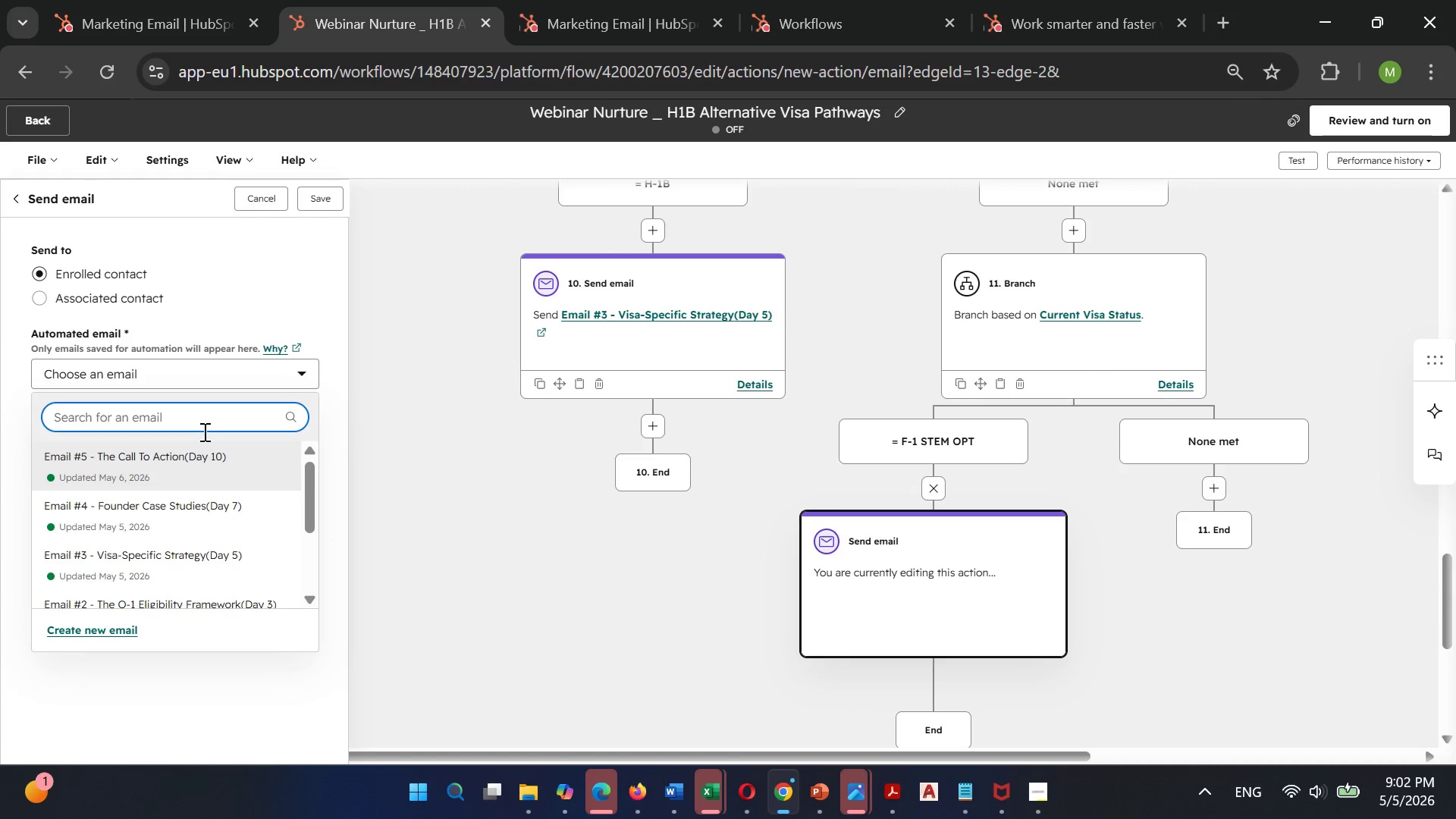 
mouse_move([167, 513])
 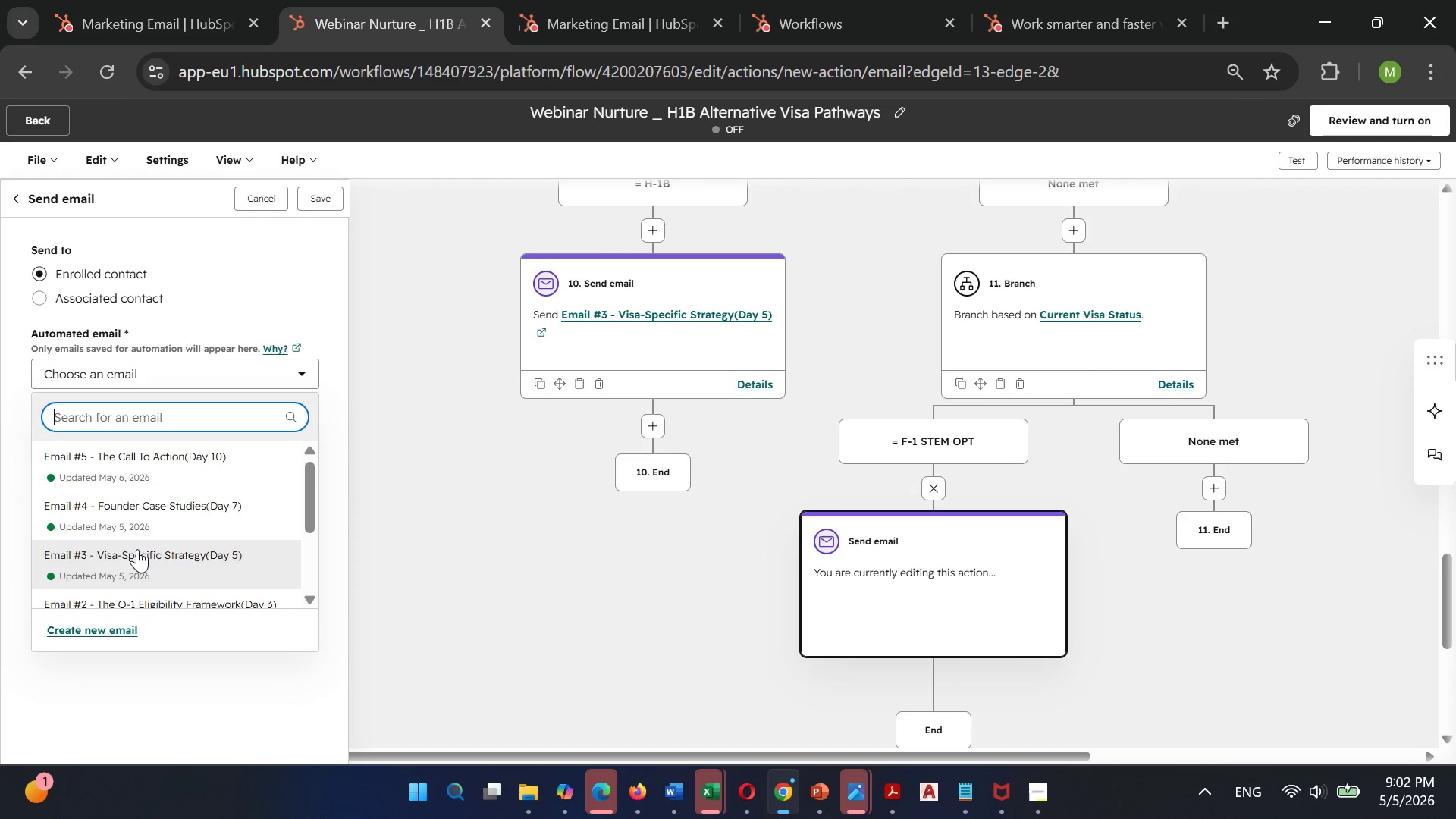 
left_click([137, 549])
 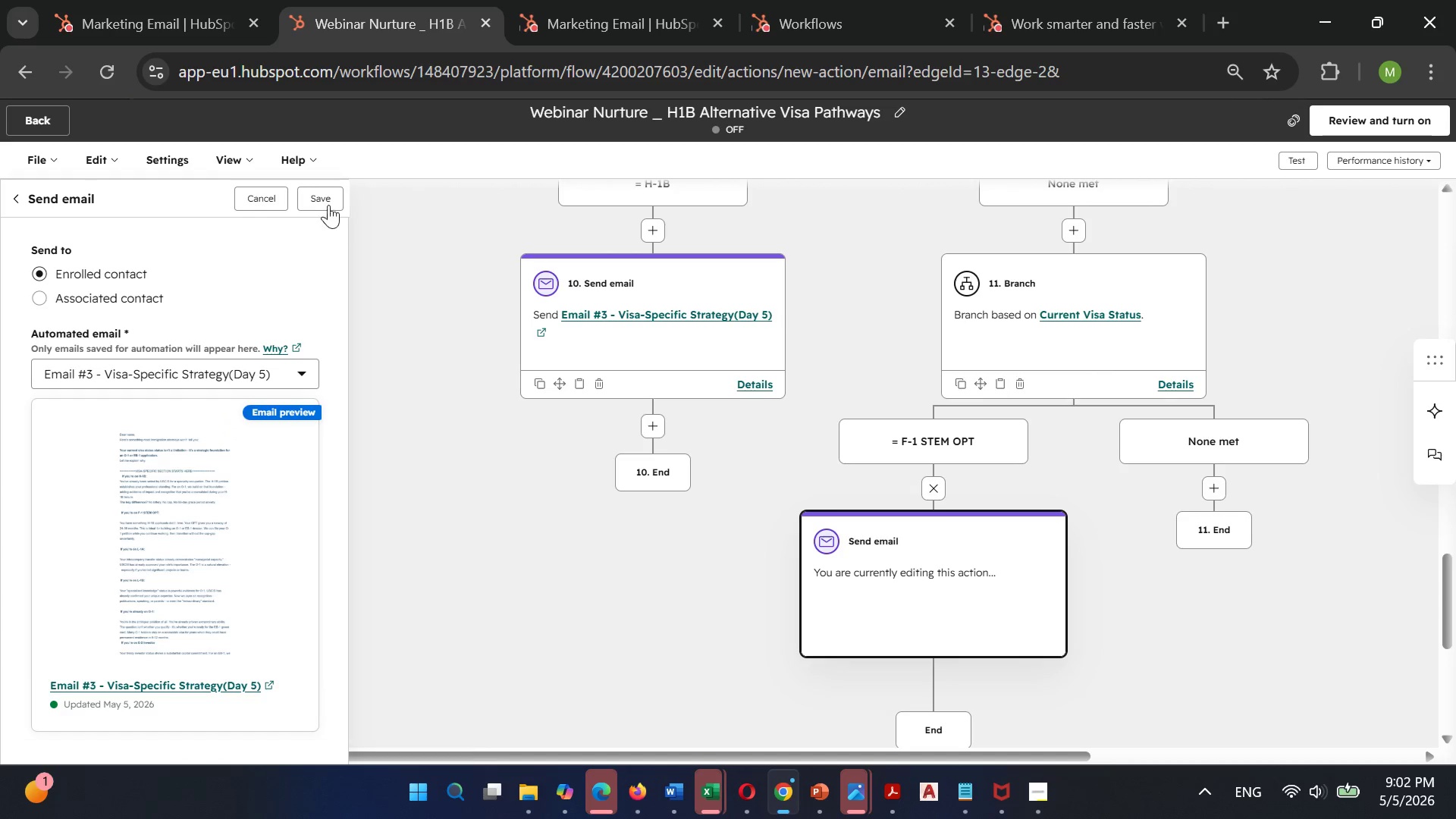 
left_click([327, 202])
 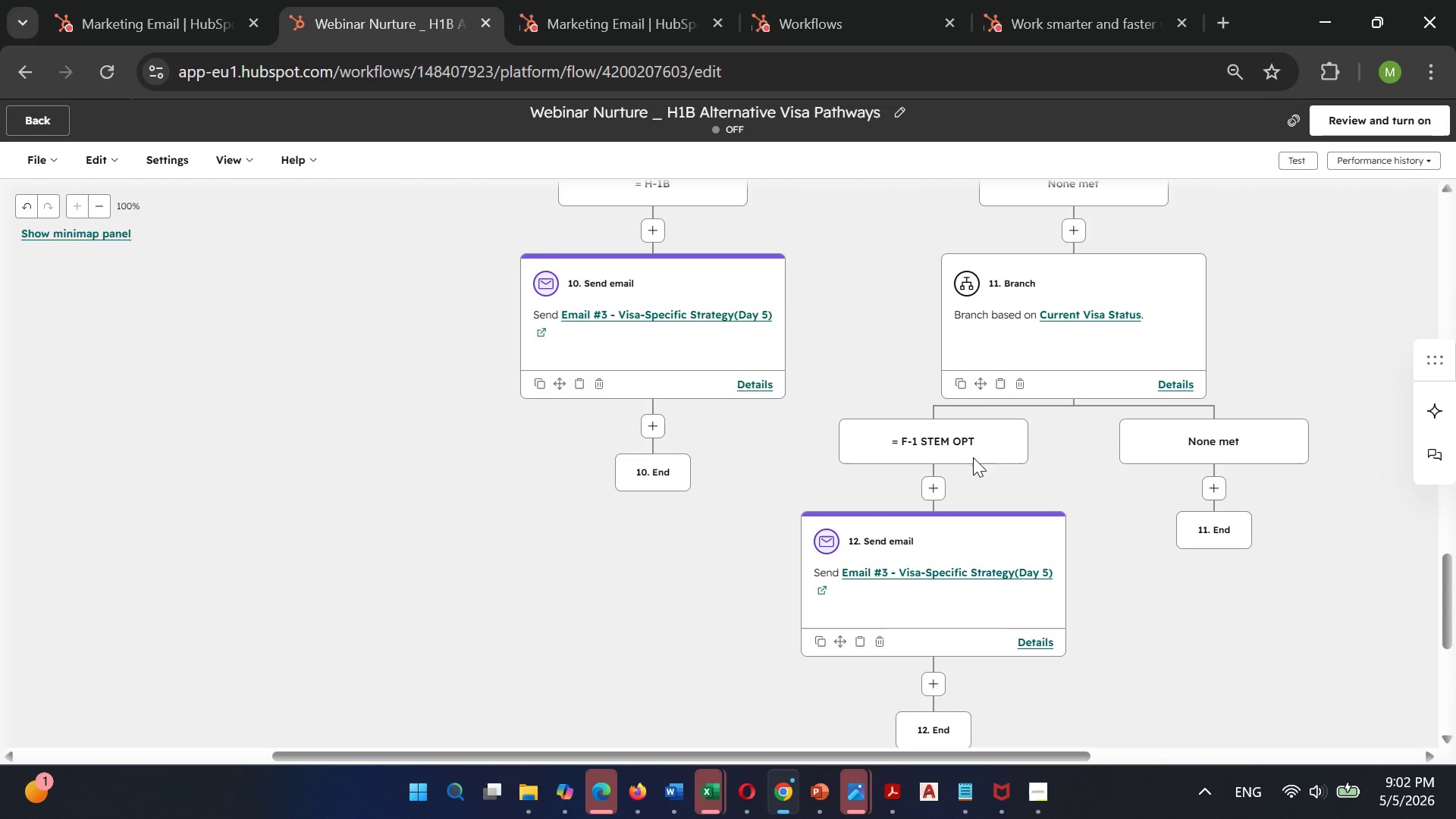 
wait(5.84)
 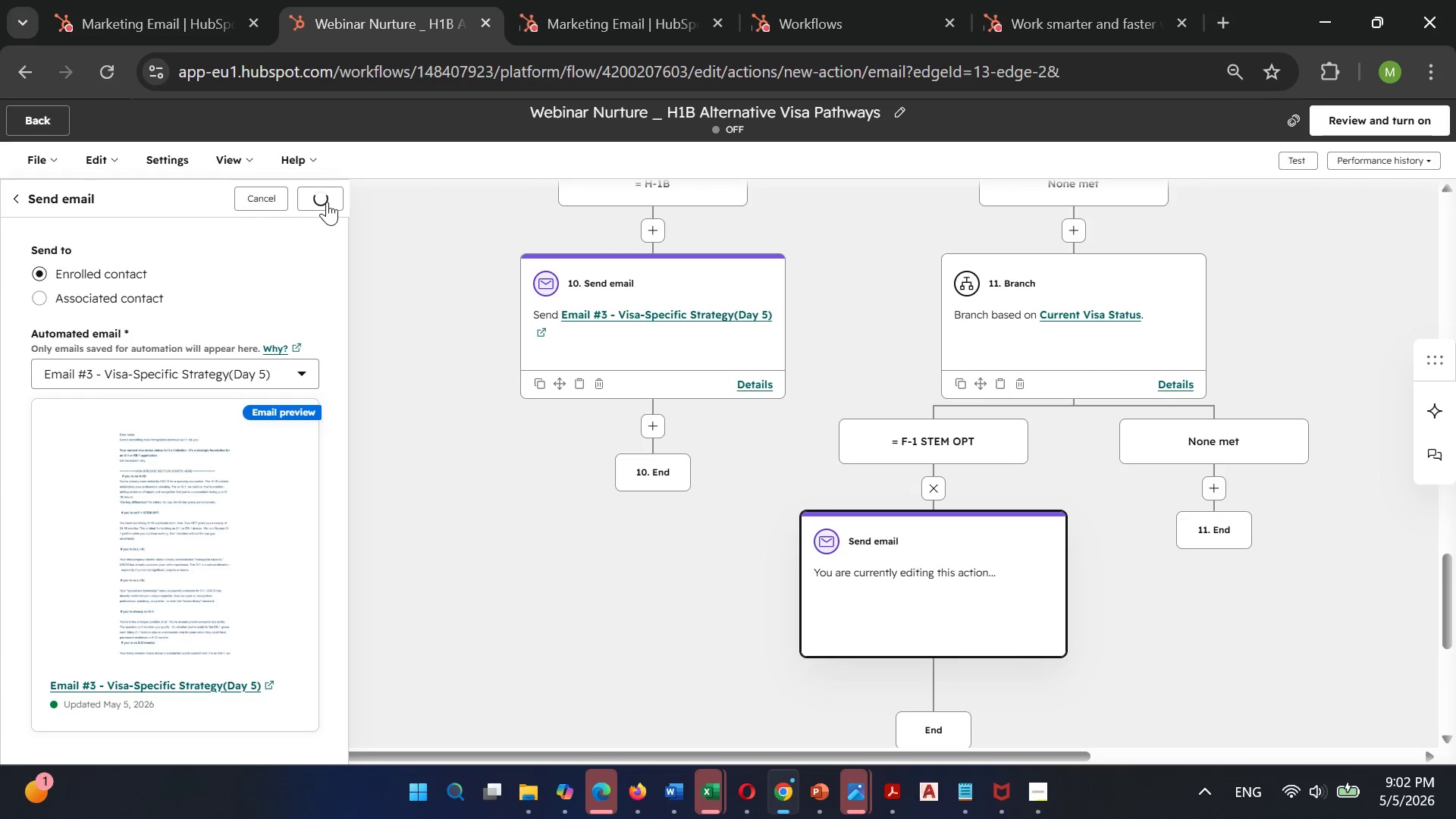 
left_click([1215, 488])
 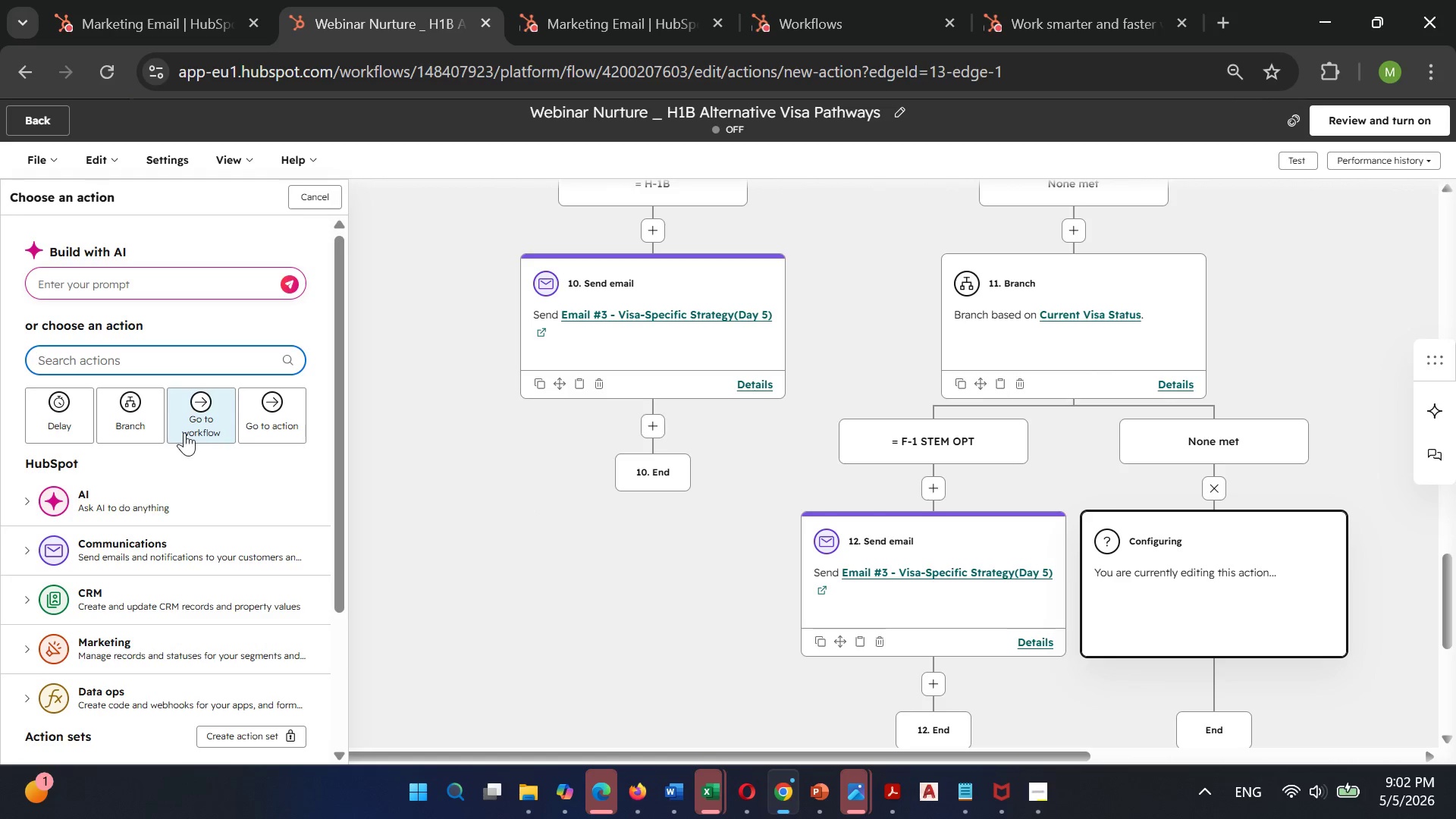 
left_click([149, 423])
 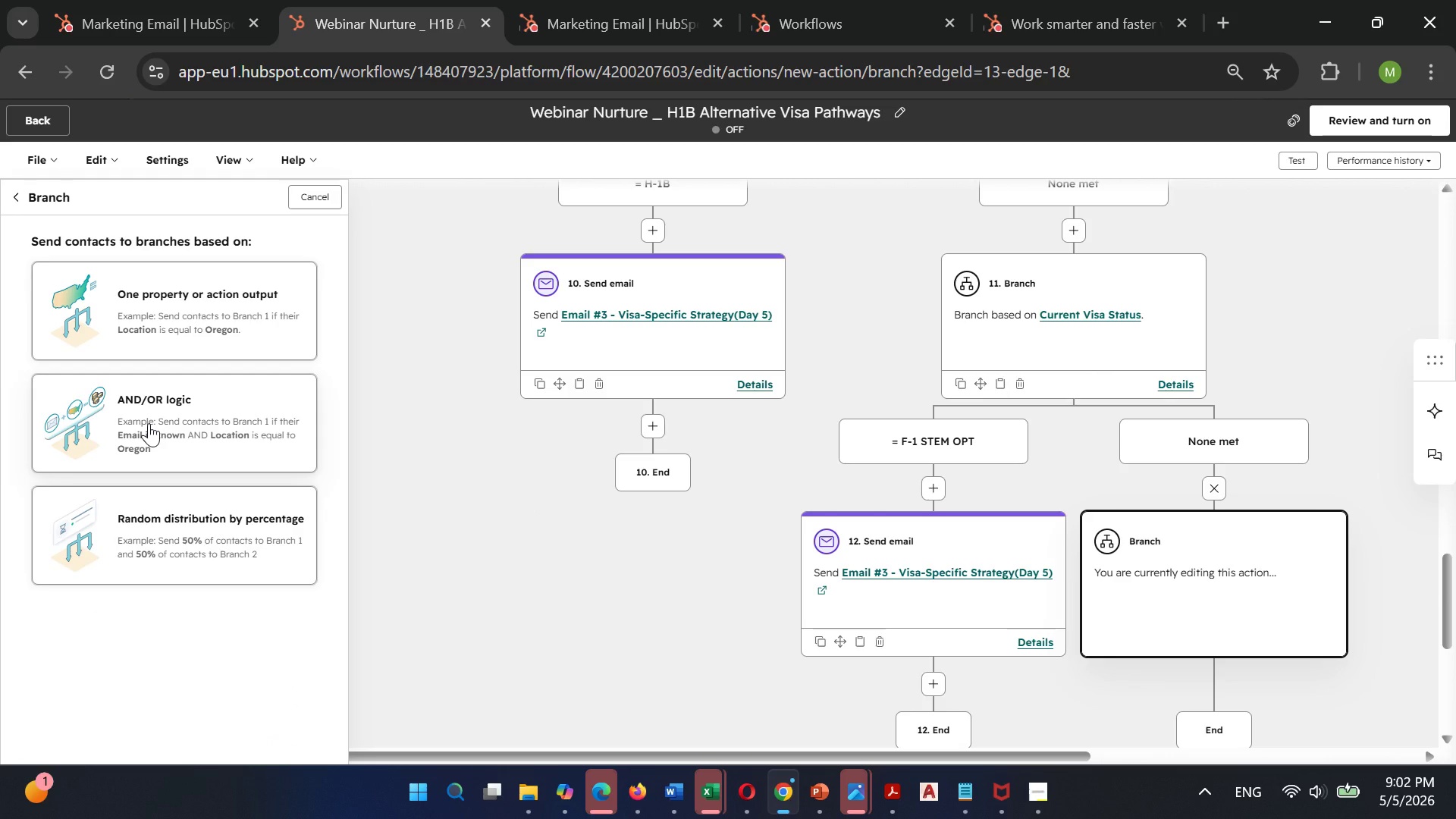 
left_click([234, 292])
 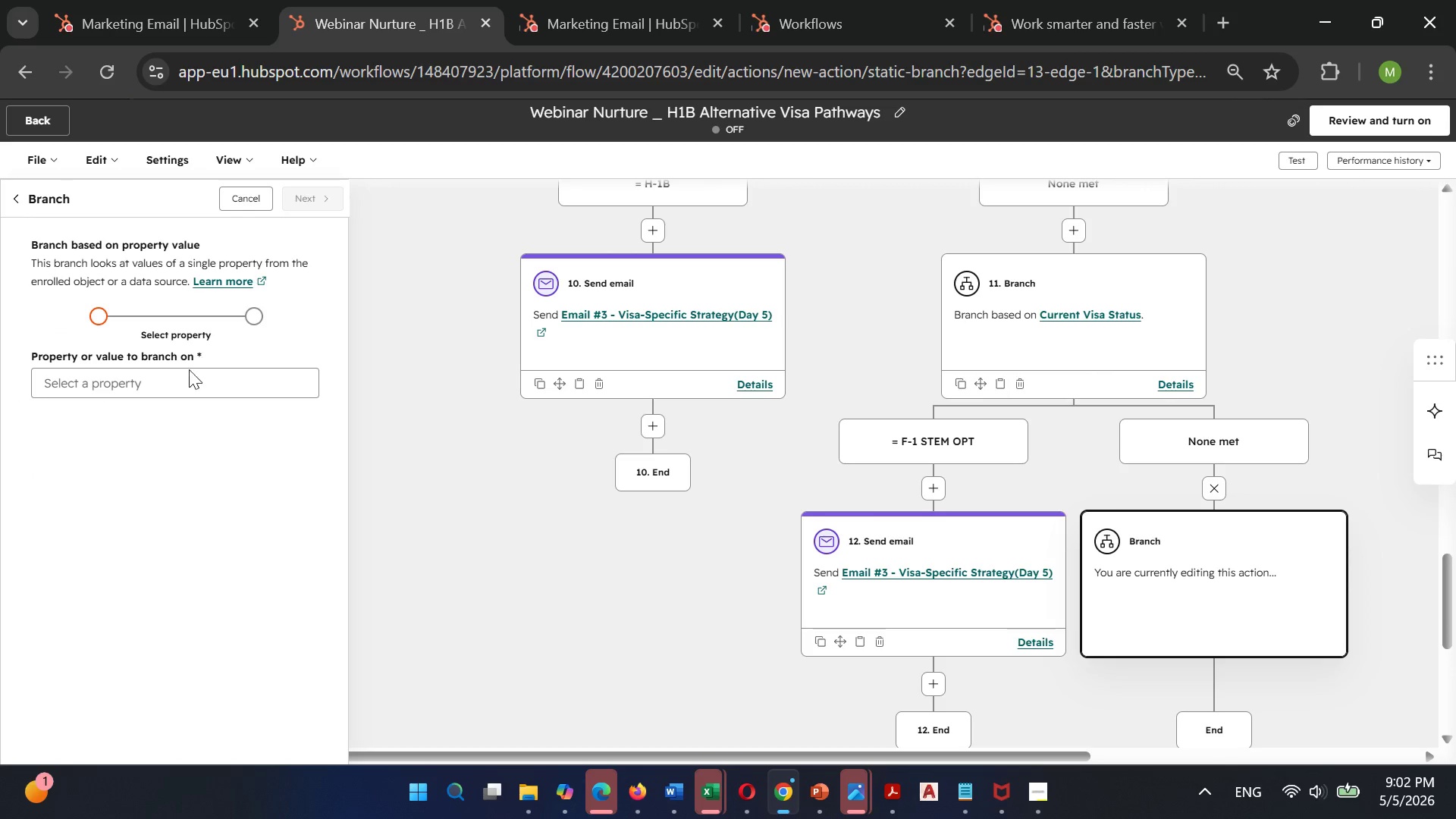 
left_click([184, 376])
 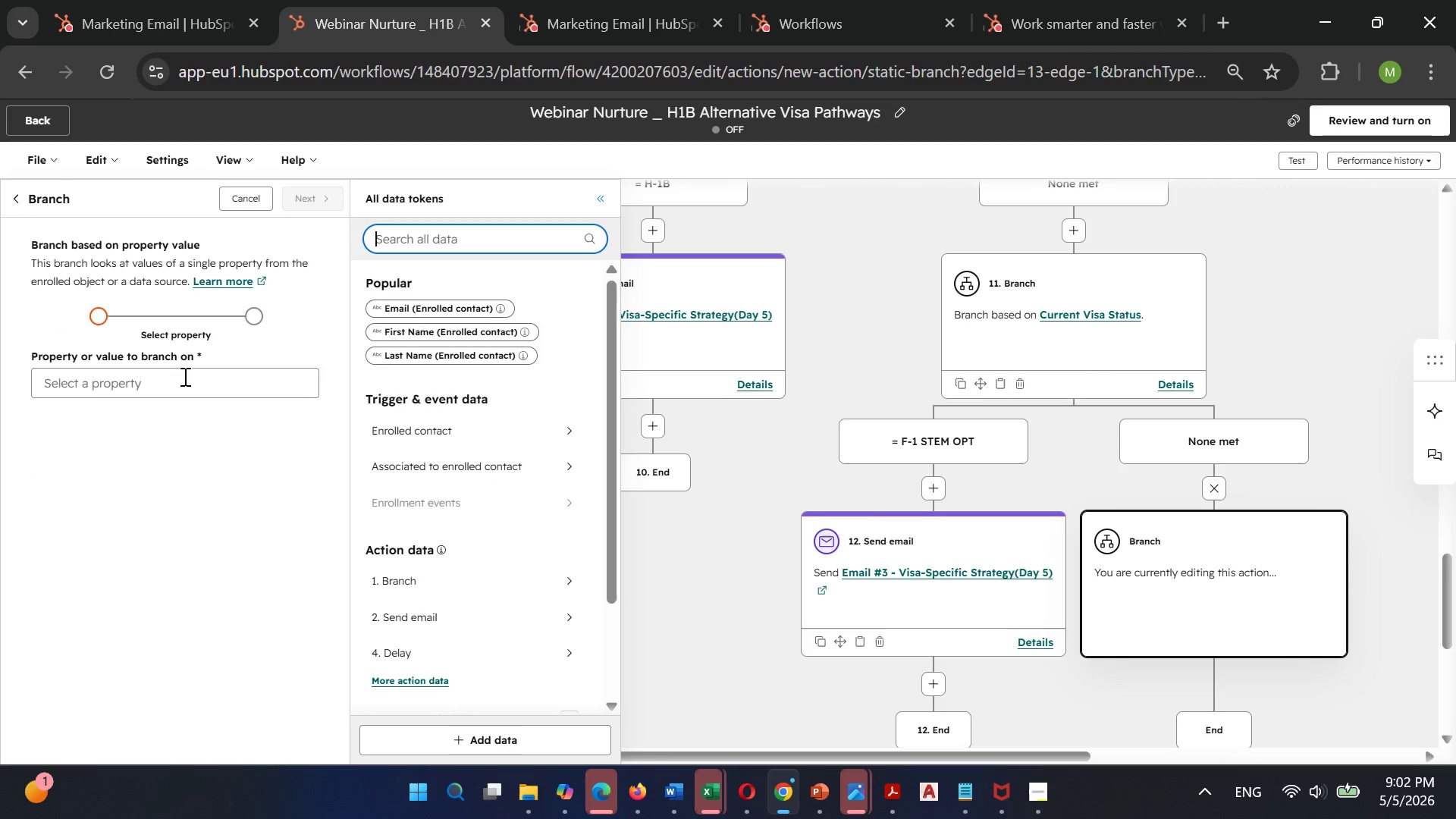 
type(curr)
 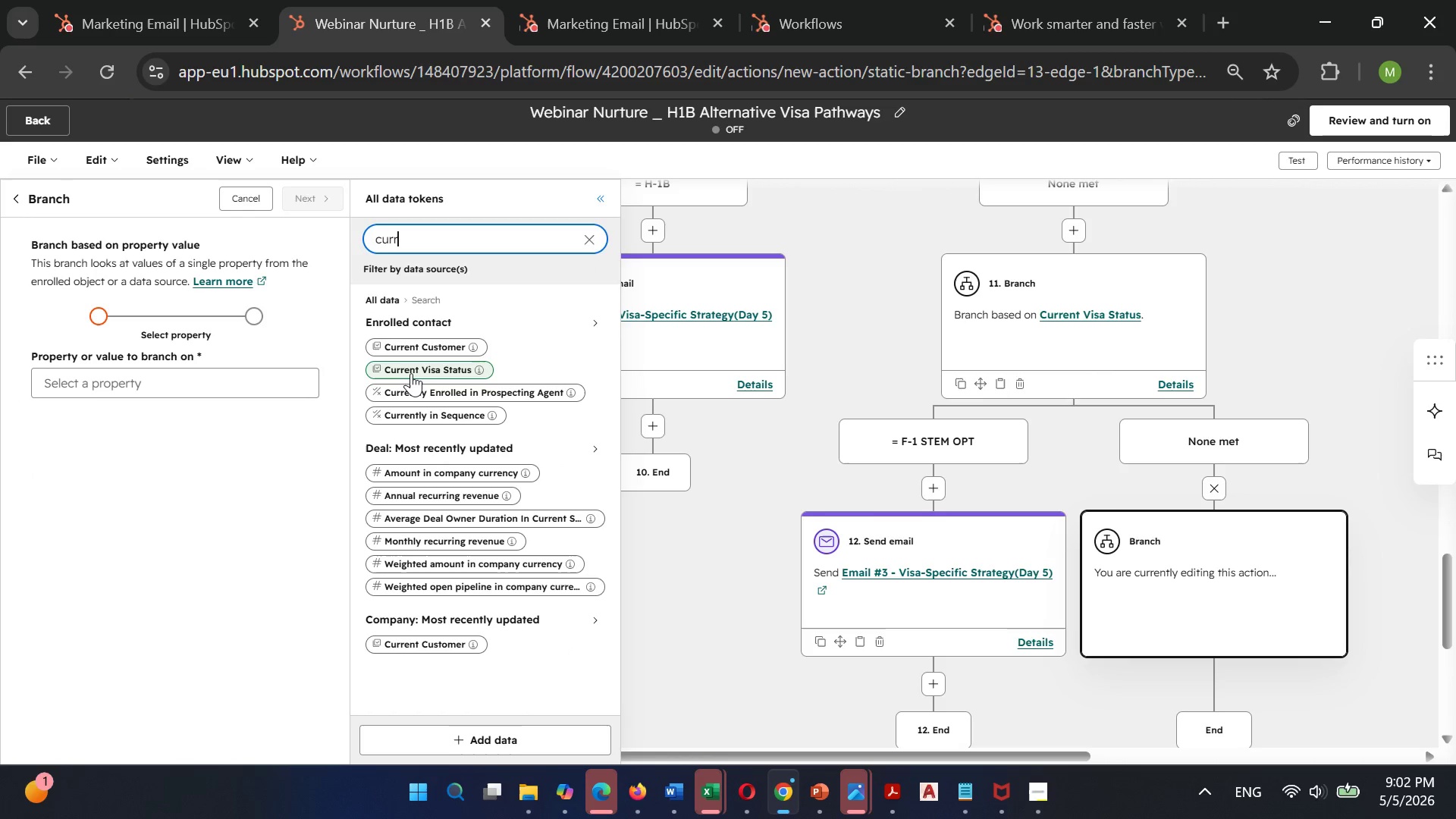 
left_click([411, 374])
 